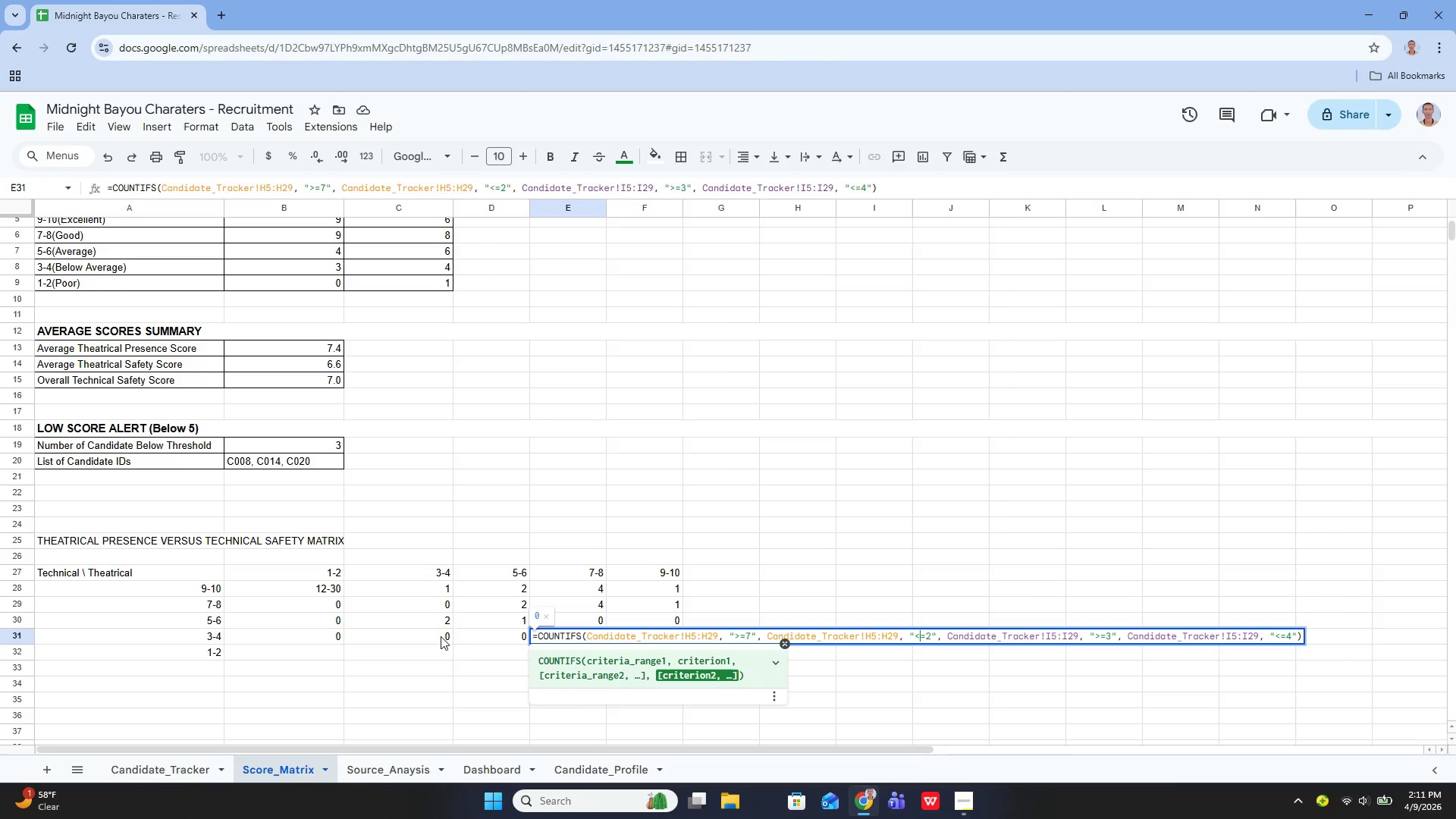 
key(ArrowRight)
 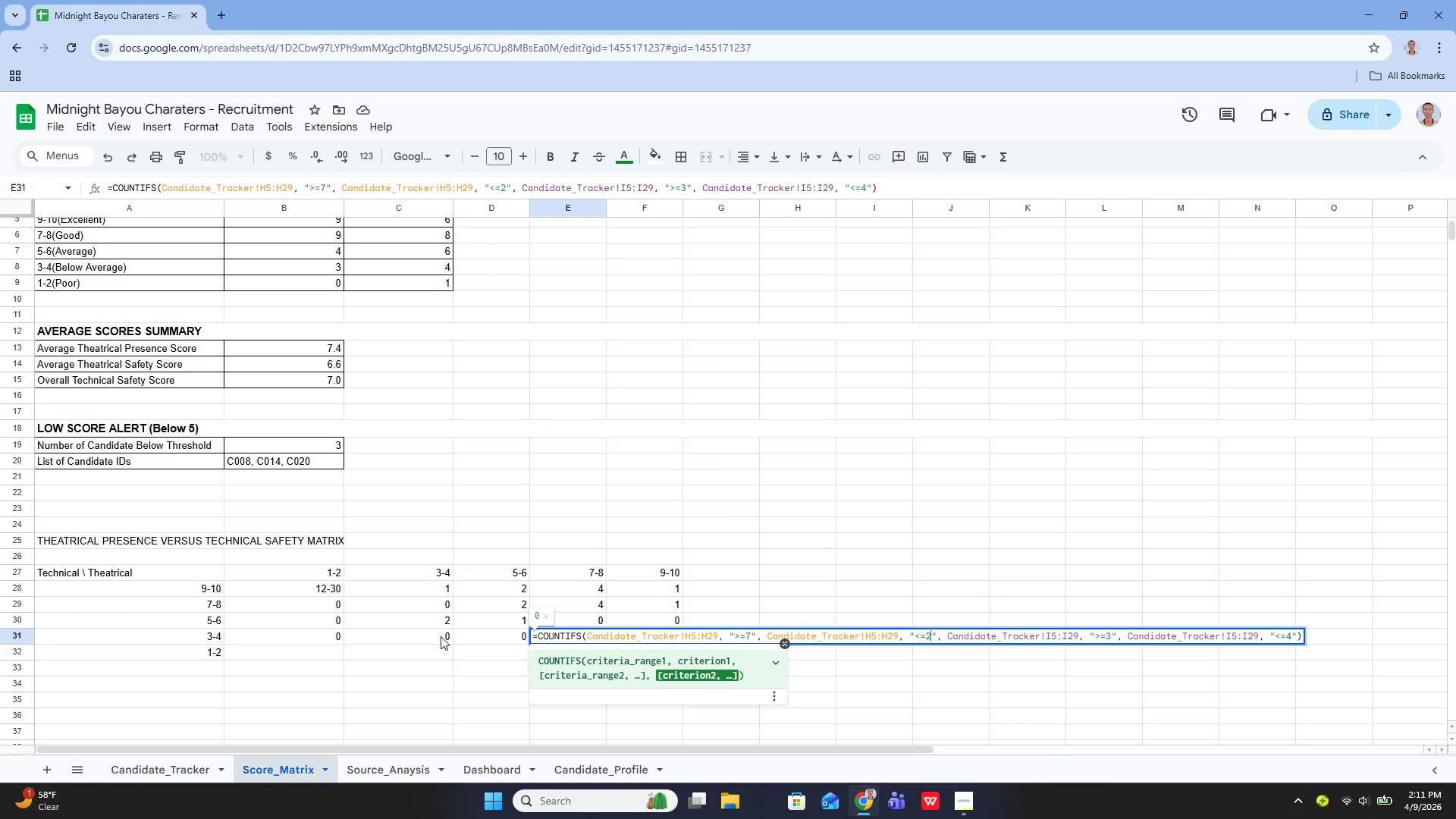 
key(ArrowRight)
 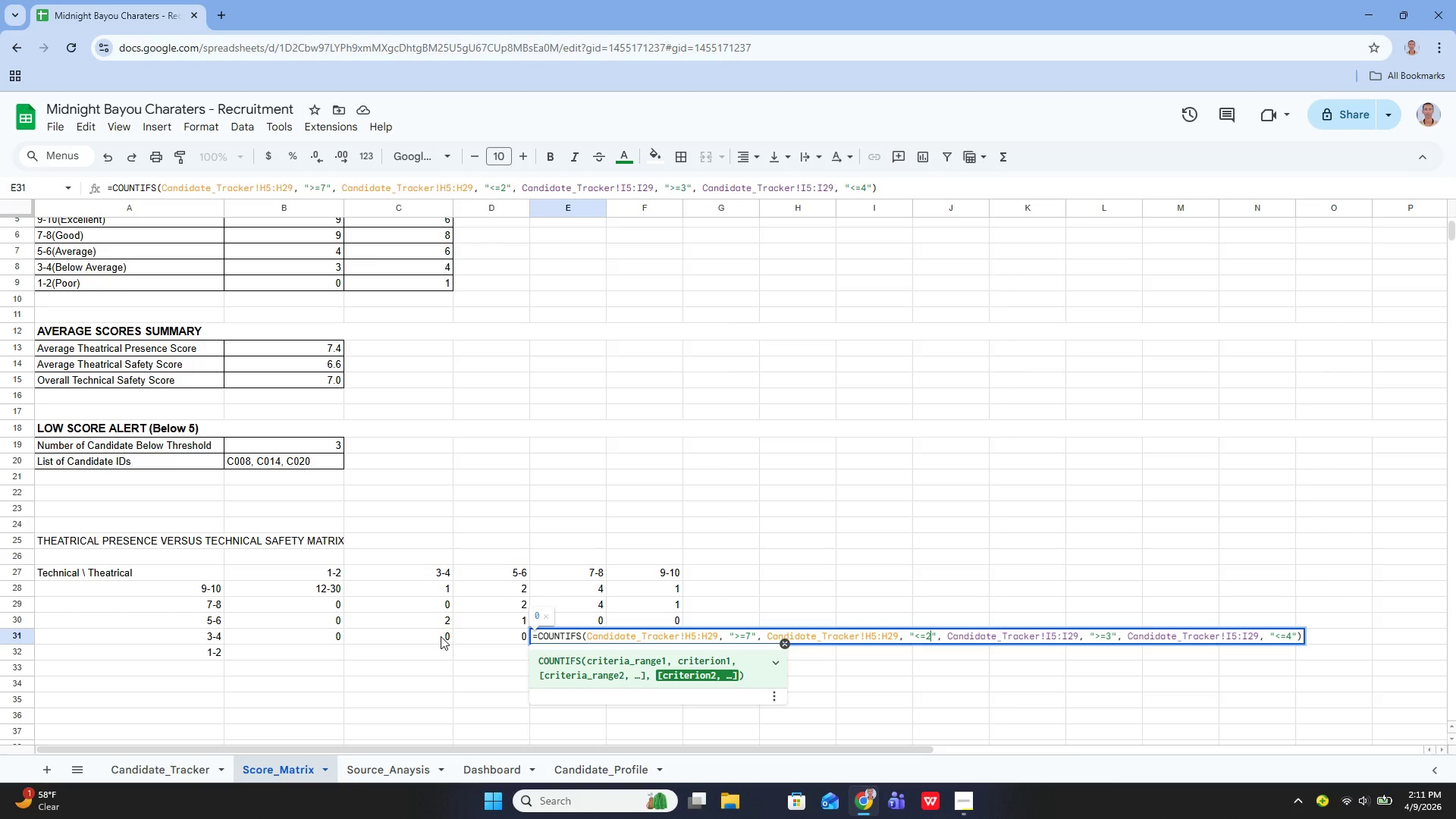 
key(Backspace)
 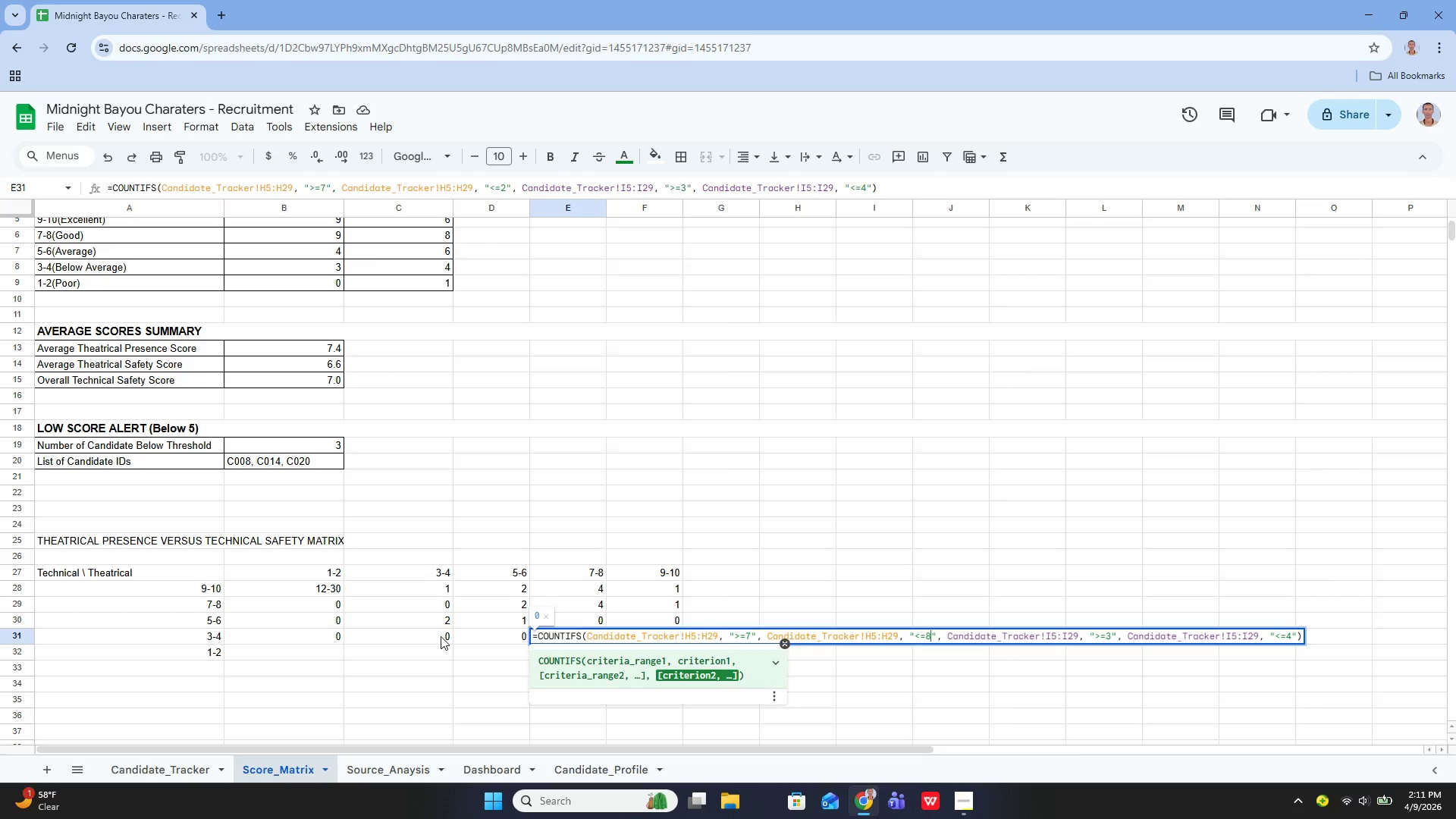 
key(8)
 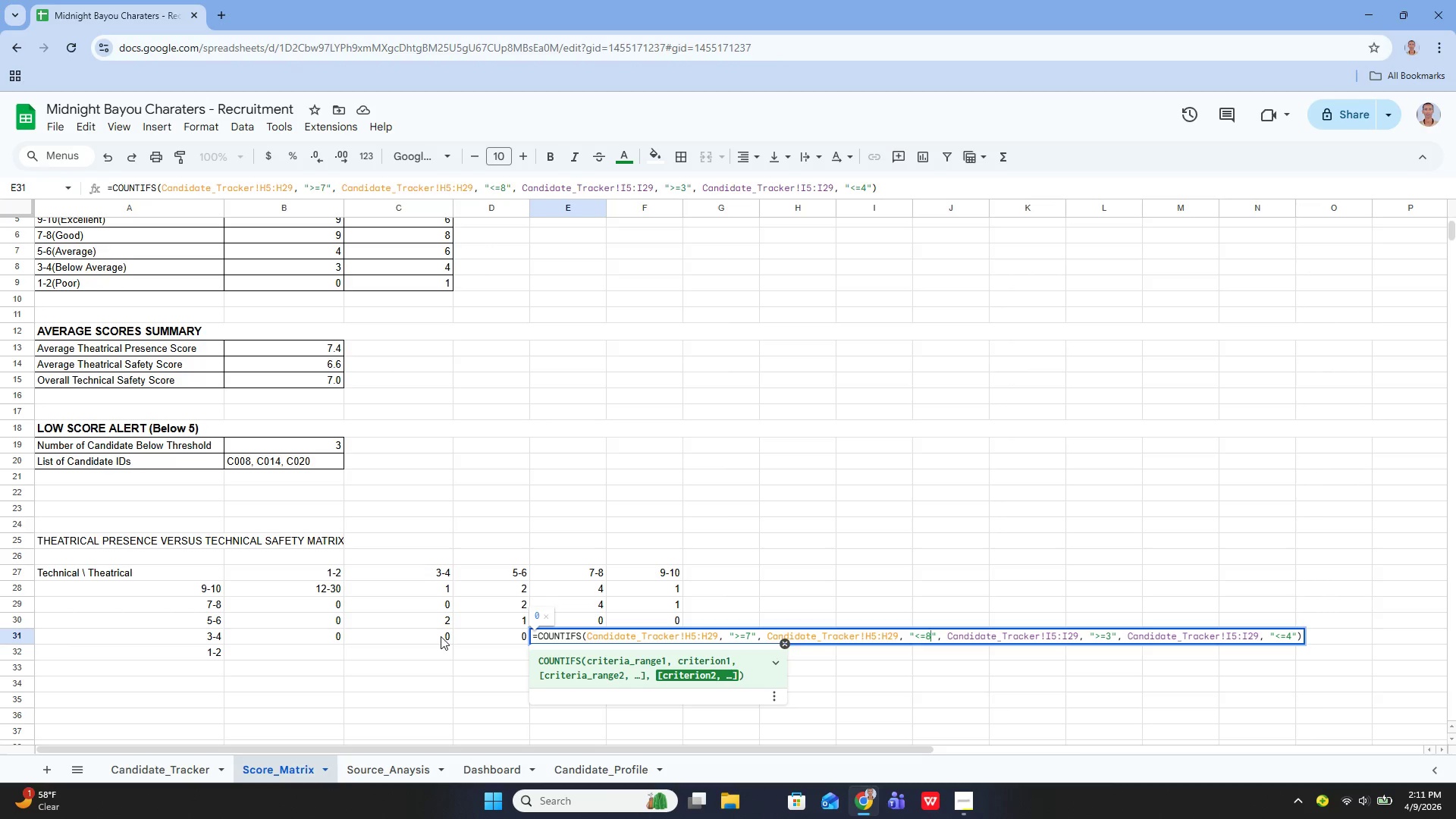 
key(Enter)
 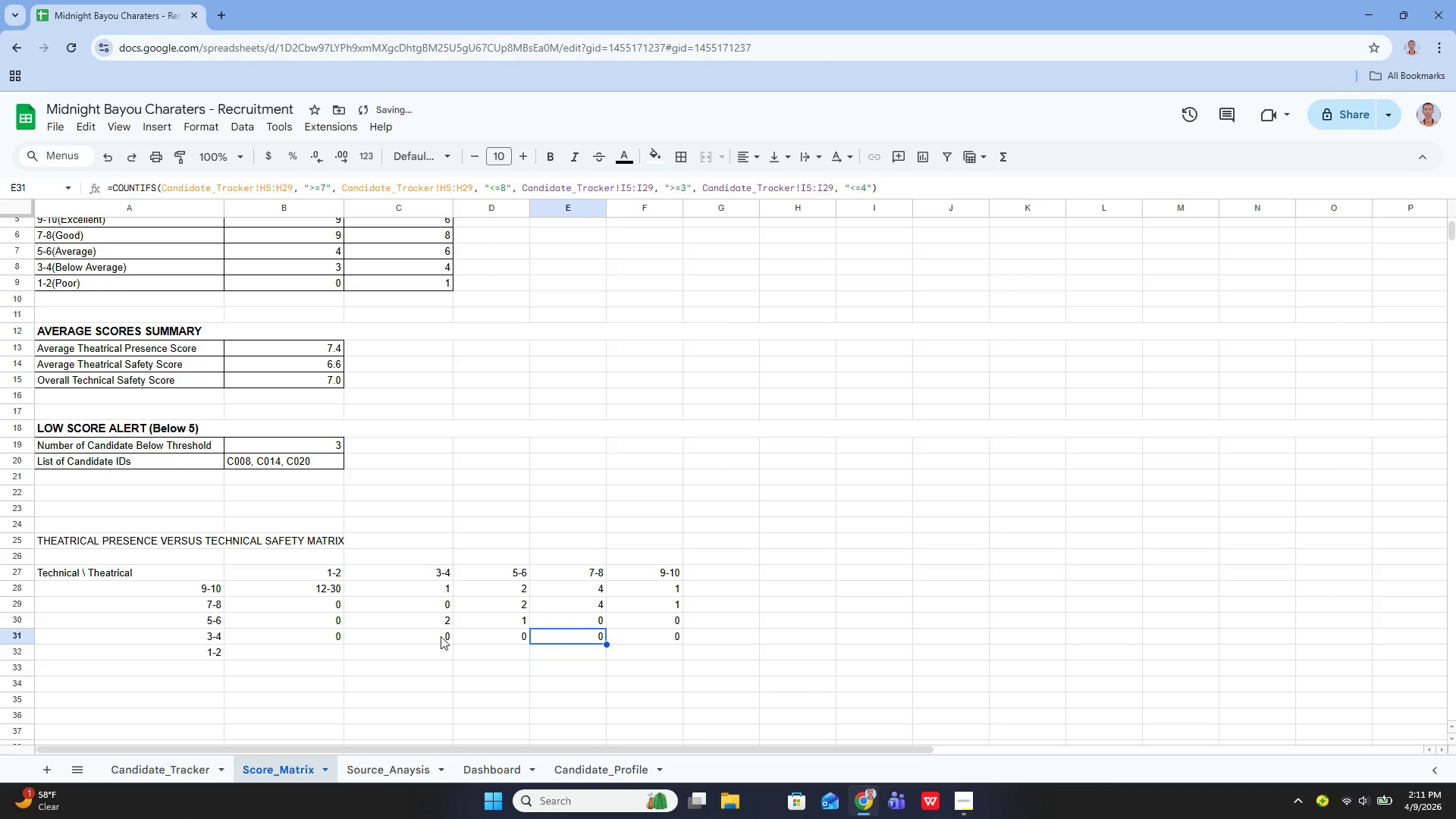 
key(ArrowUp)
 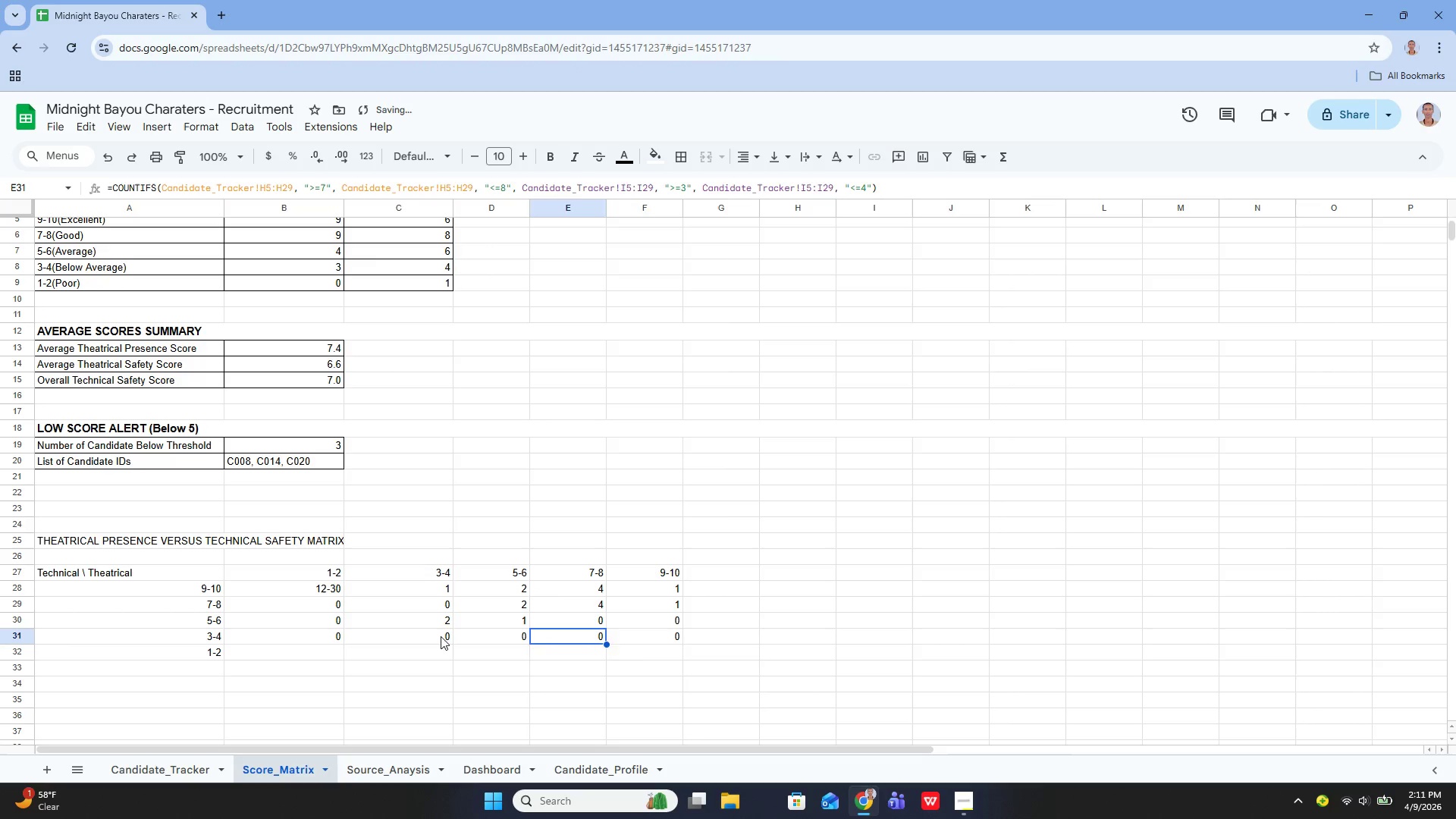 
key(ArrowRight)
 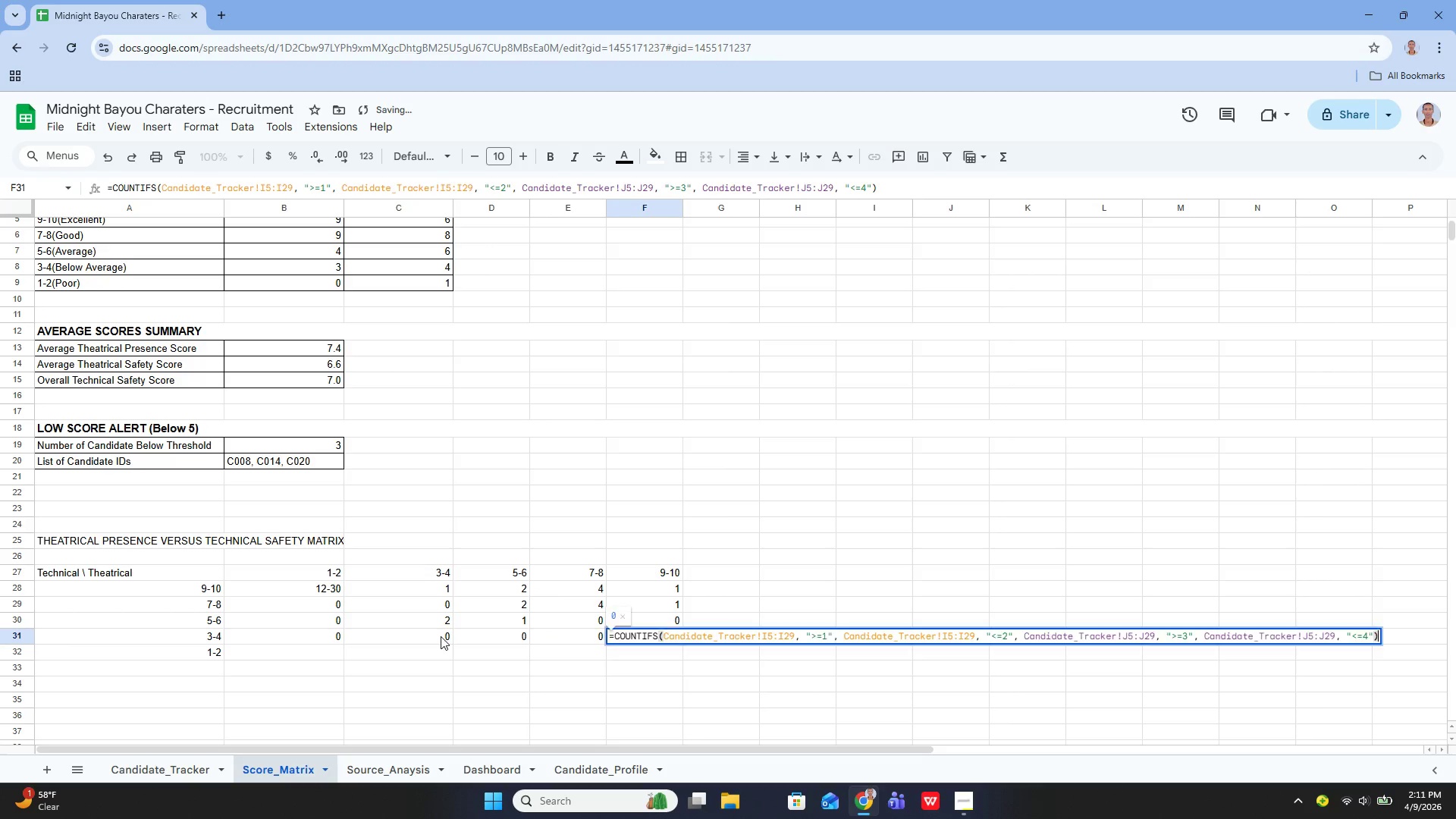 
key(Enter)
 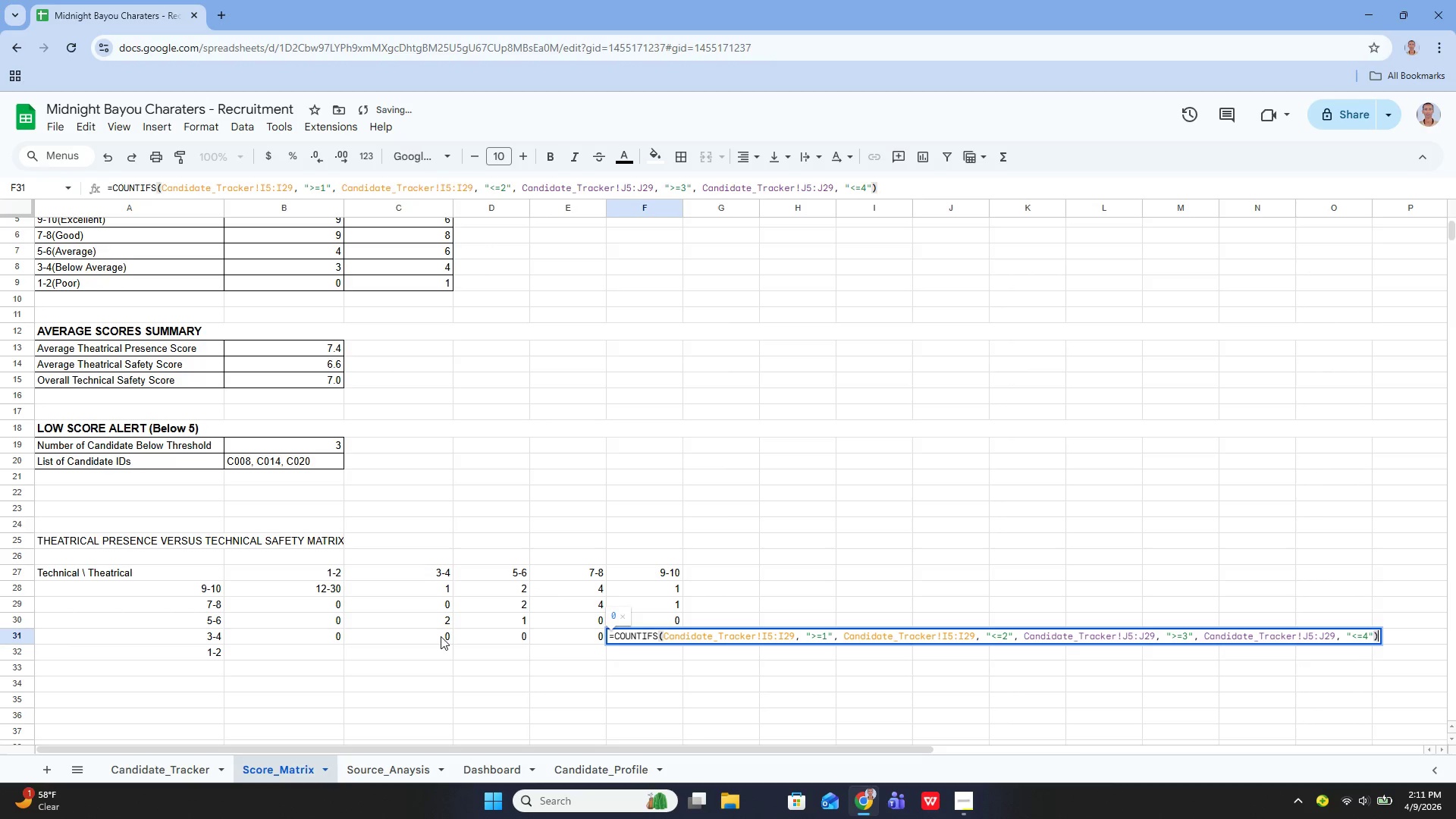 
key(ArrowUp)
 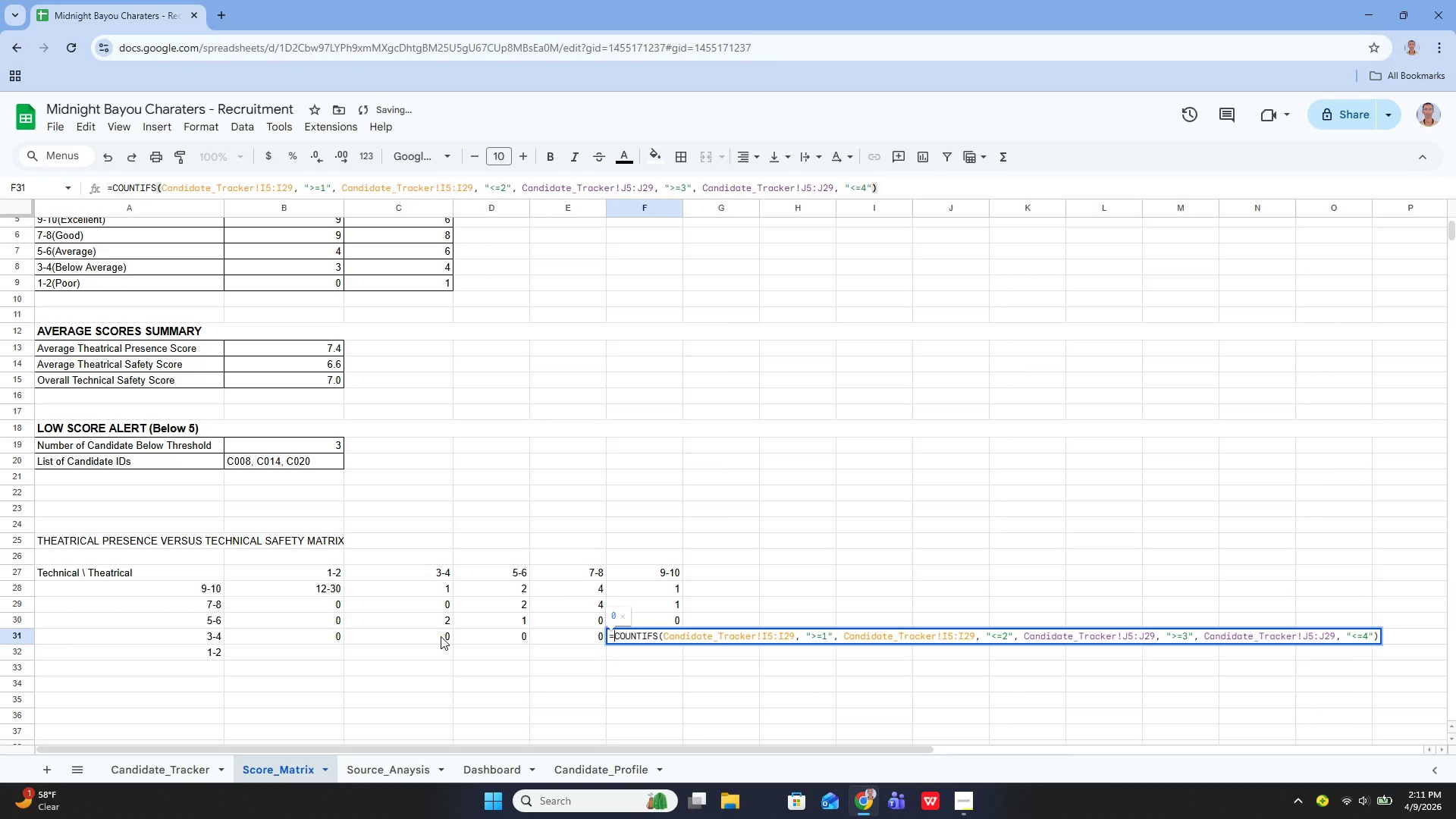 
hold_key(key=ArrowRight, duration=1.53)
 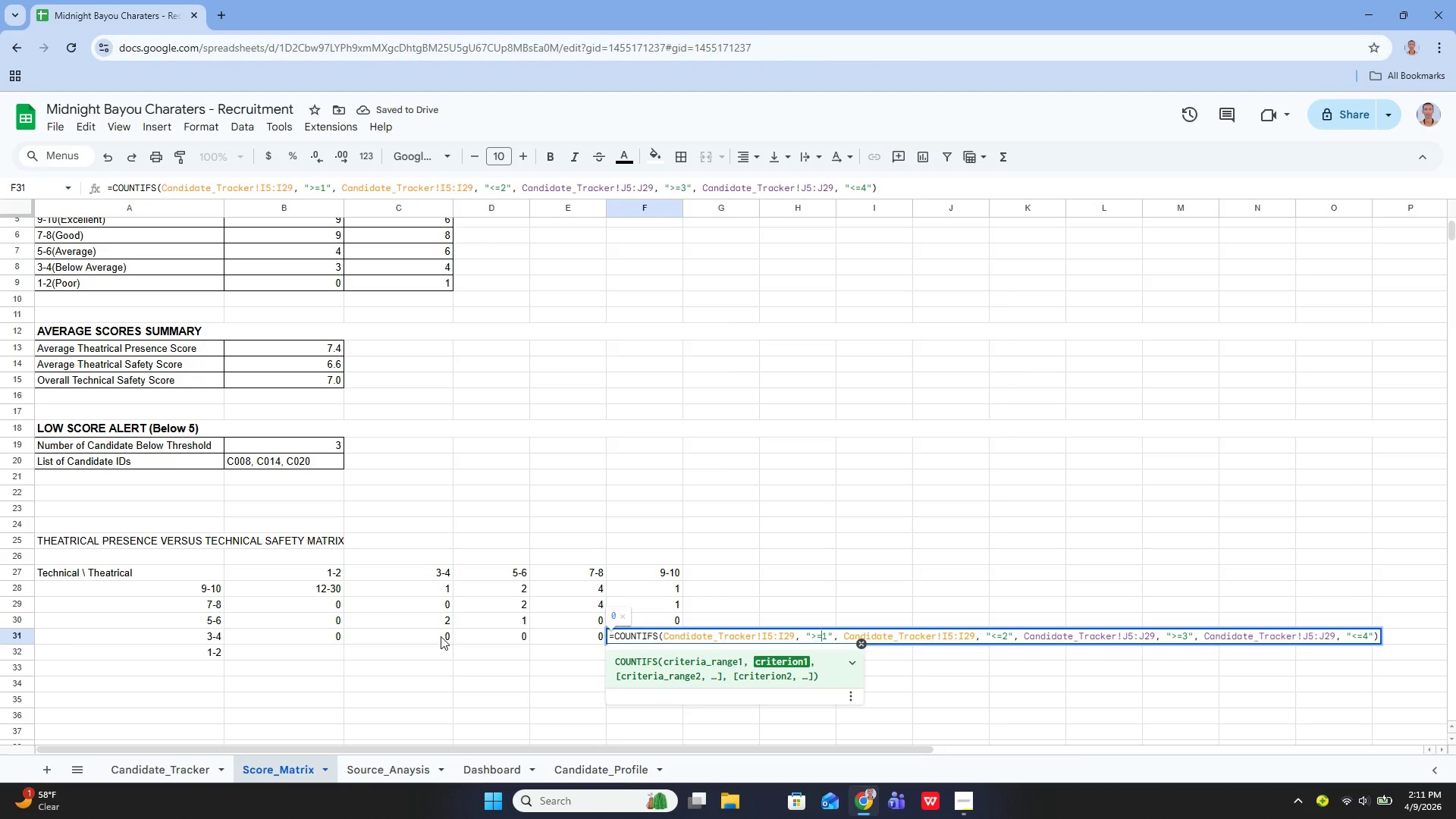 
key(ArrowRight)
 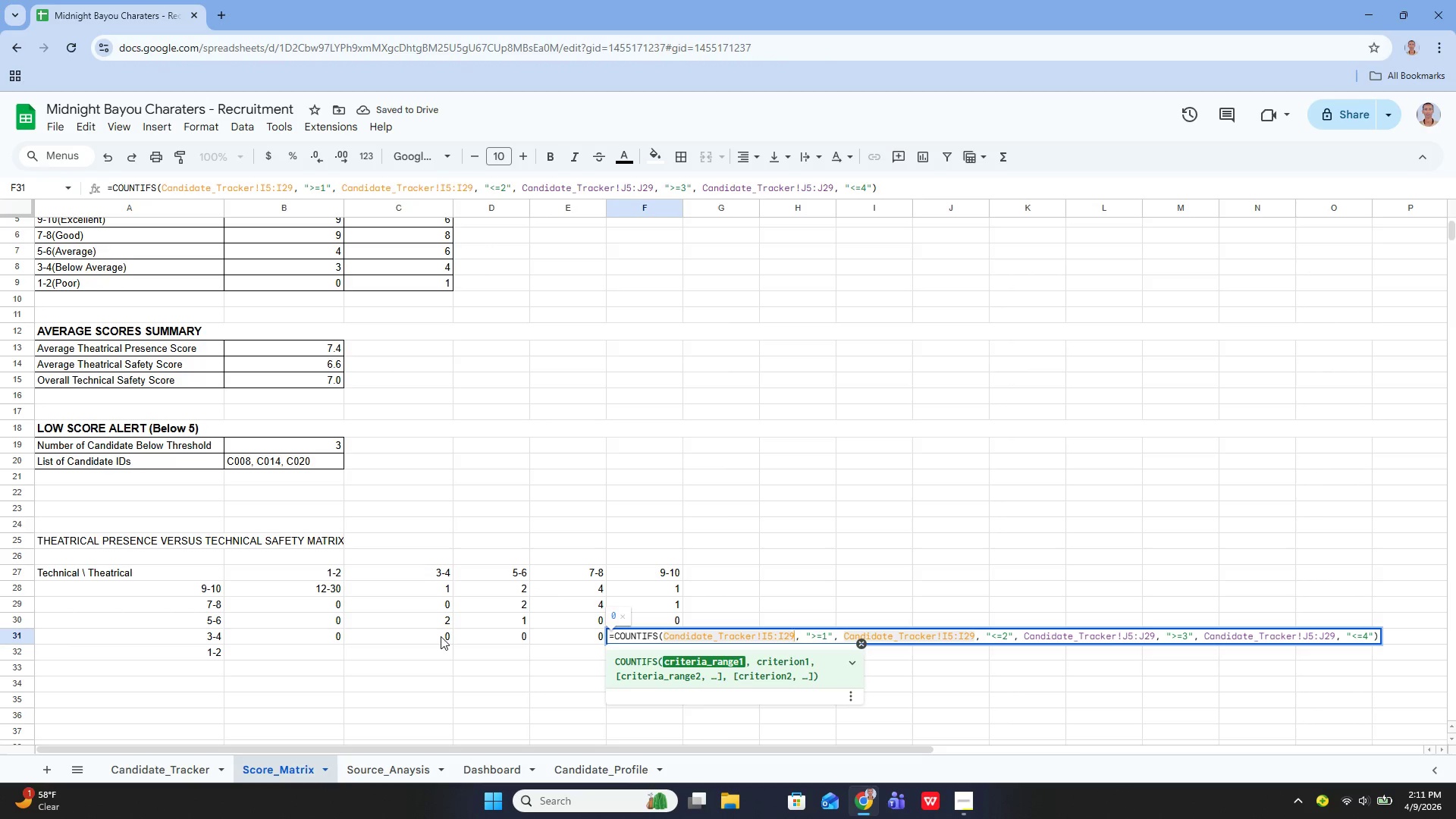 
key(ArrowRight)
 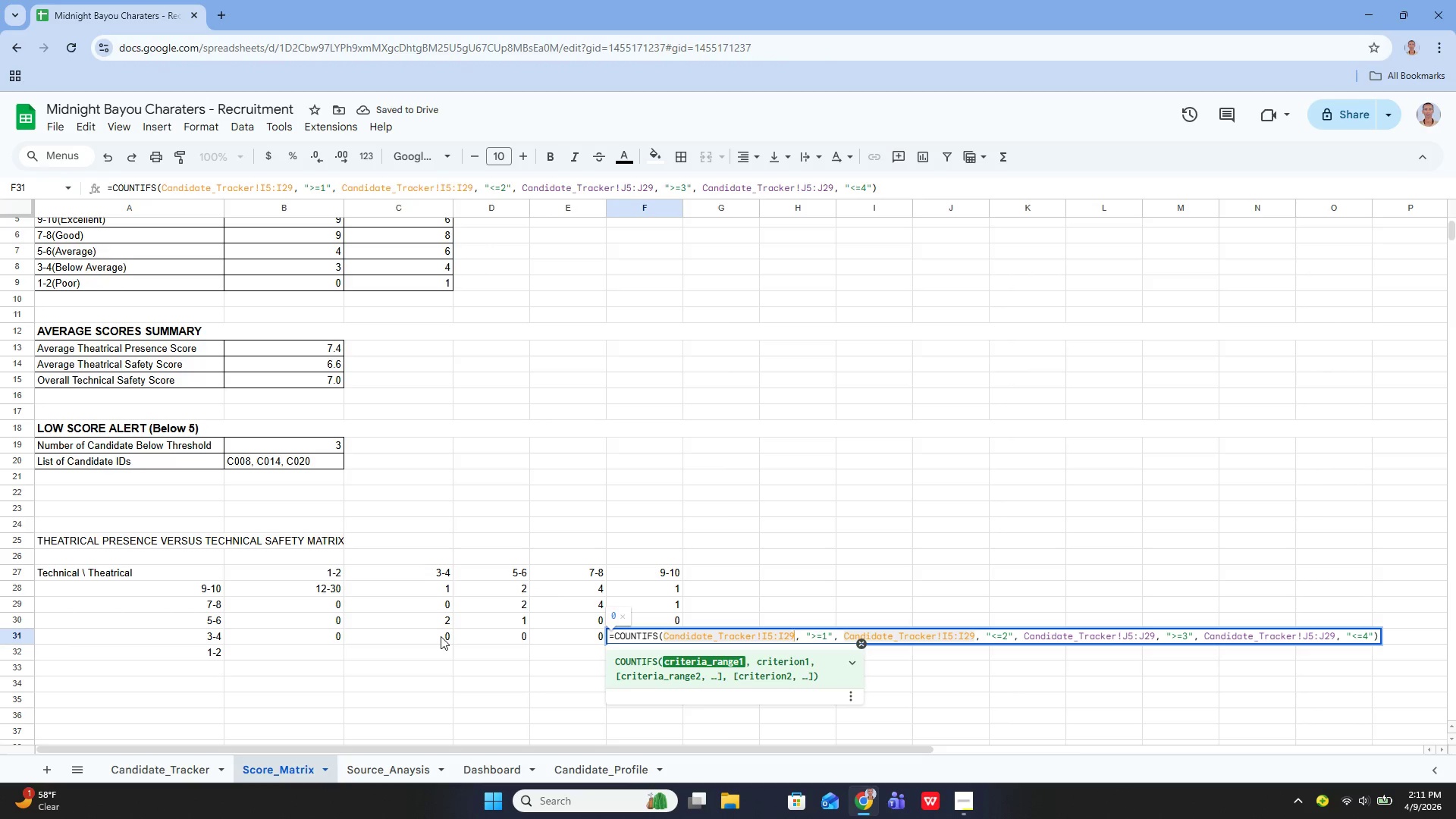 
key(ArrowRight)
 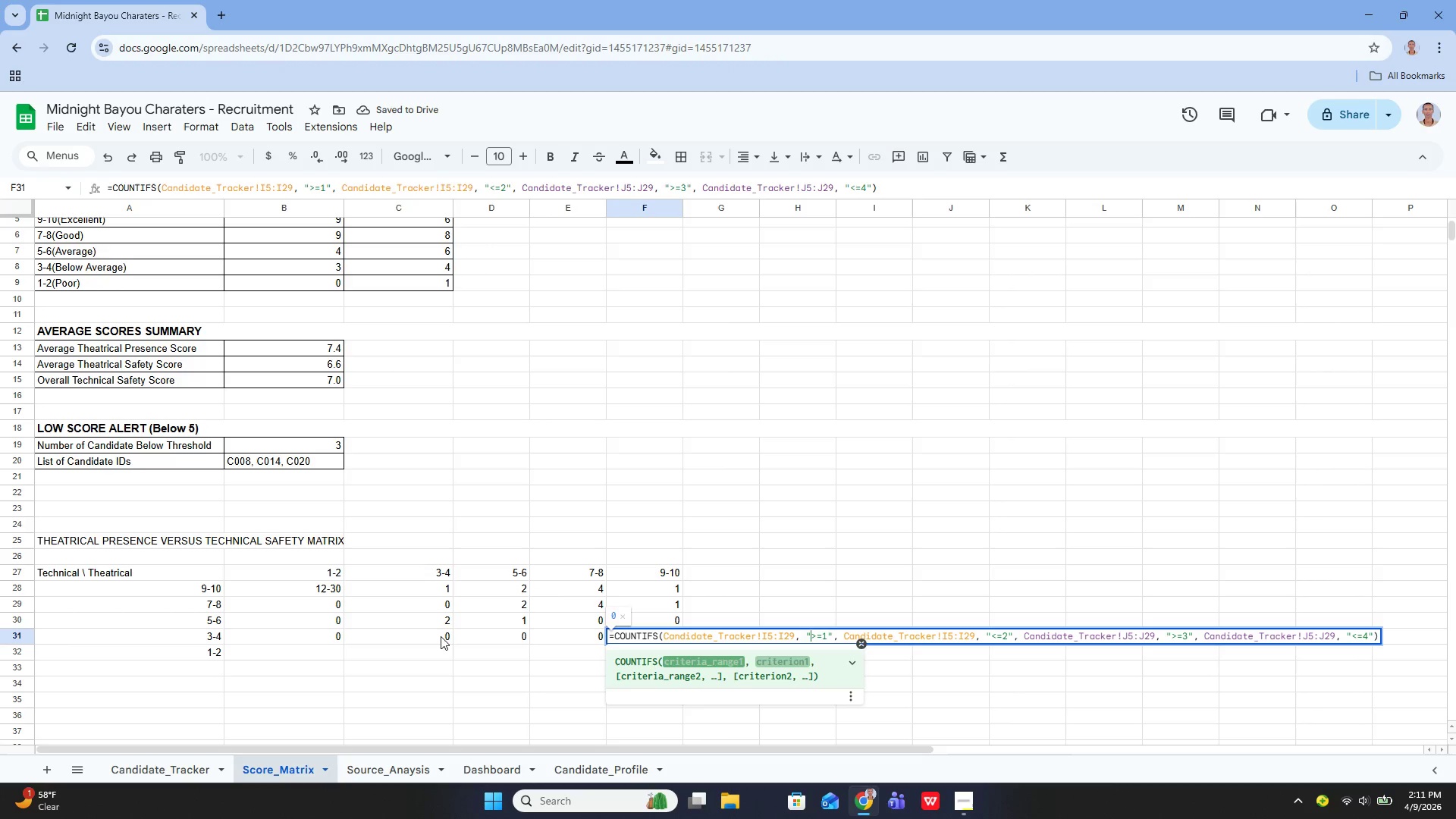 
key(ArrowRight)
 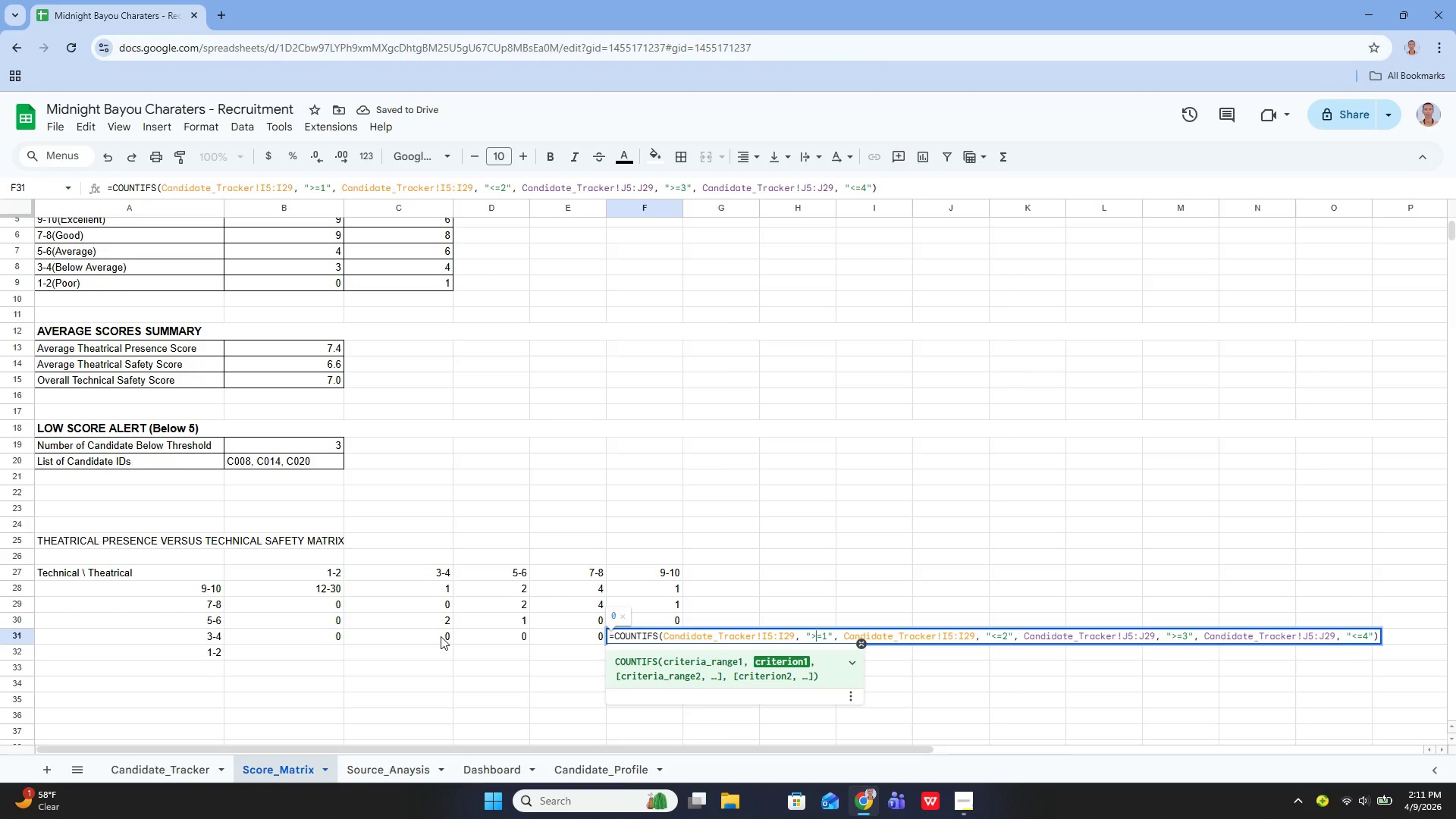 
key(ArrowRight)
 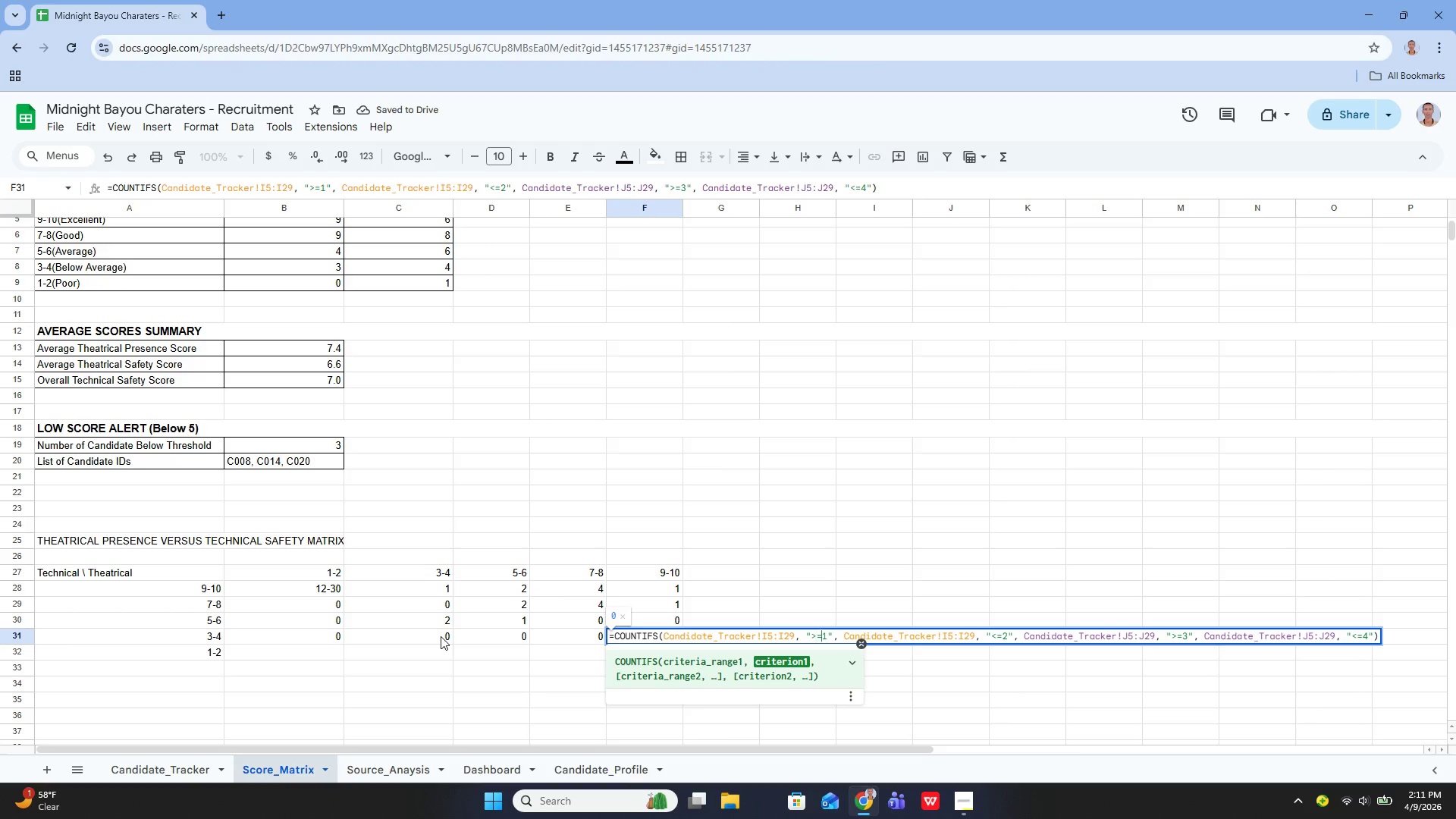 
key(ArrowRight)
 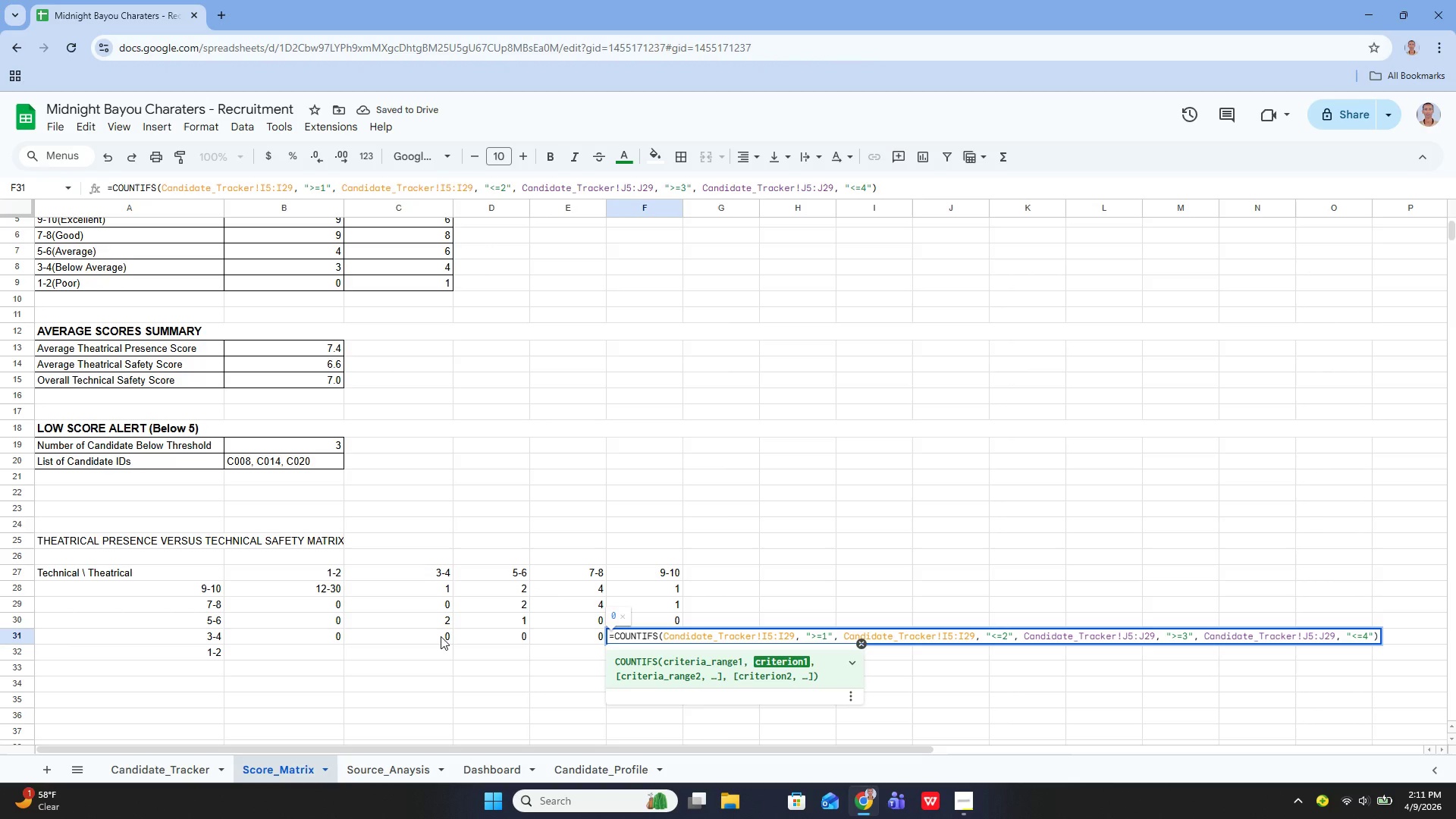 
key(Backspace)
 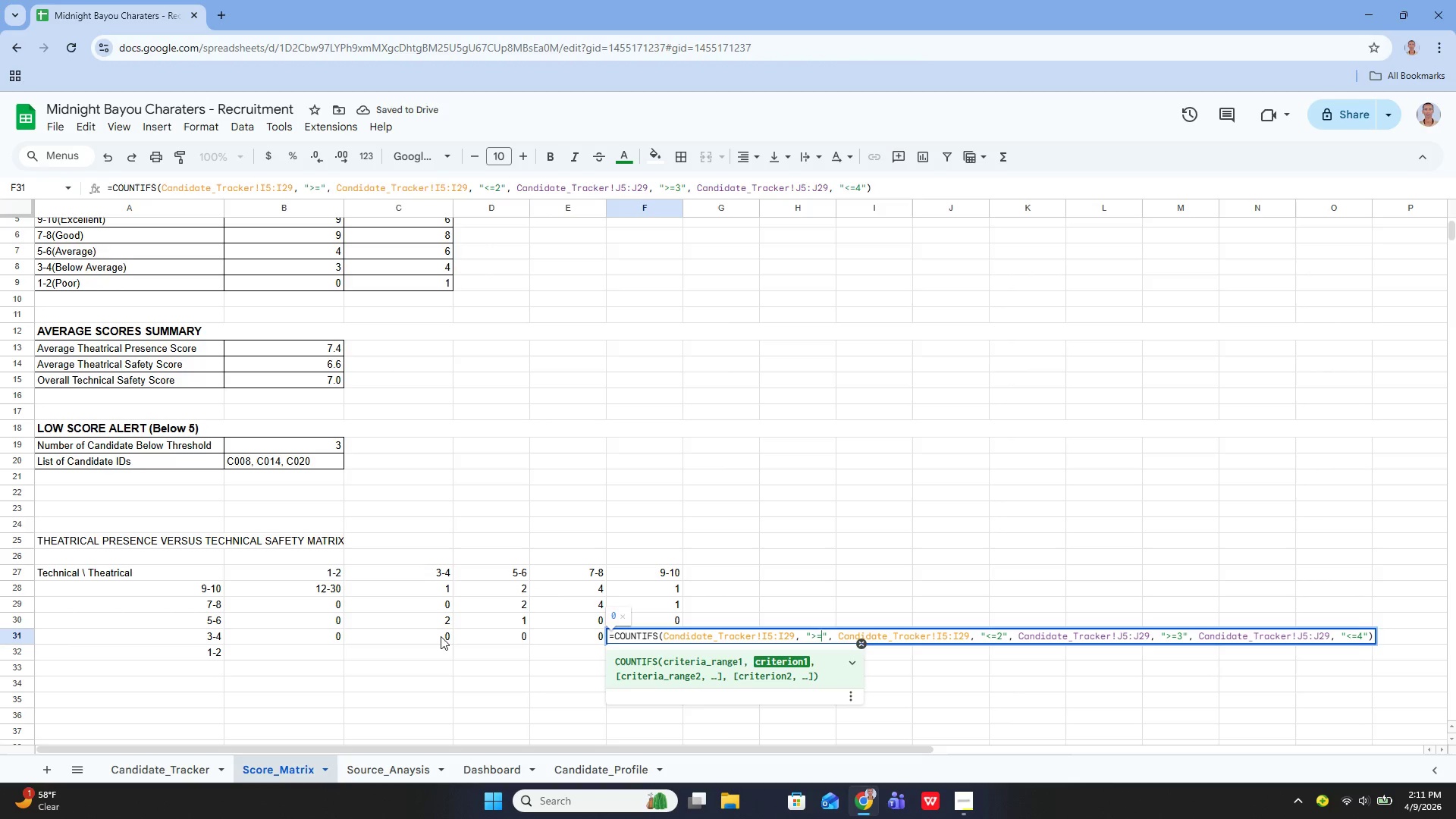 
key(9)
 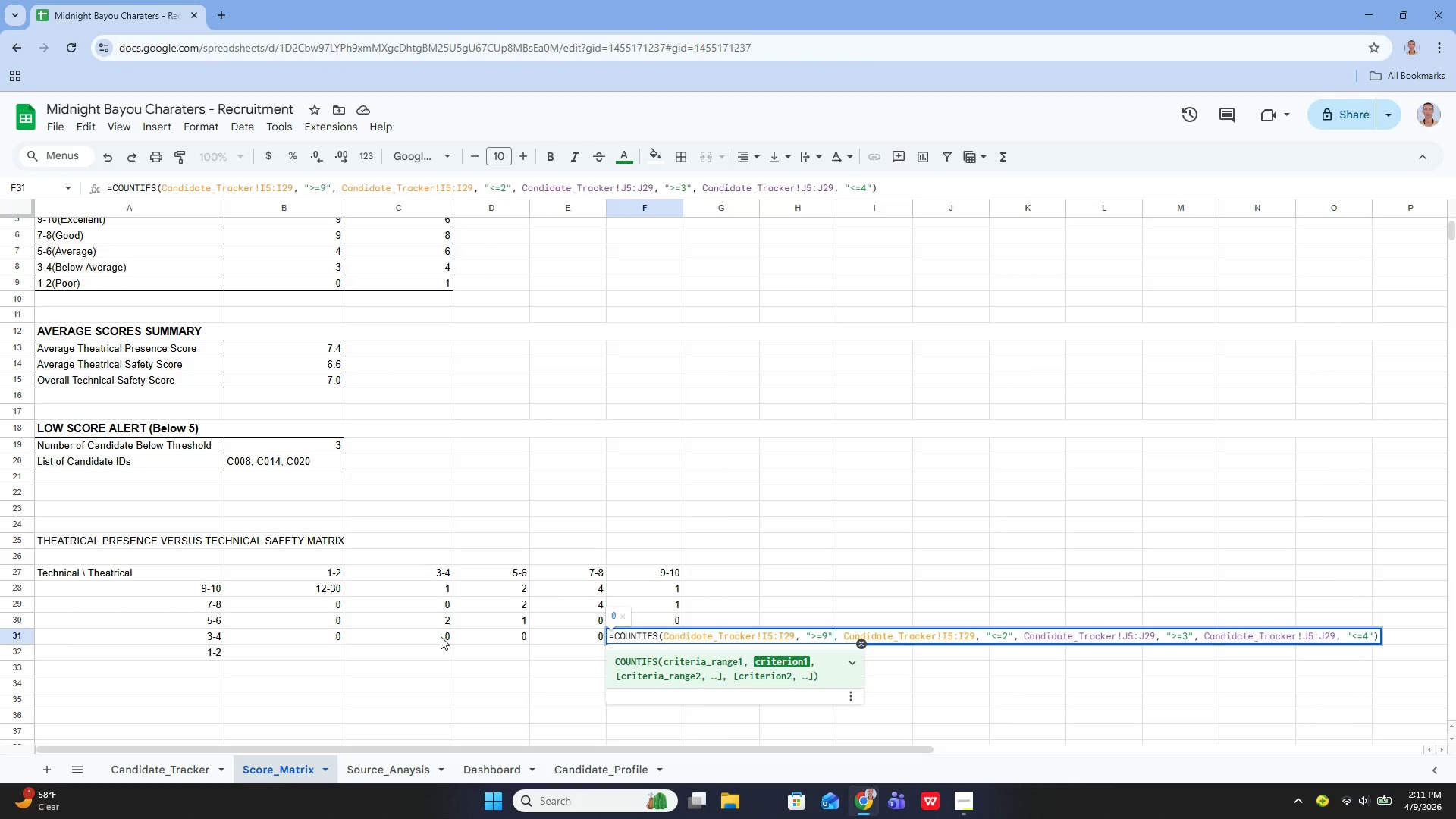 
hold_key(key=ArrowRight, duration=1.42)
 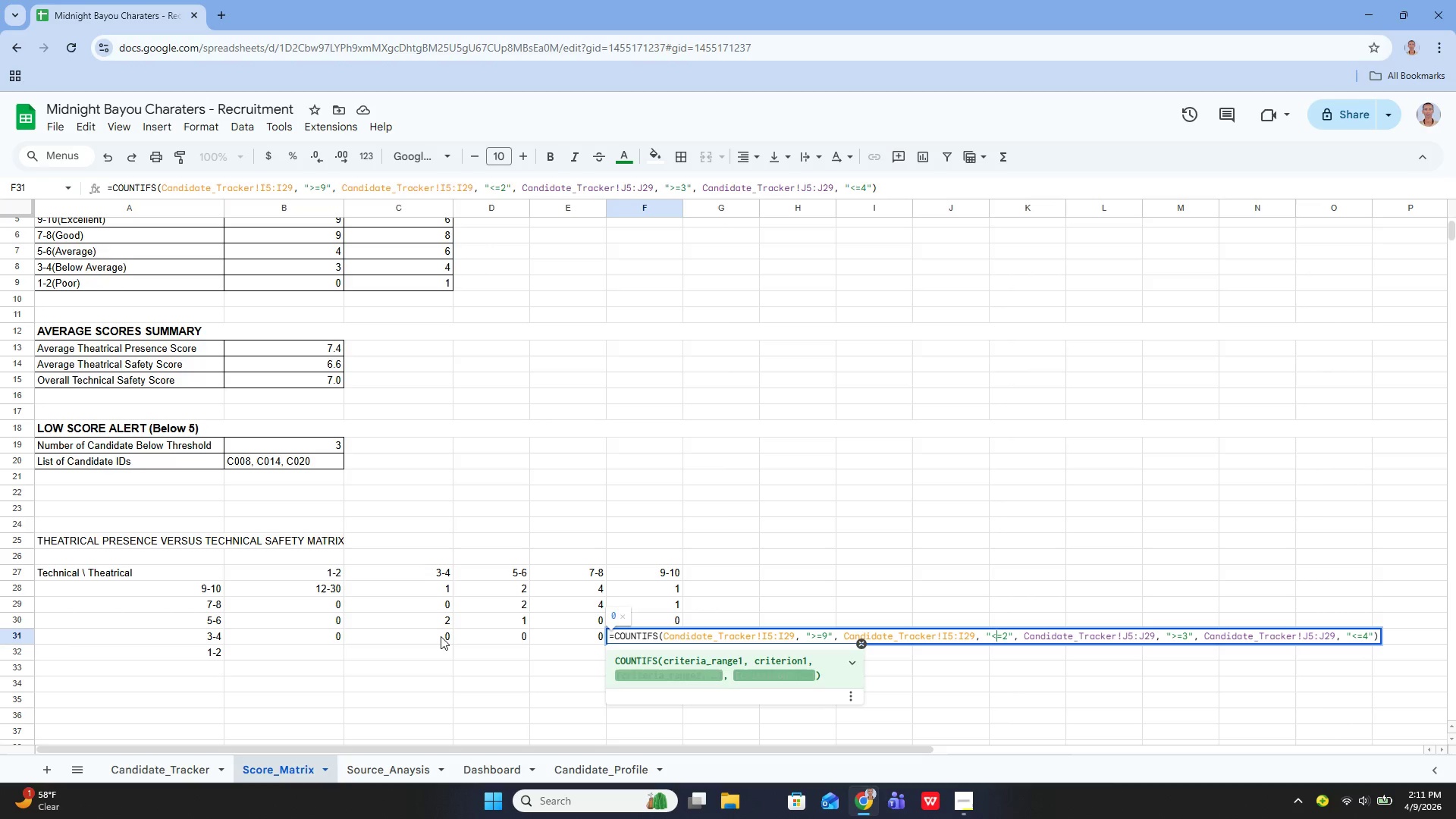 
key(ArrowRight)
 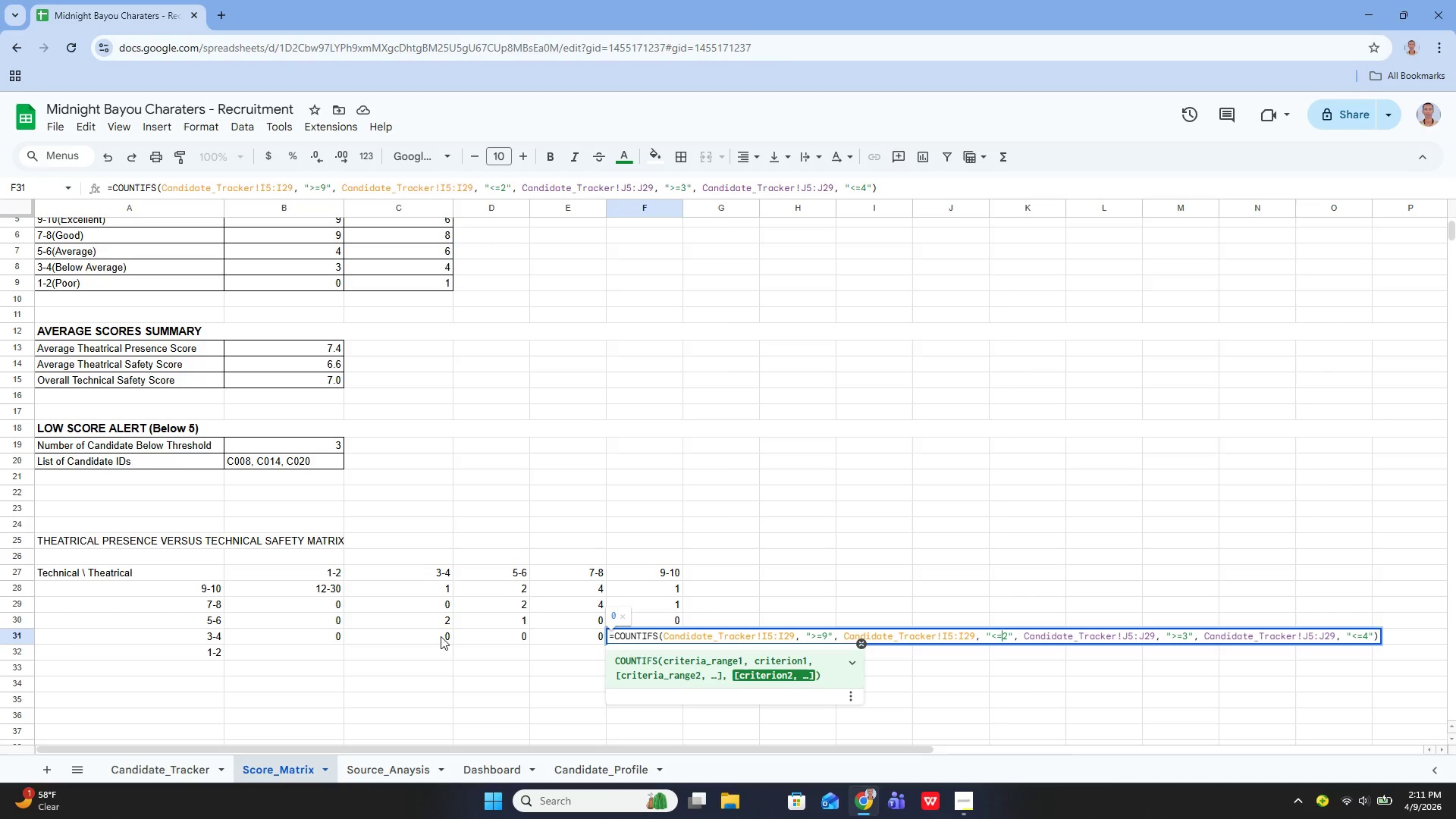 
key(ArrowRight)
 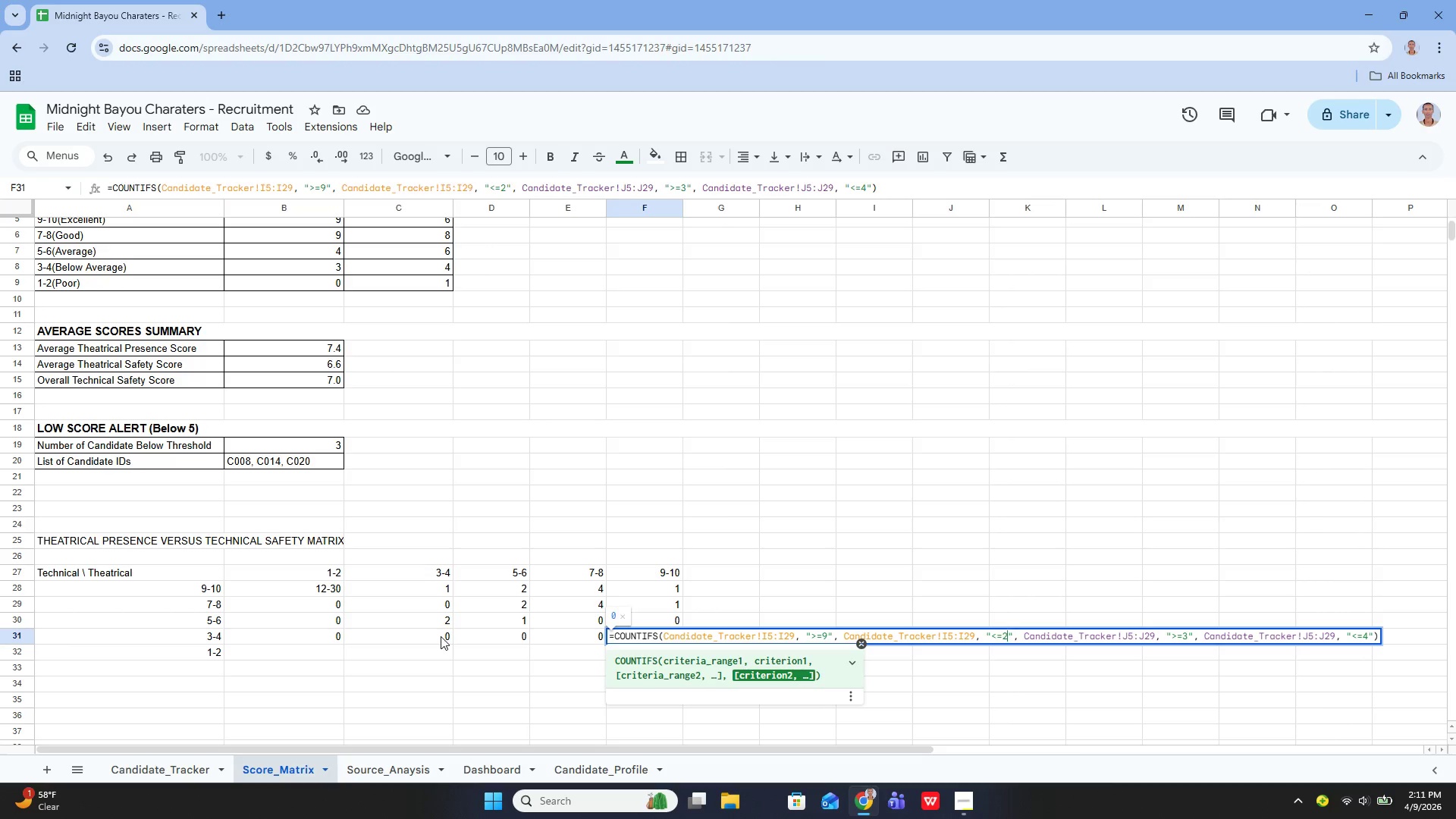 
key(Backspace)
type(10)
 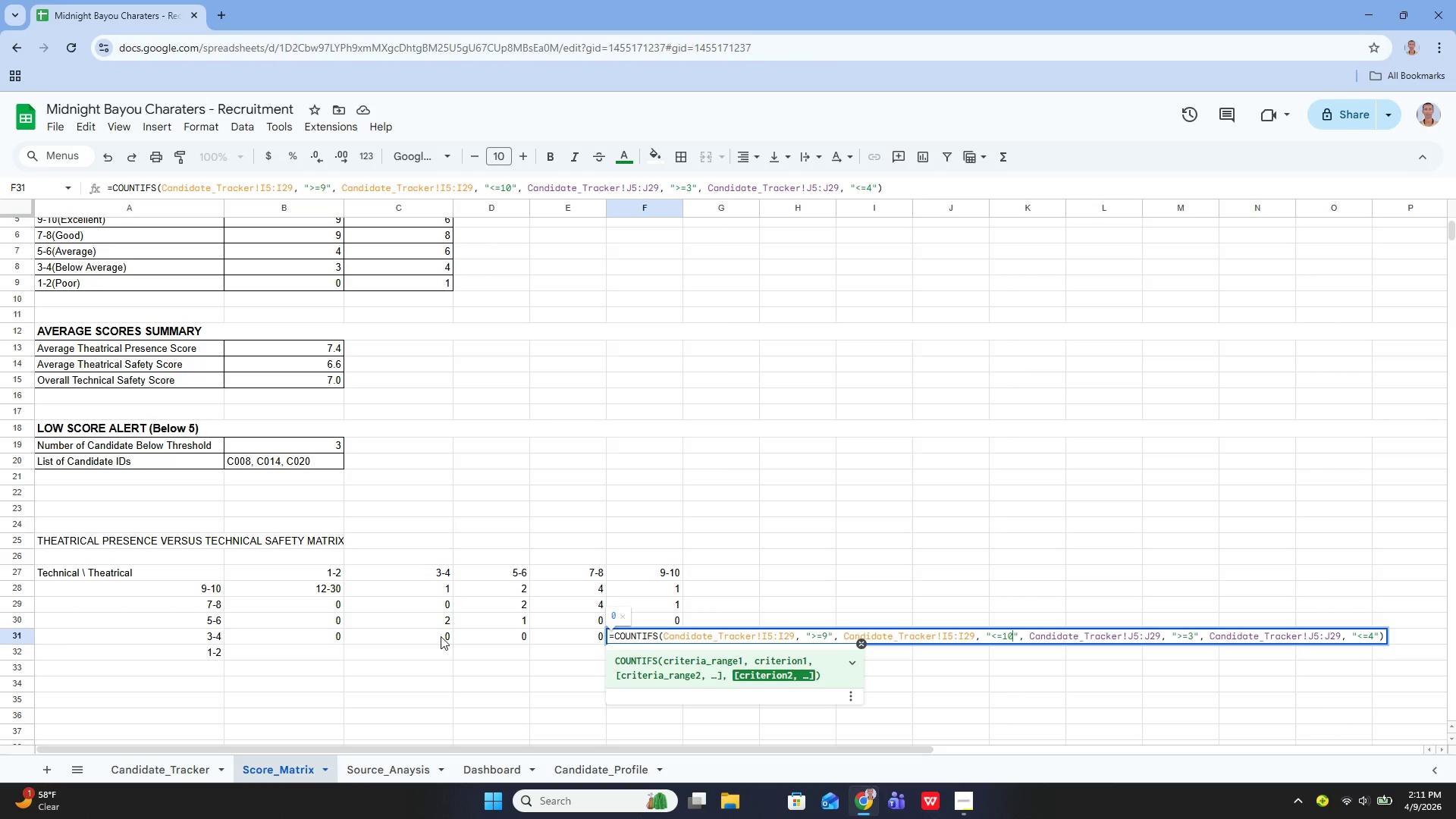 
key(Enter)
 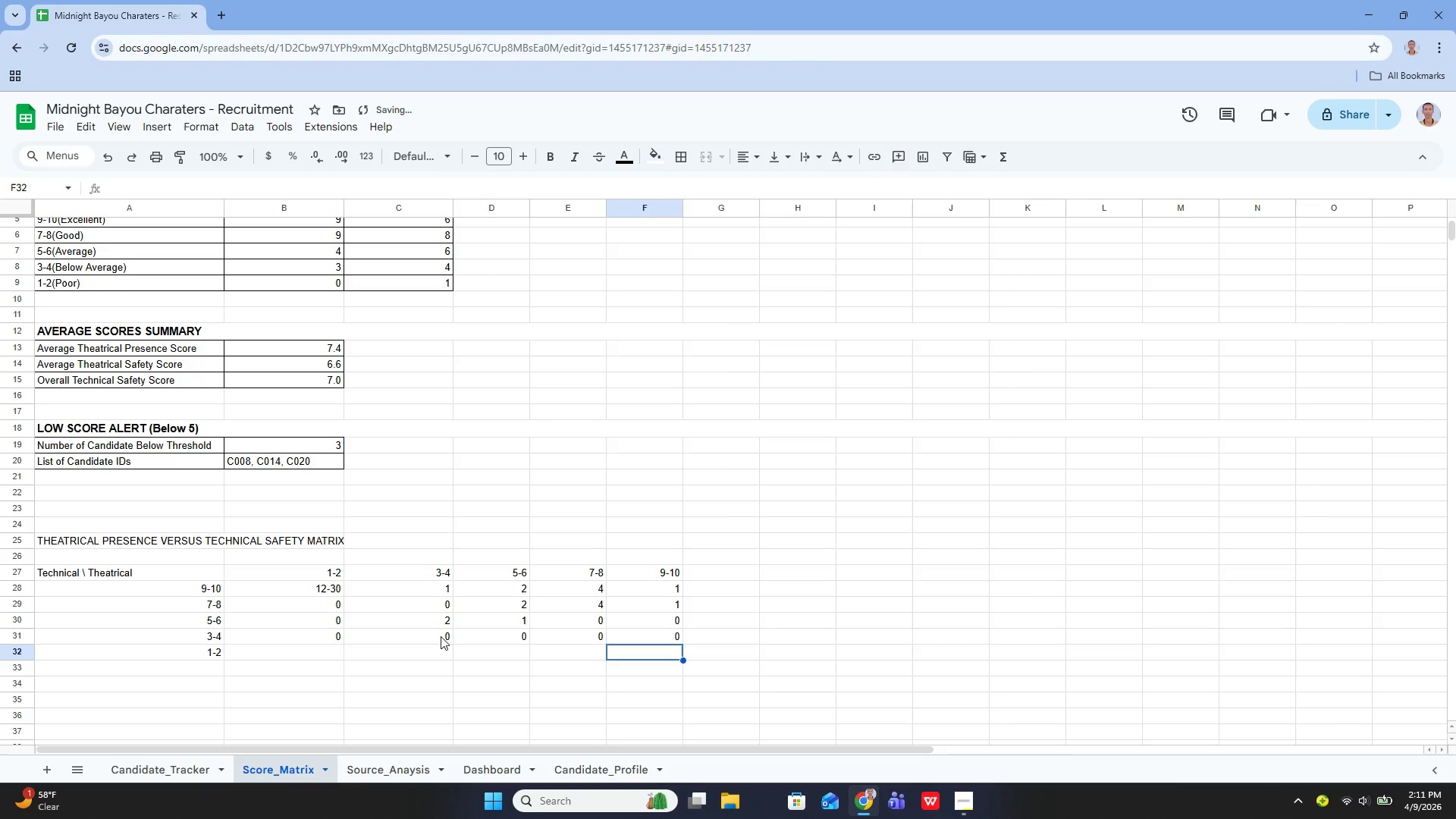 
key(ArrowLeft)
 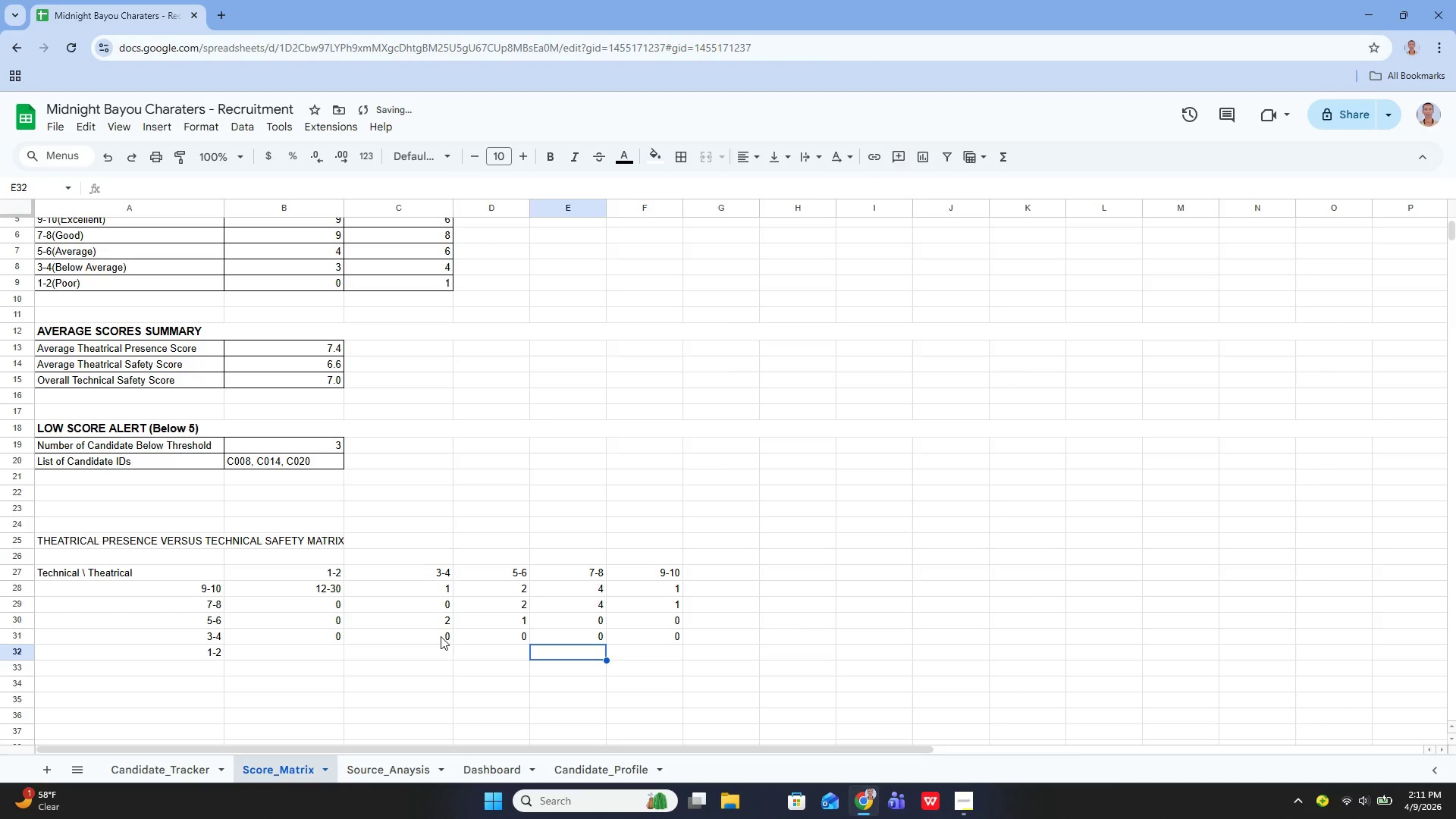 
key(ArrowLeft)
 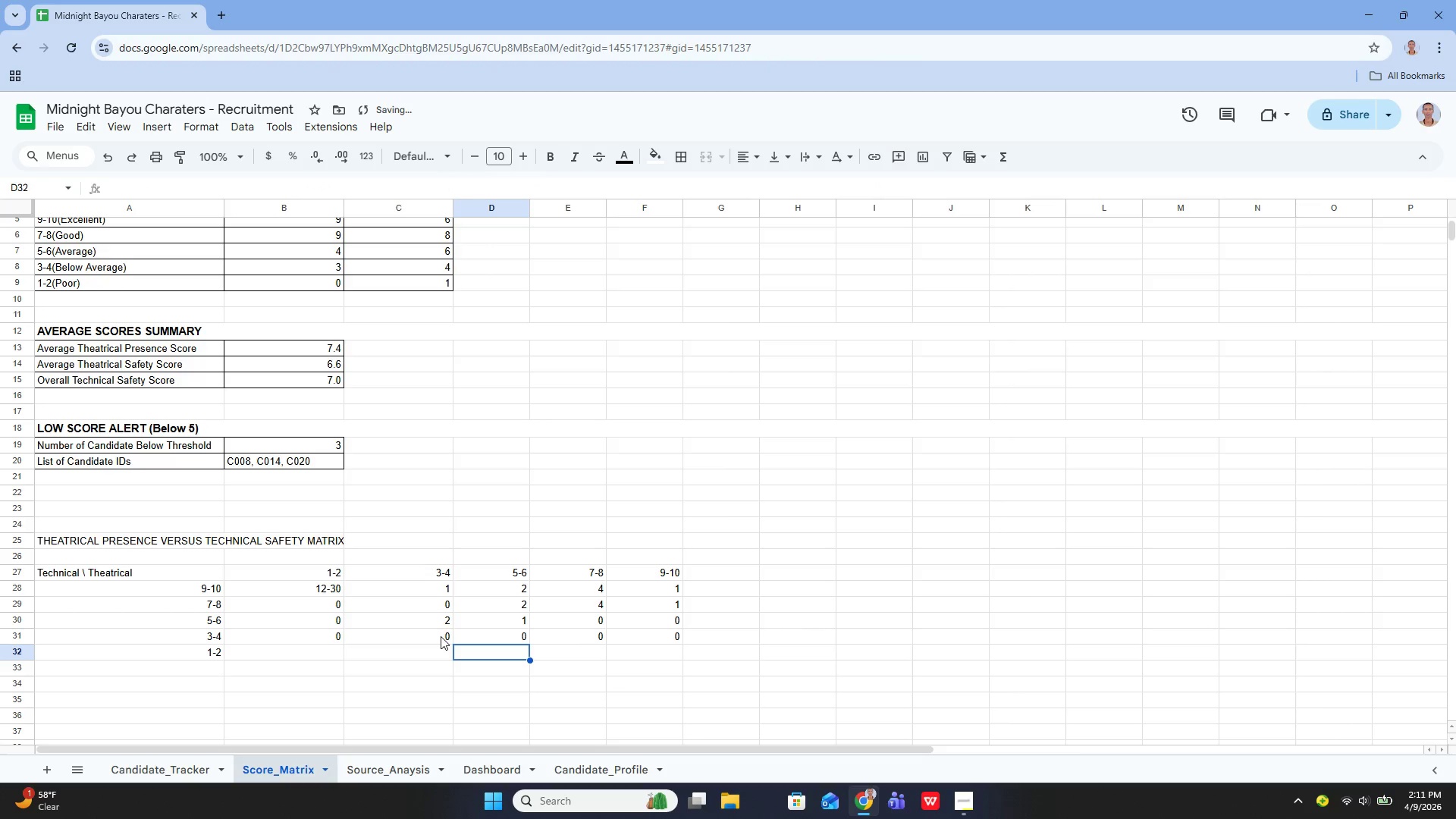 
key(ArrowLeft)
 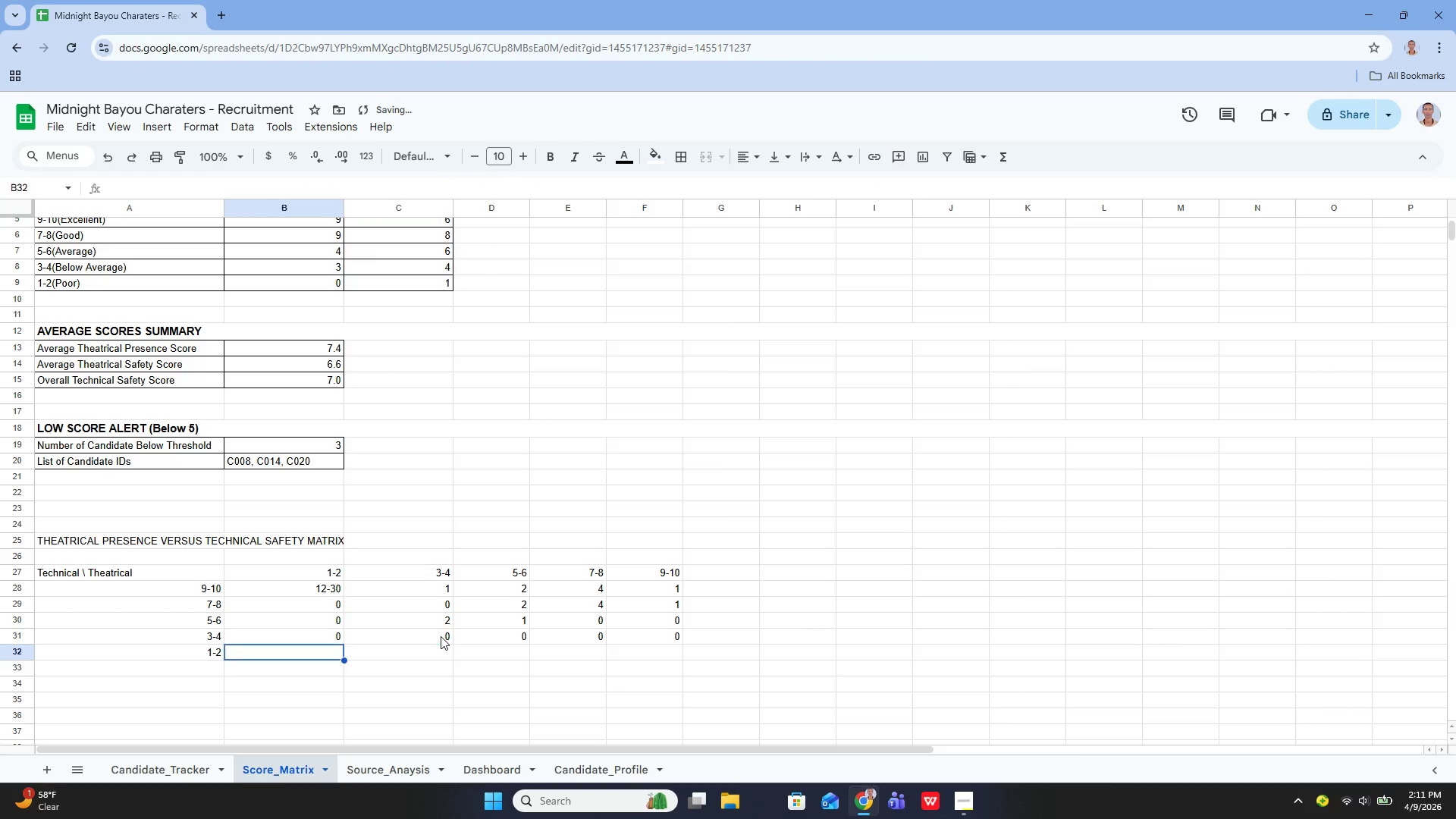 
key(ArrowLeft)
 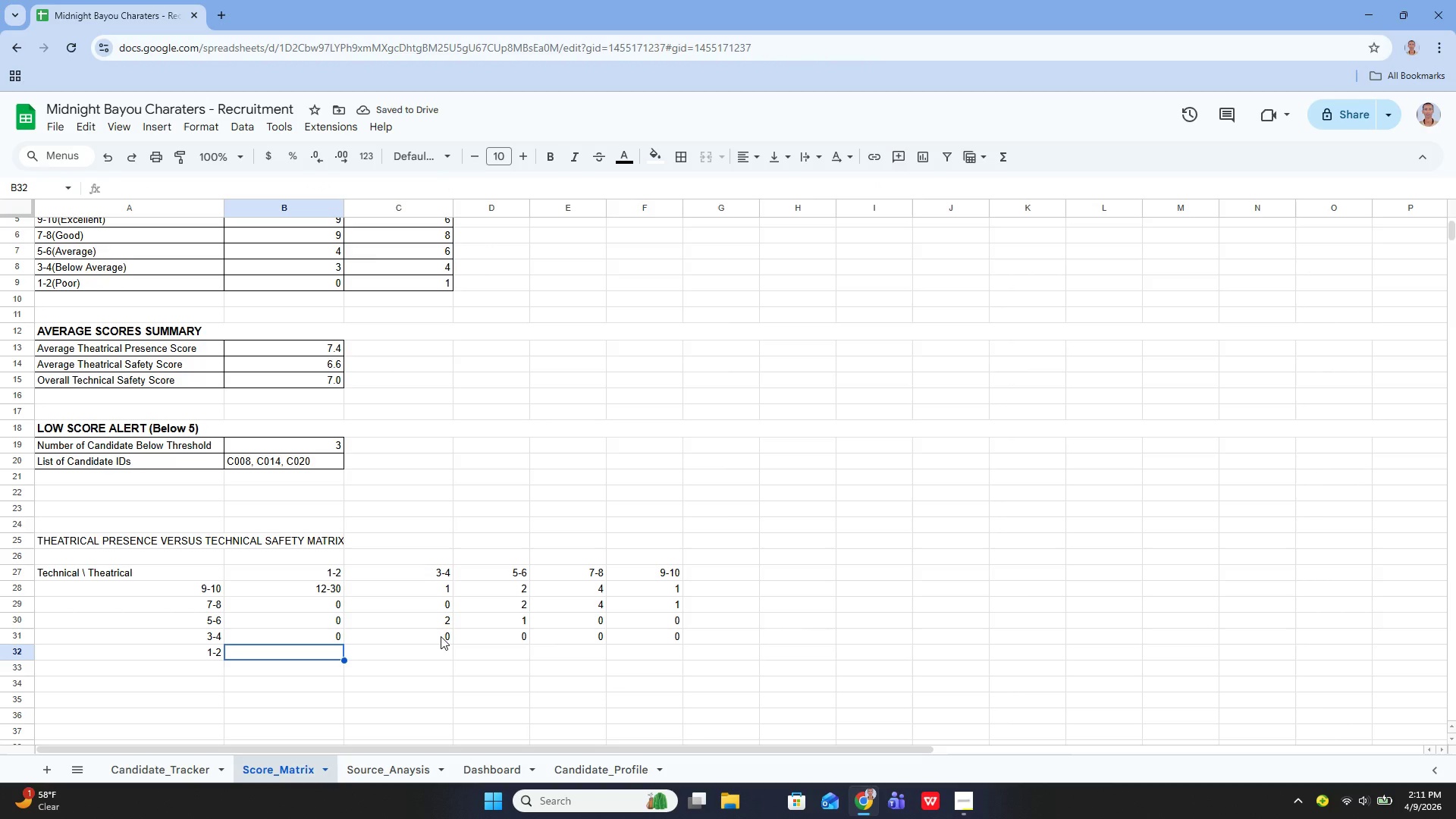 
key(Enter)
 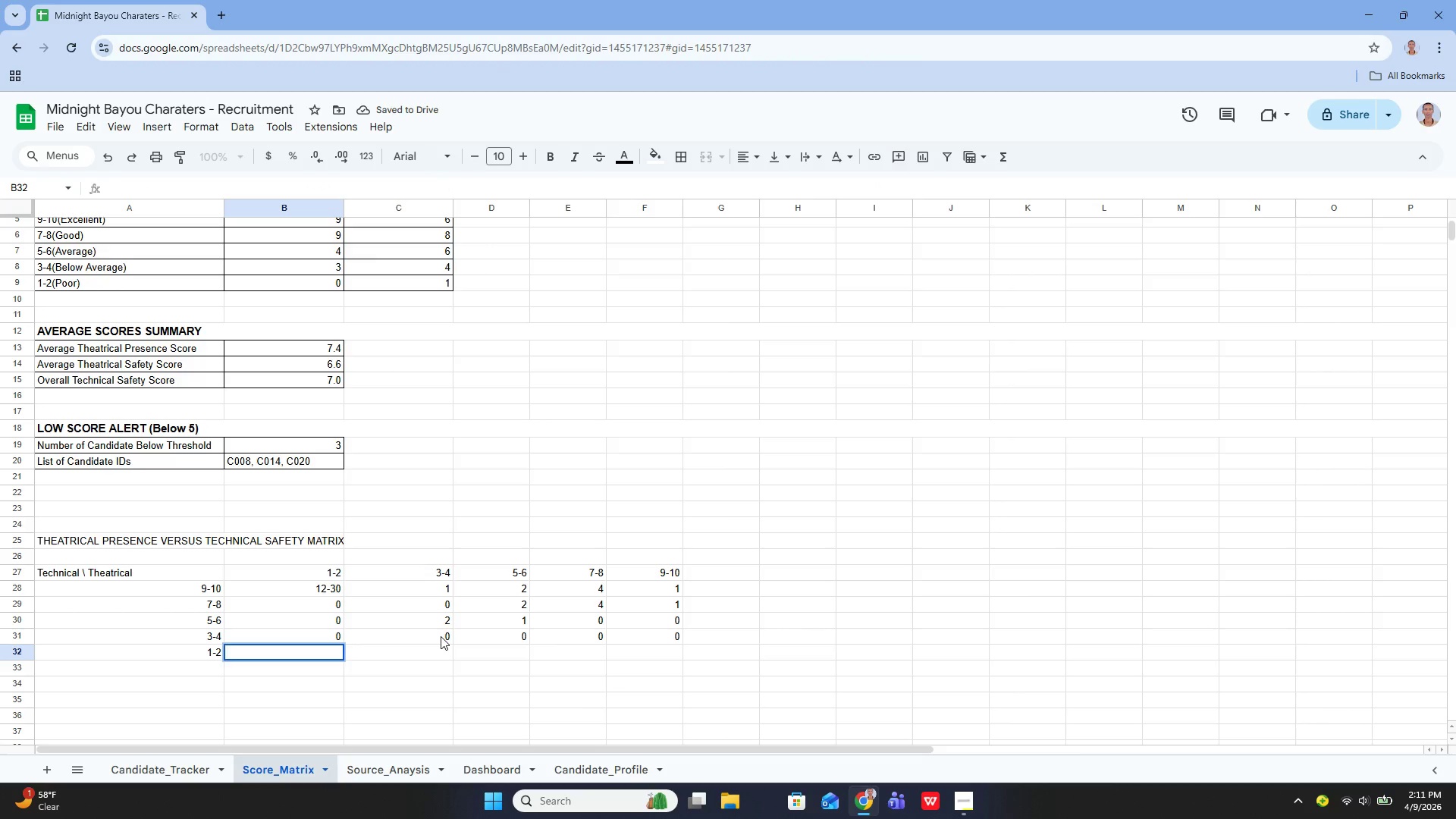 
type(=COUN)
 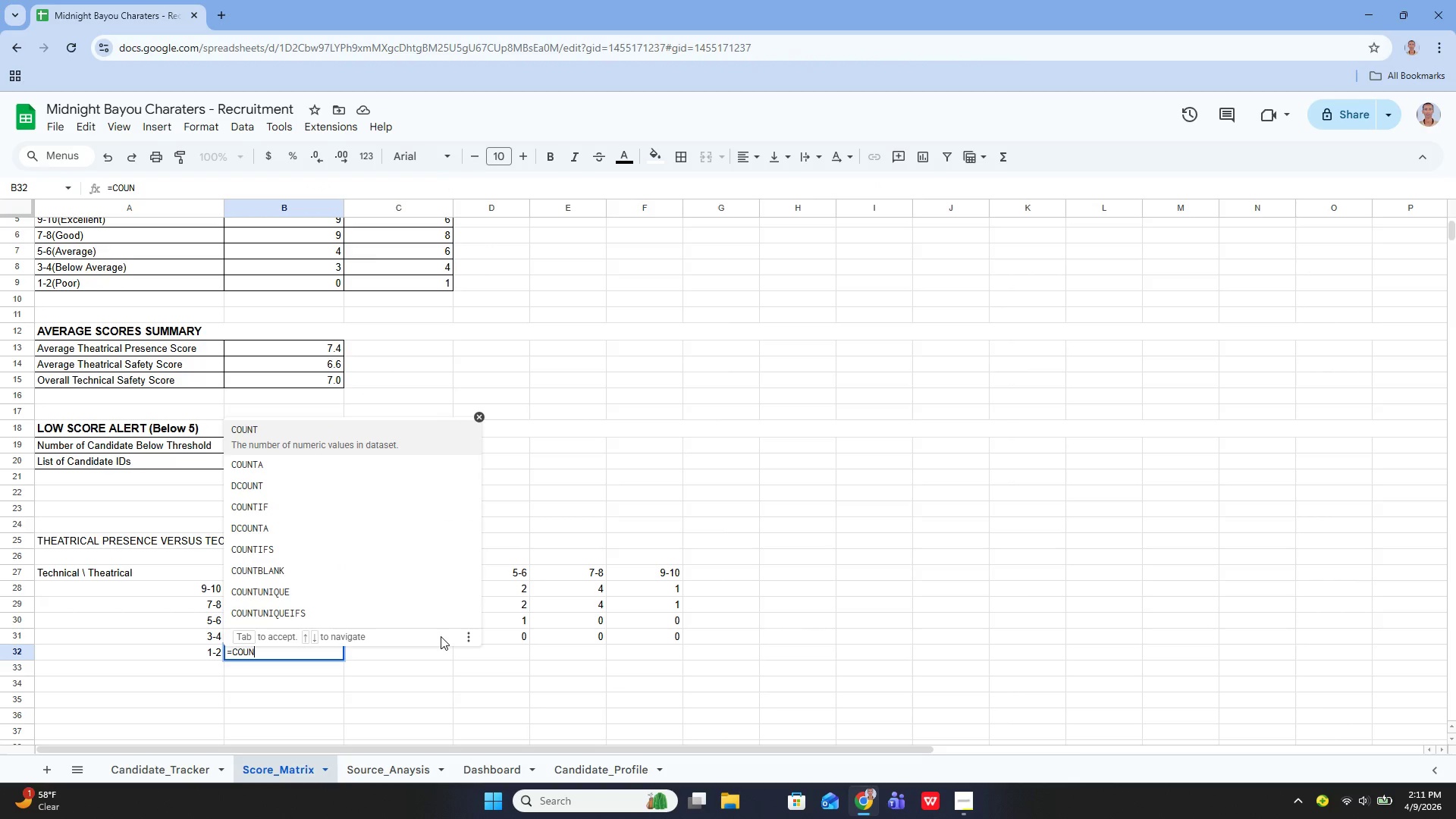 
key(ArrowDown)
 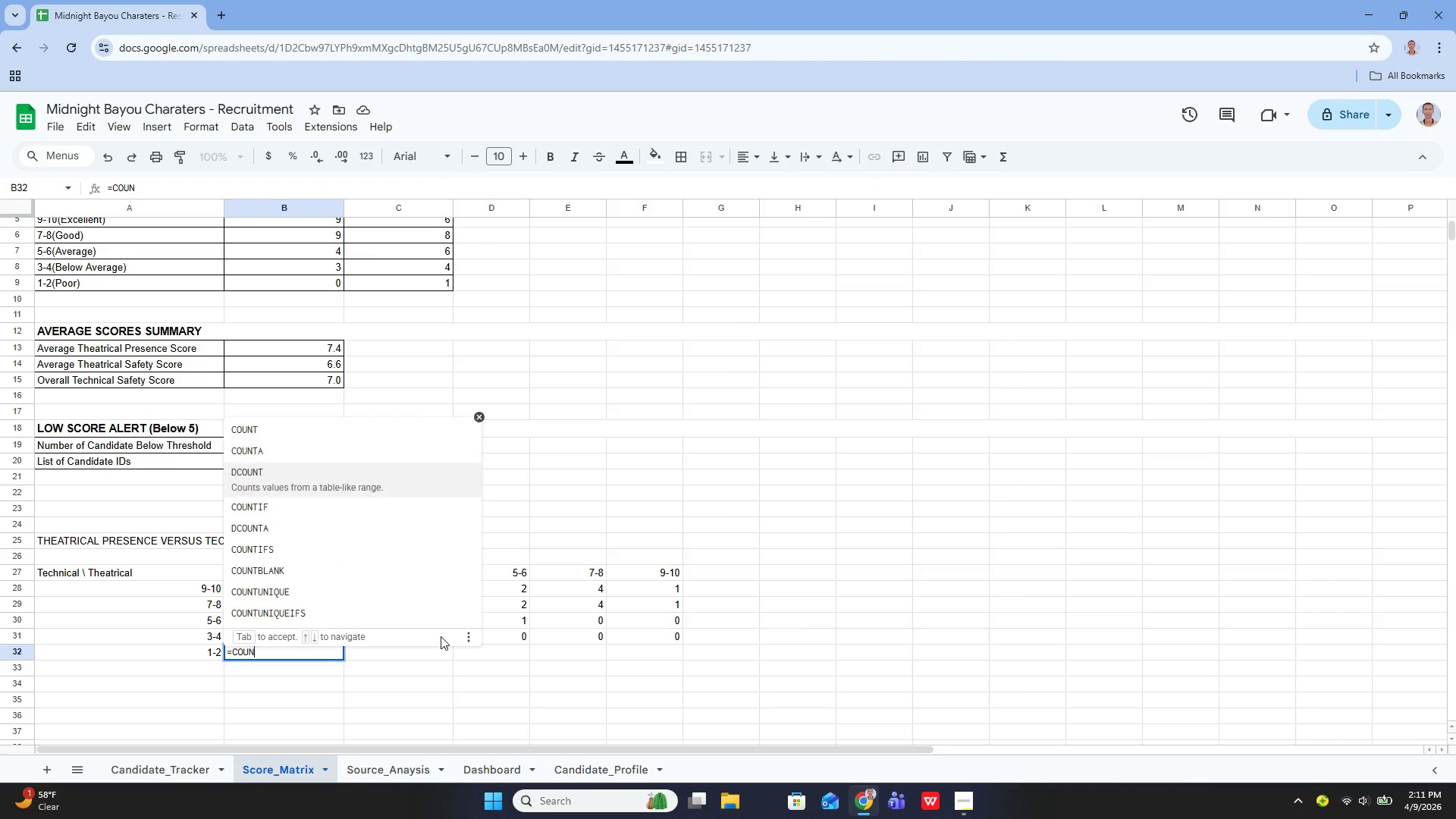 
key(ArrowDown)
 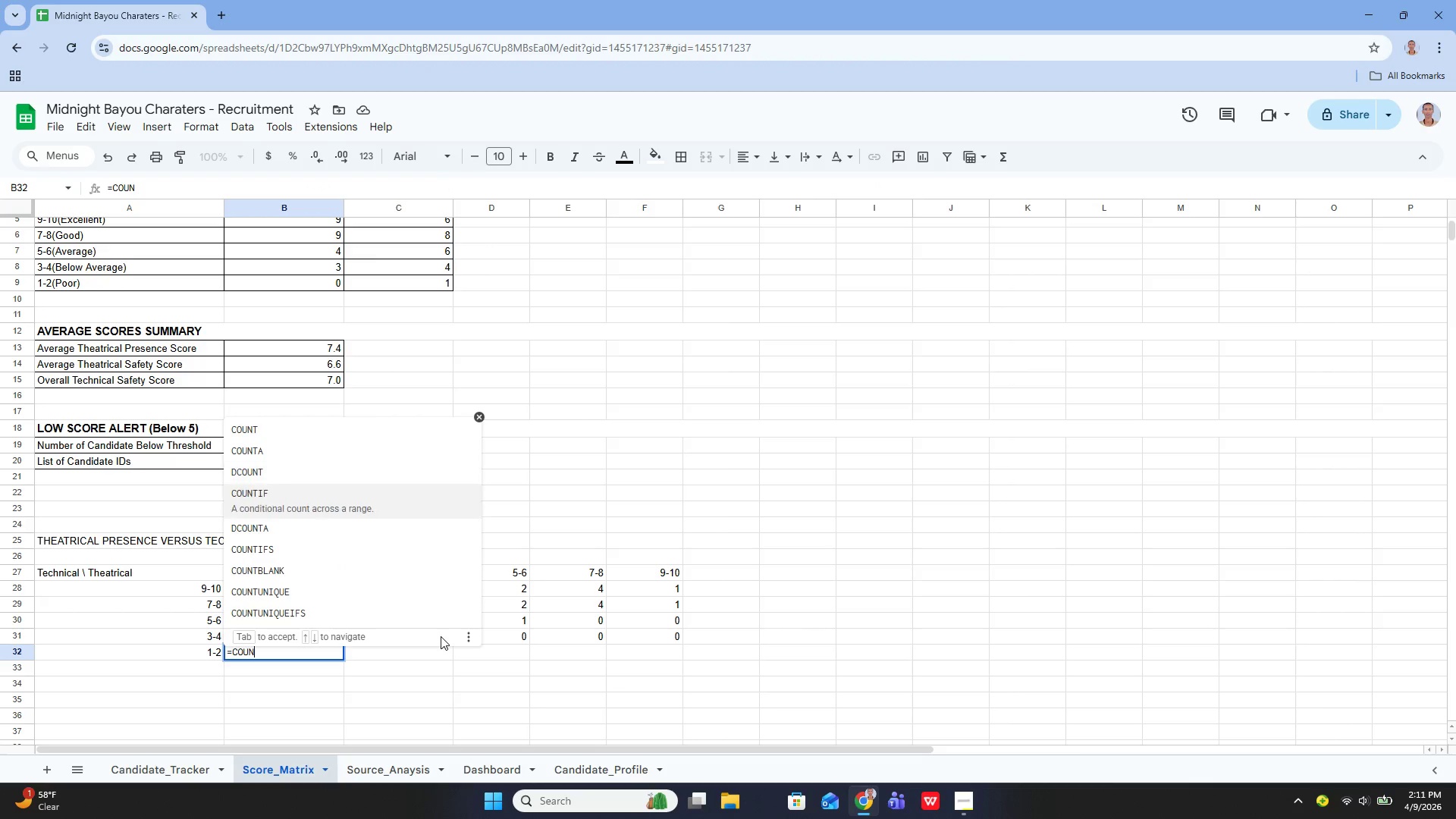 
key(ArrowDown)
 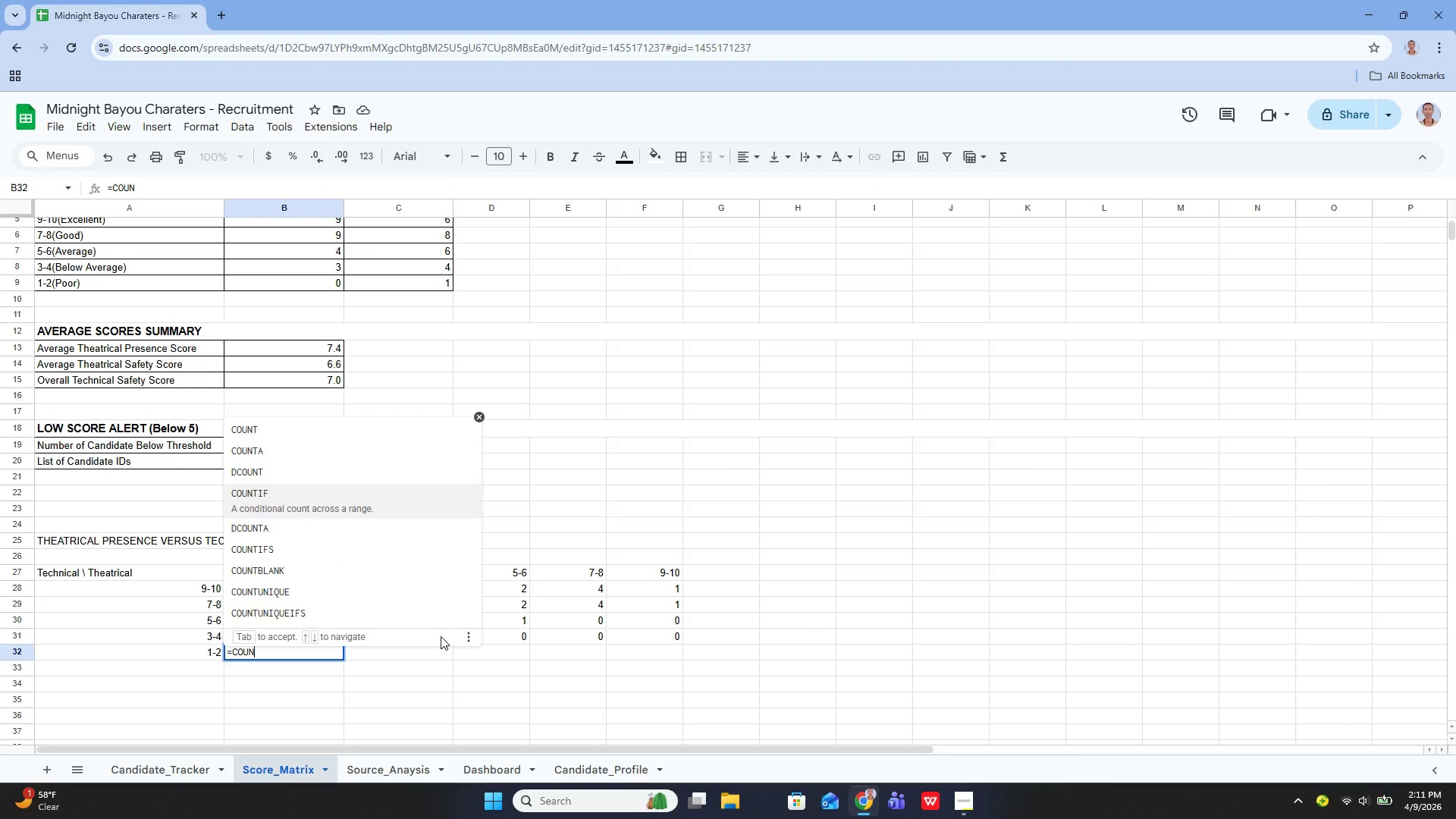 
key(ArrowDown)
 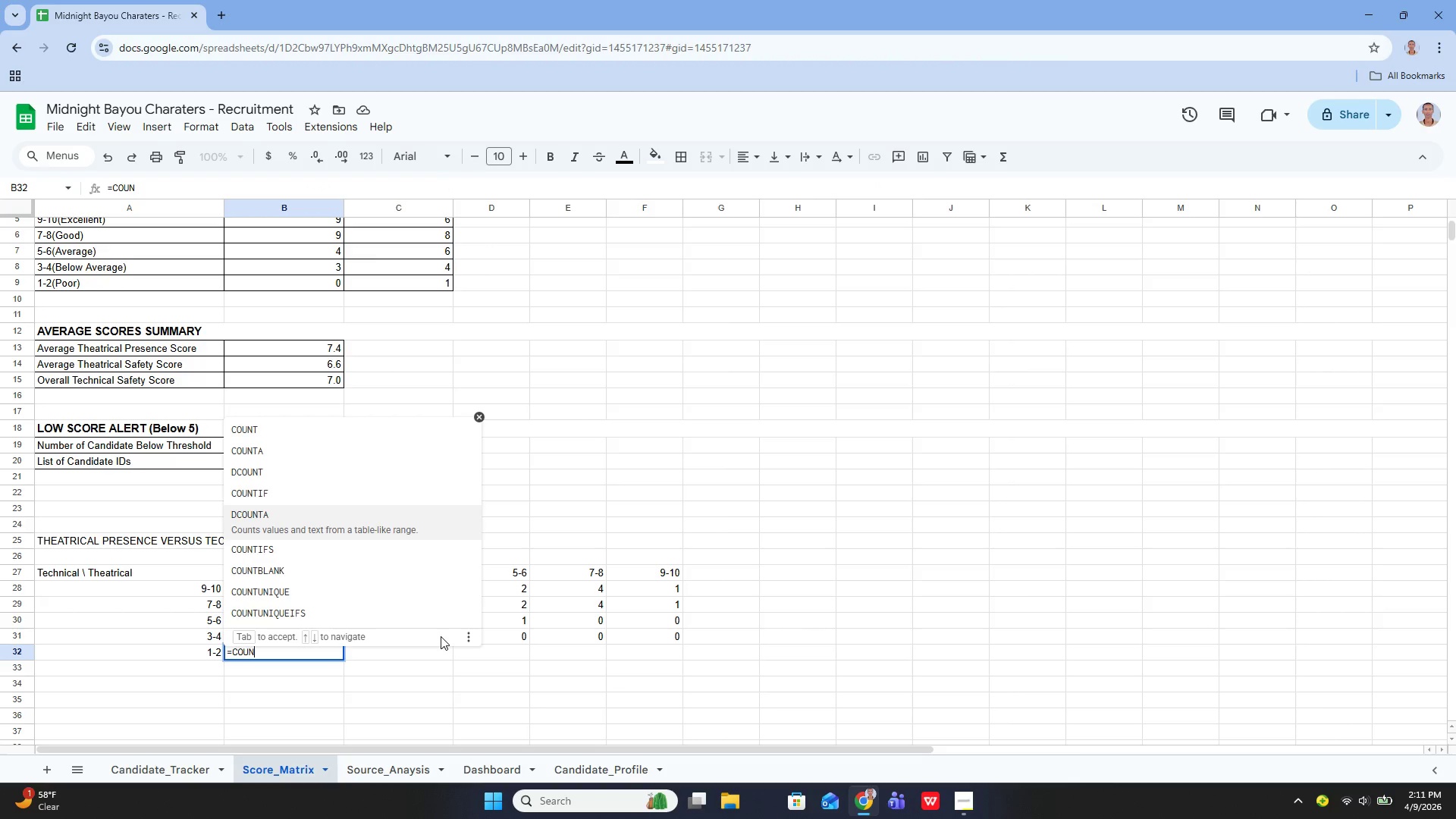 
key(ArrowDown)
 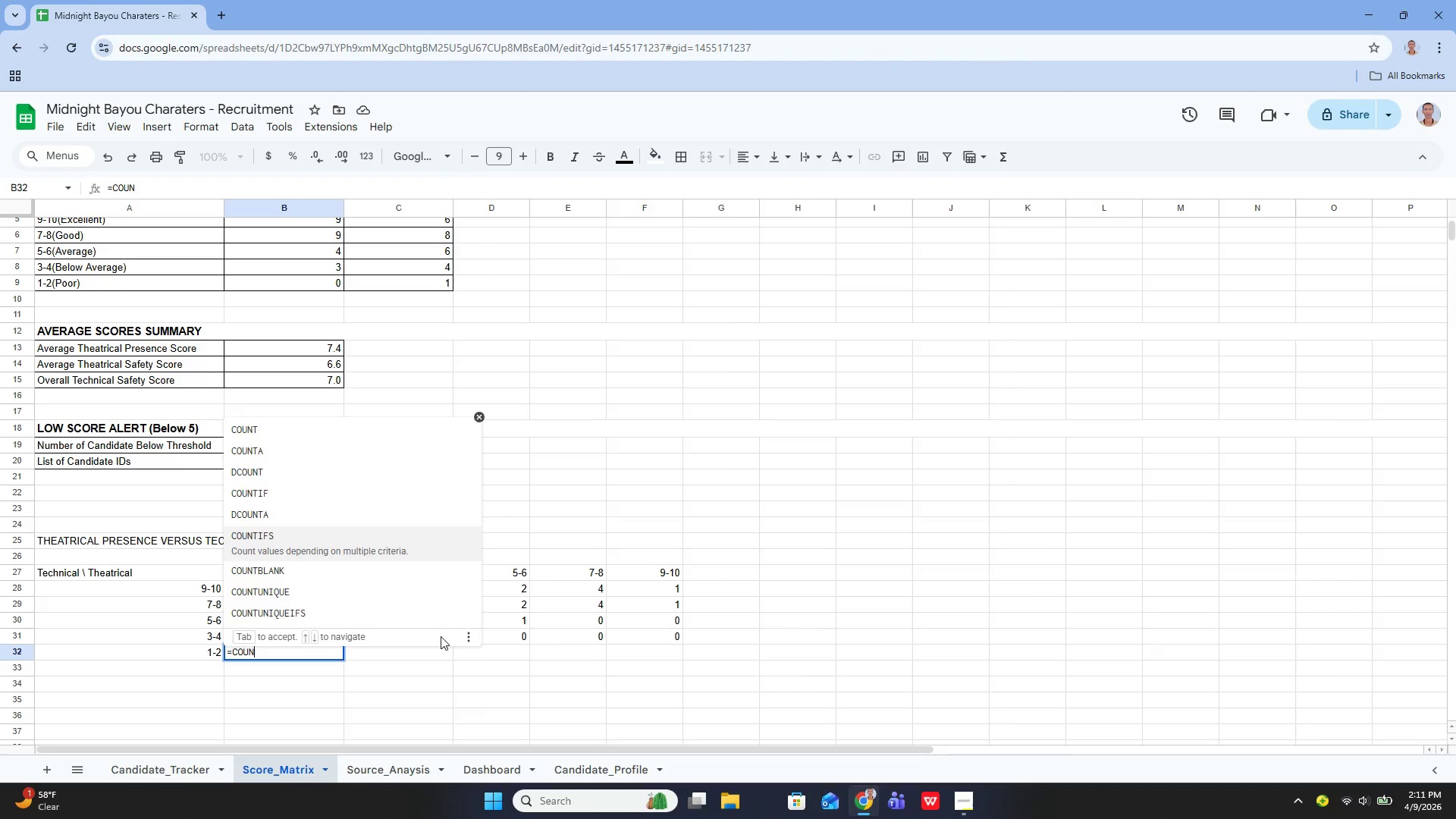 
key(Enter)
 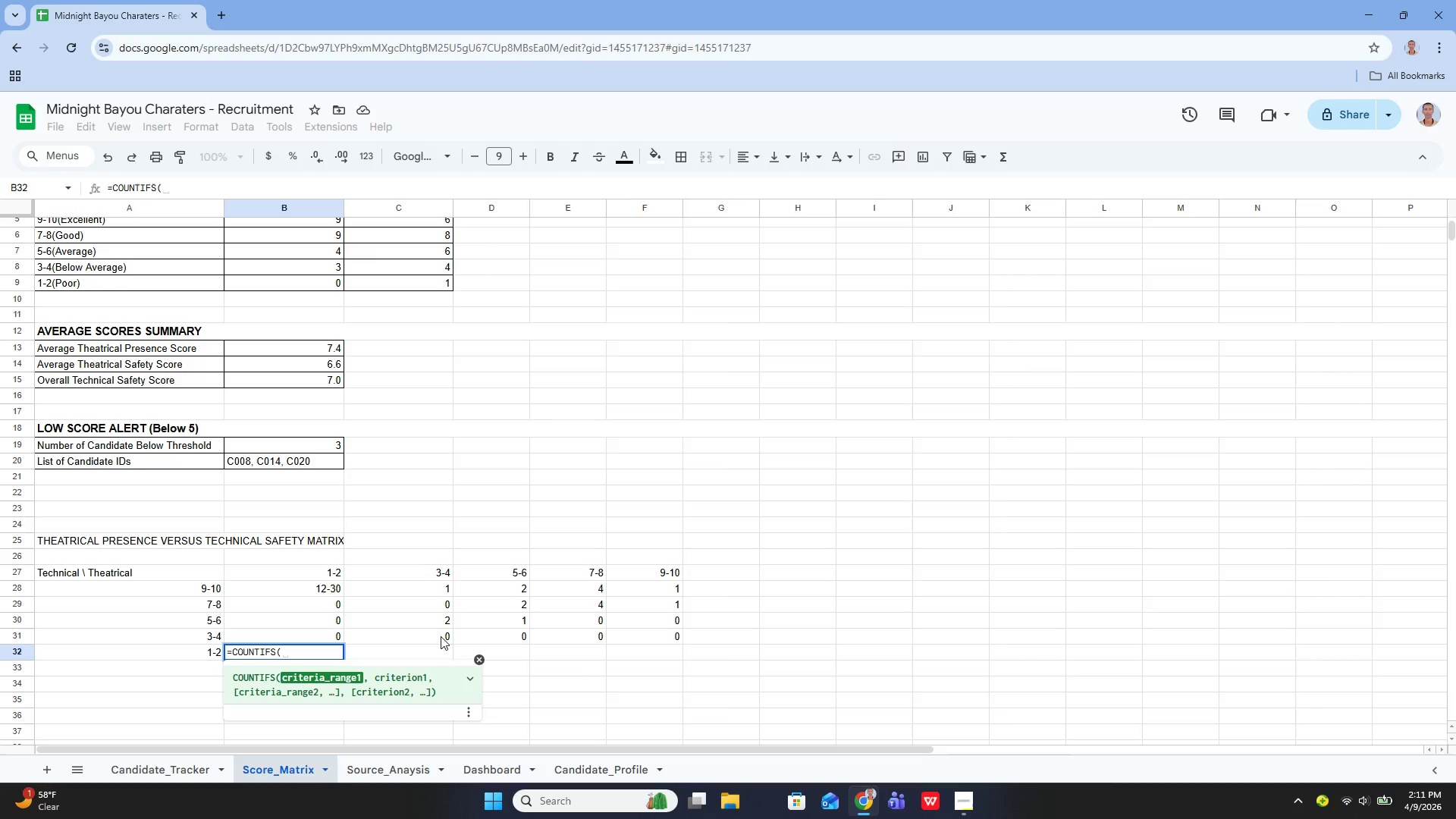 
key(Shift+0)
 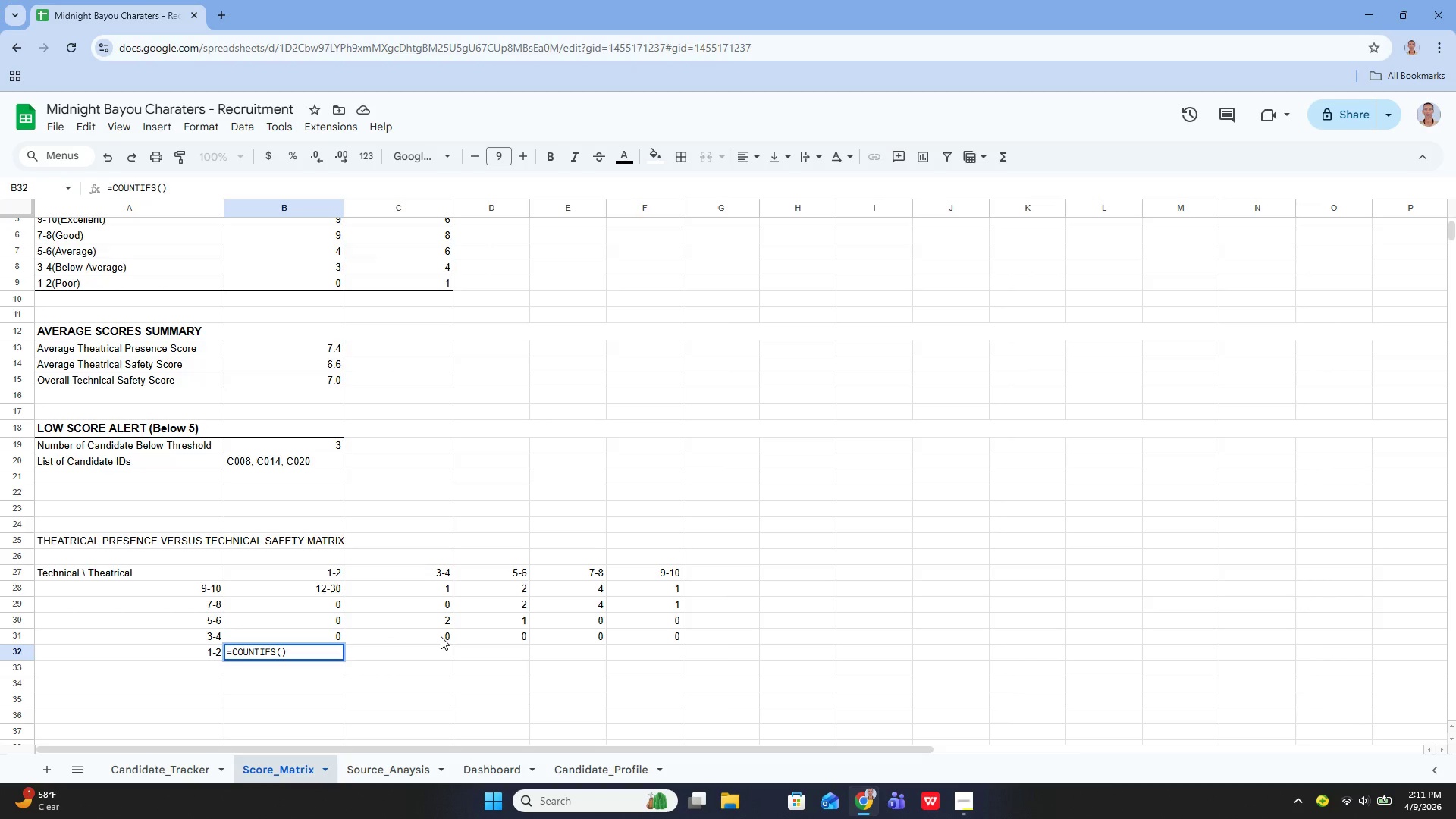 
key(ArrowLeft)
 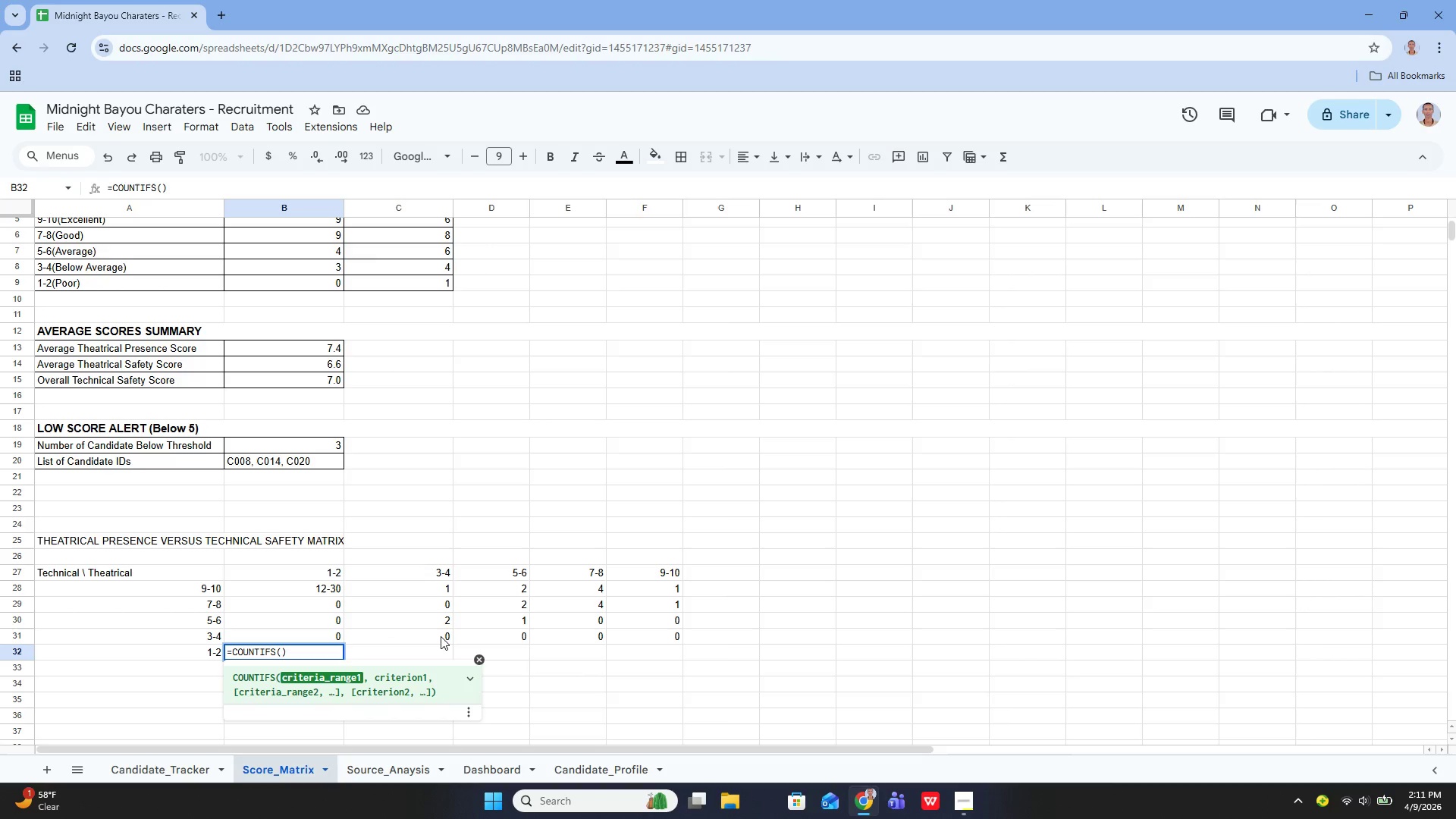 
key(Shift+Quote)
 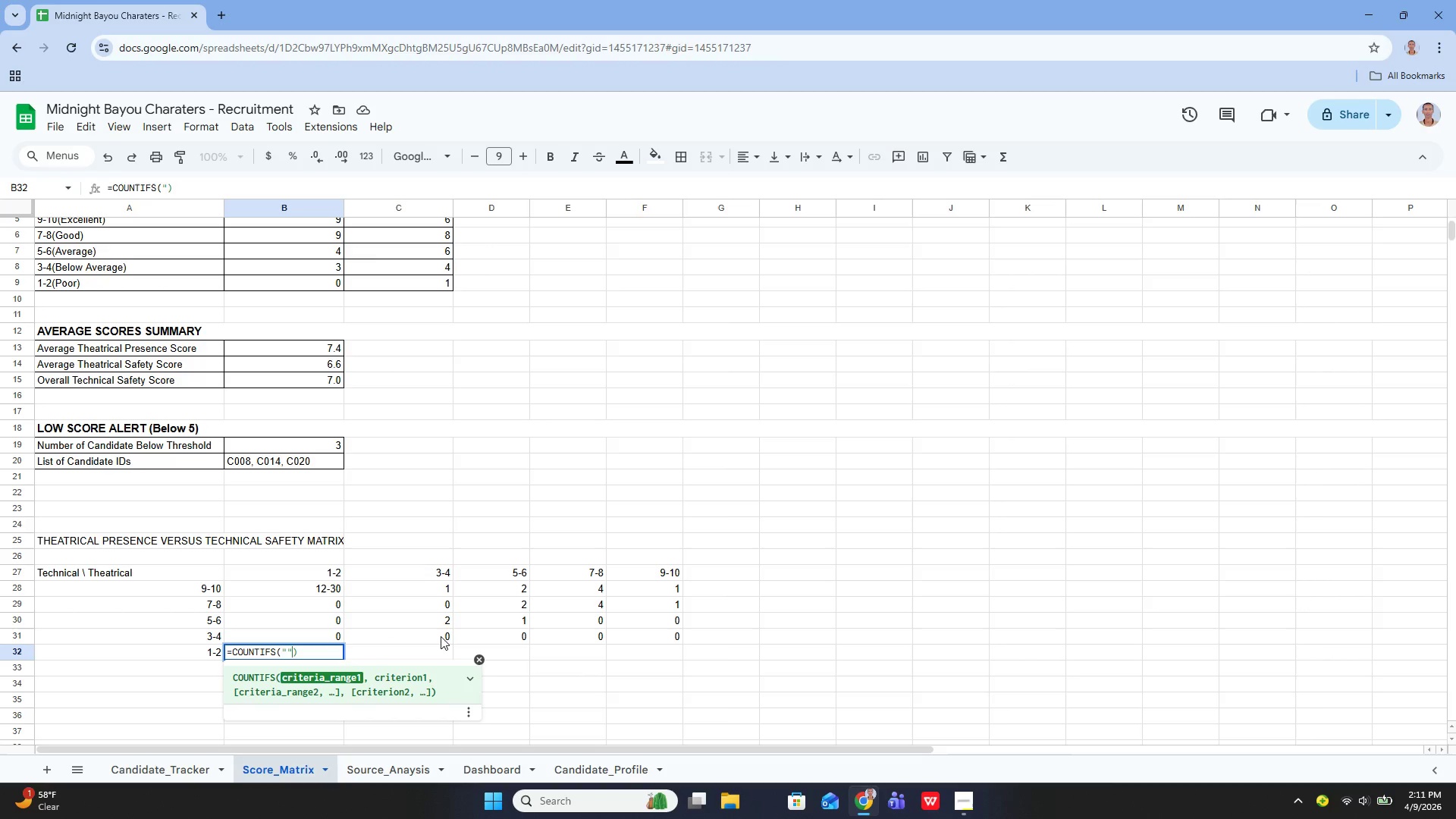 
key(Shift+Quote)
 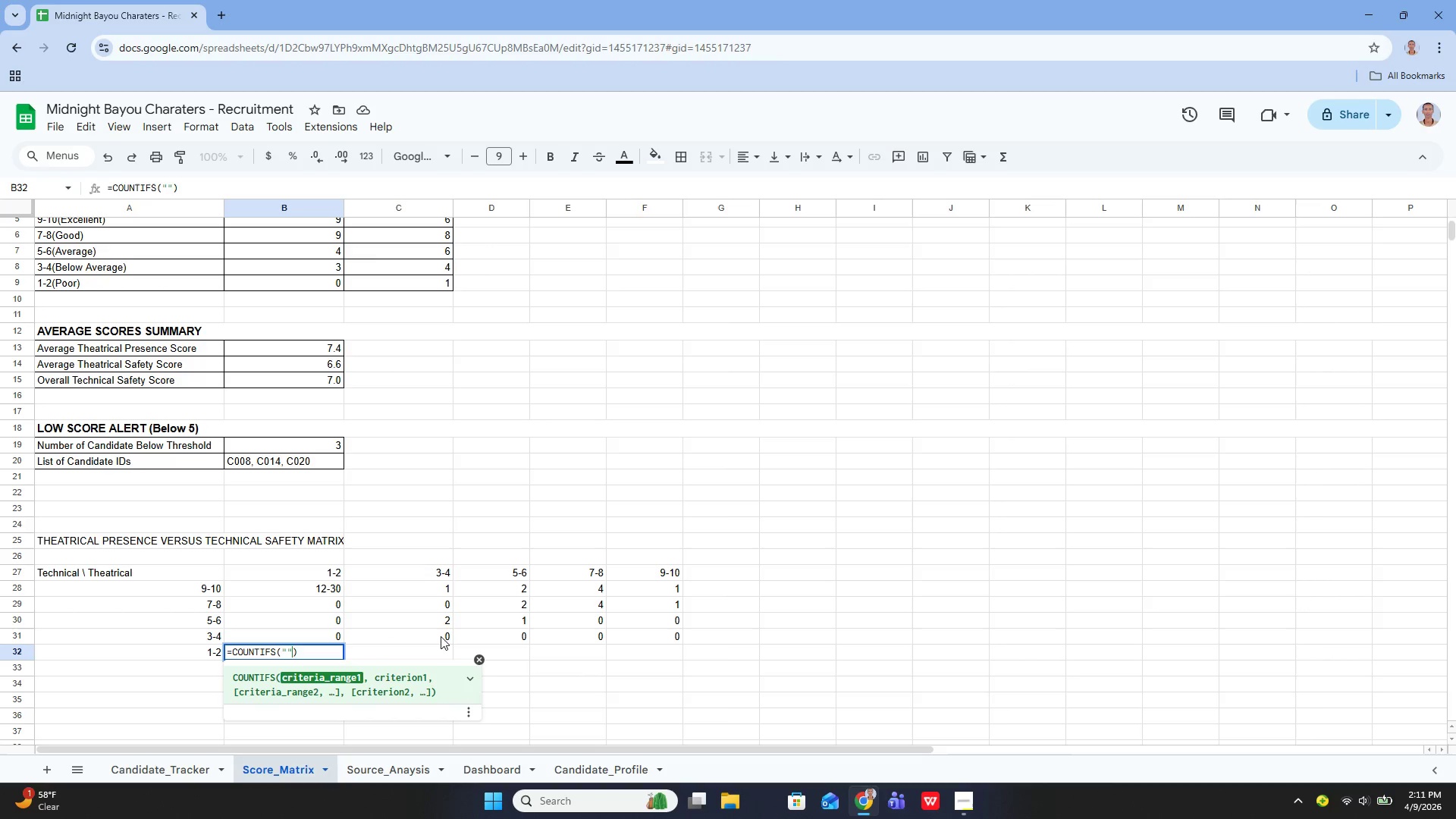 
key(ArrowLeft)
 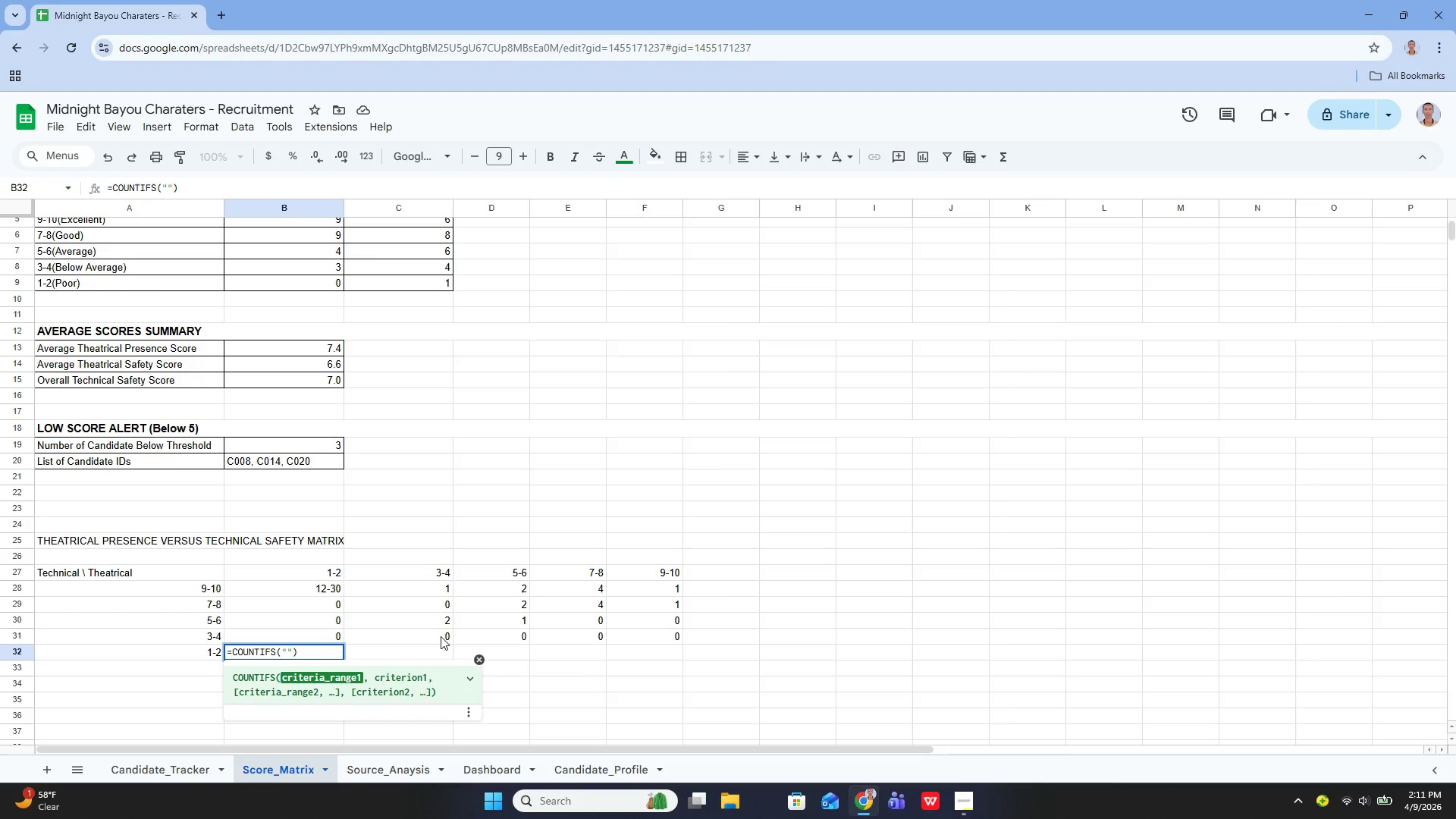 
key(ArrowRight)
 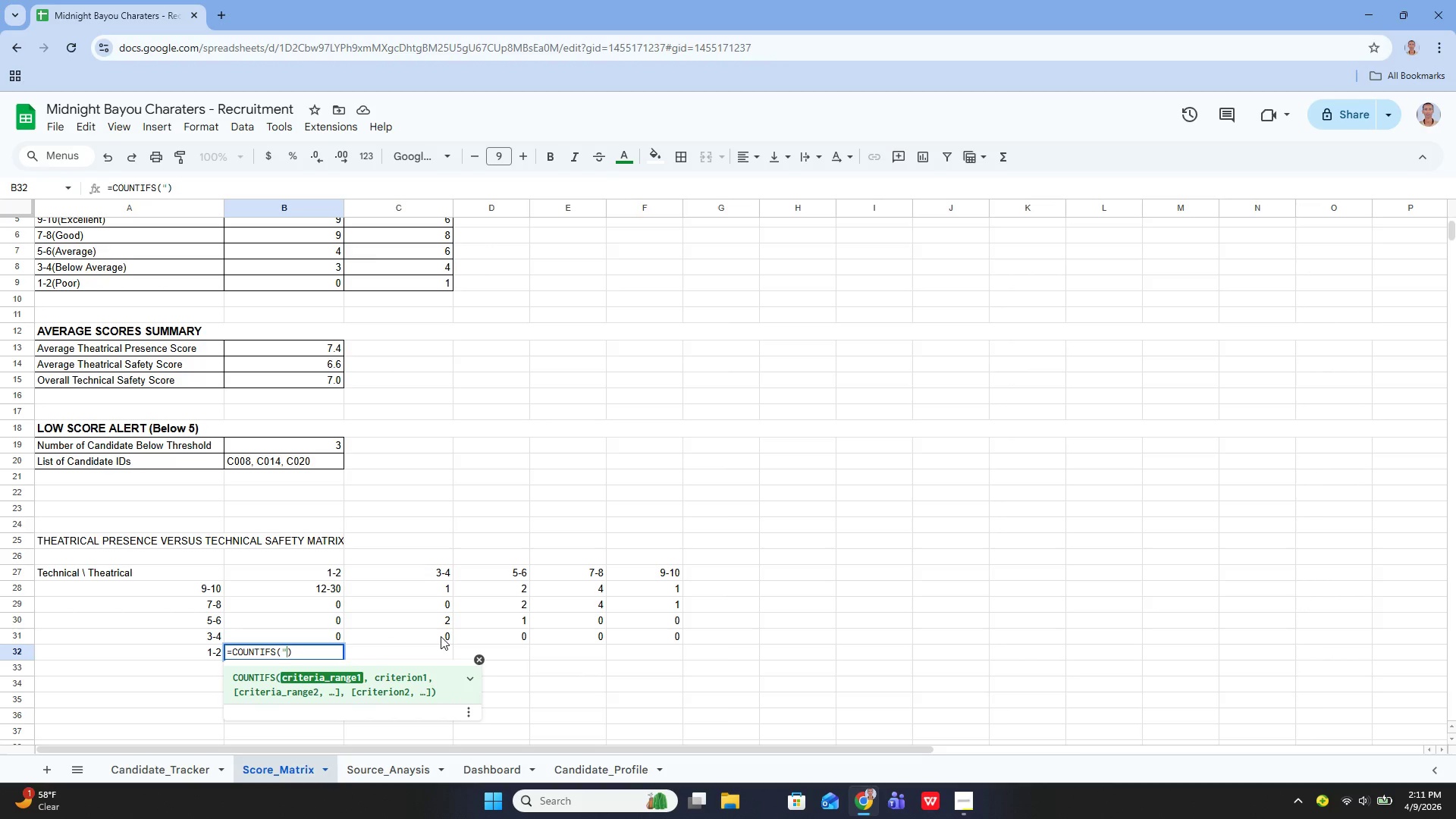 
key(Backspace)
 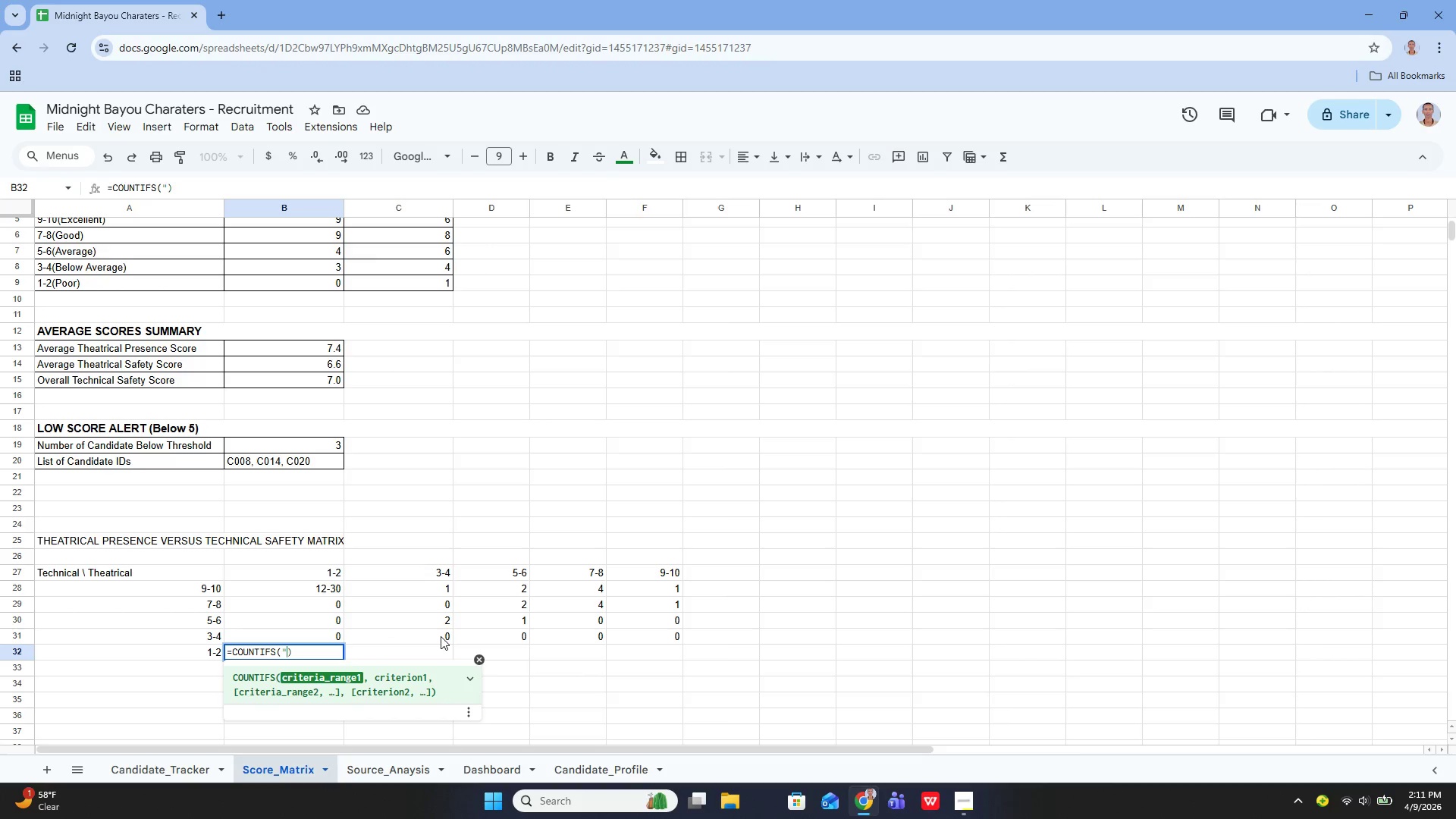 
key(Backspace)
 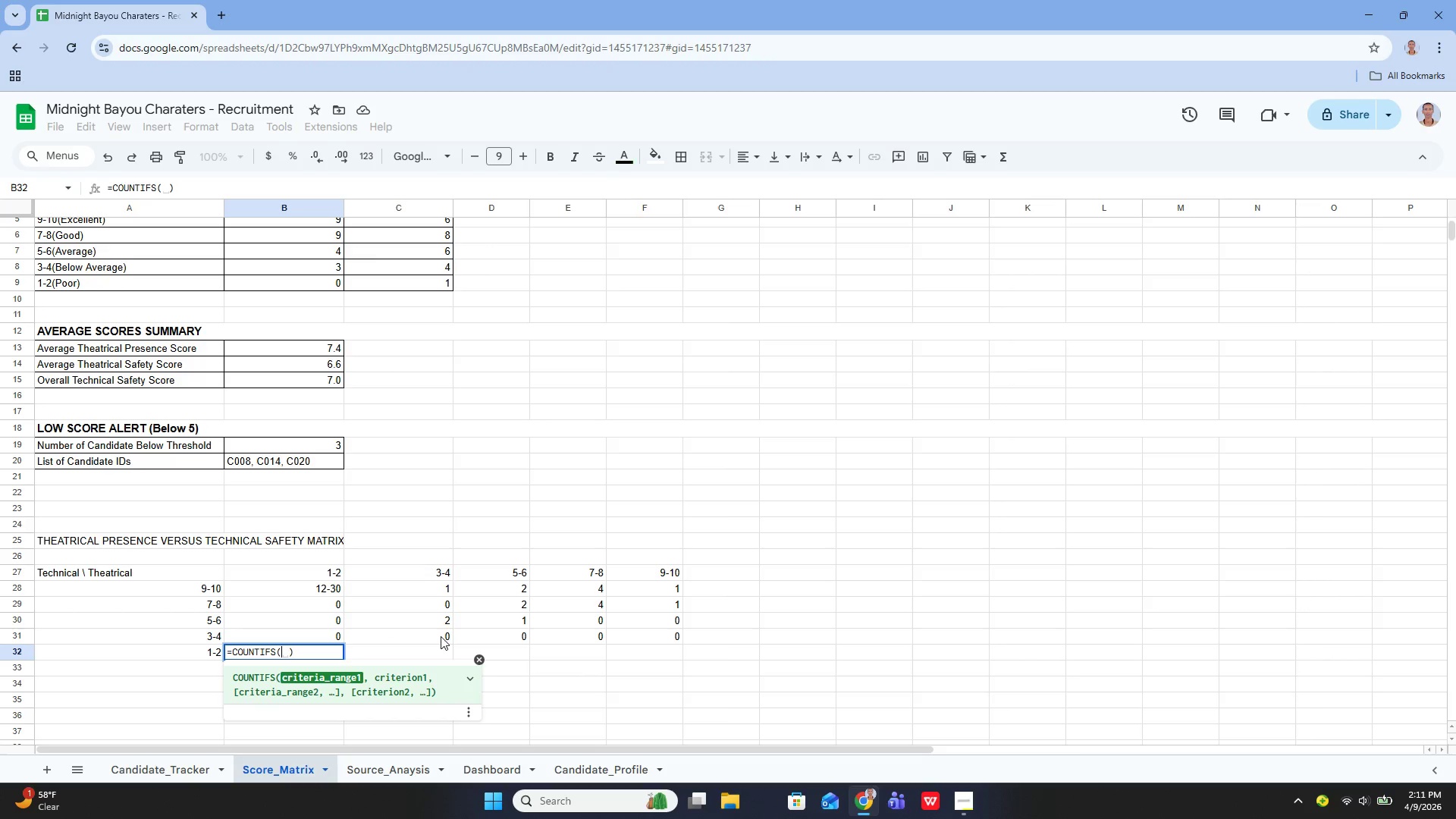 
key(Quote)
 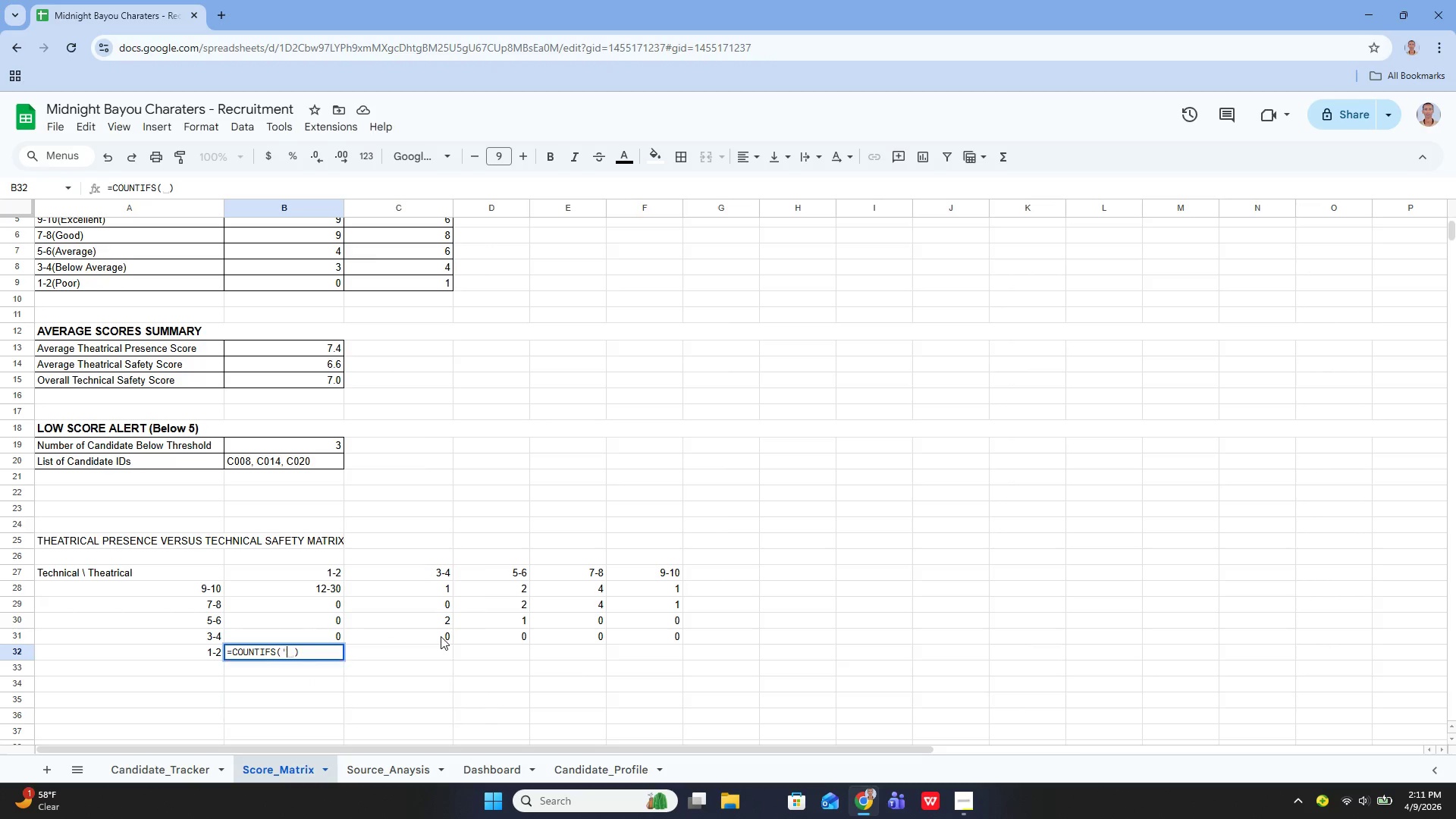 
key(Quote)
 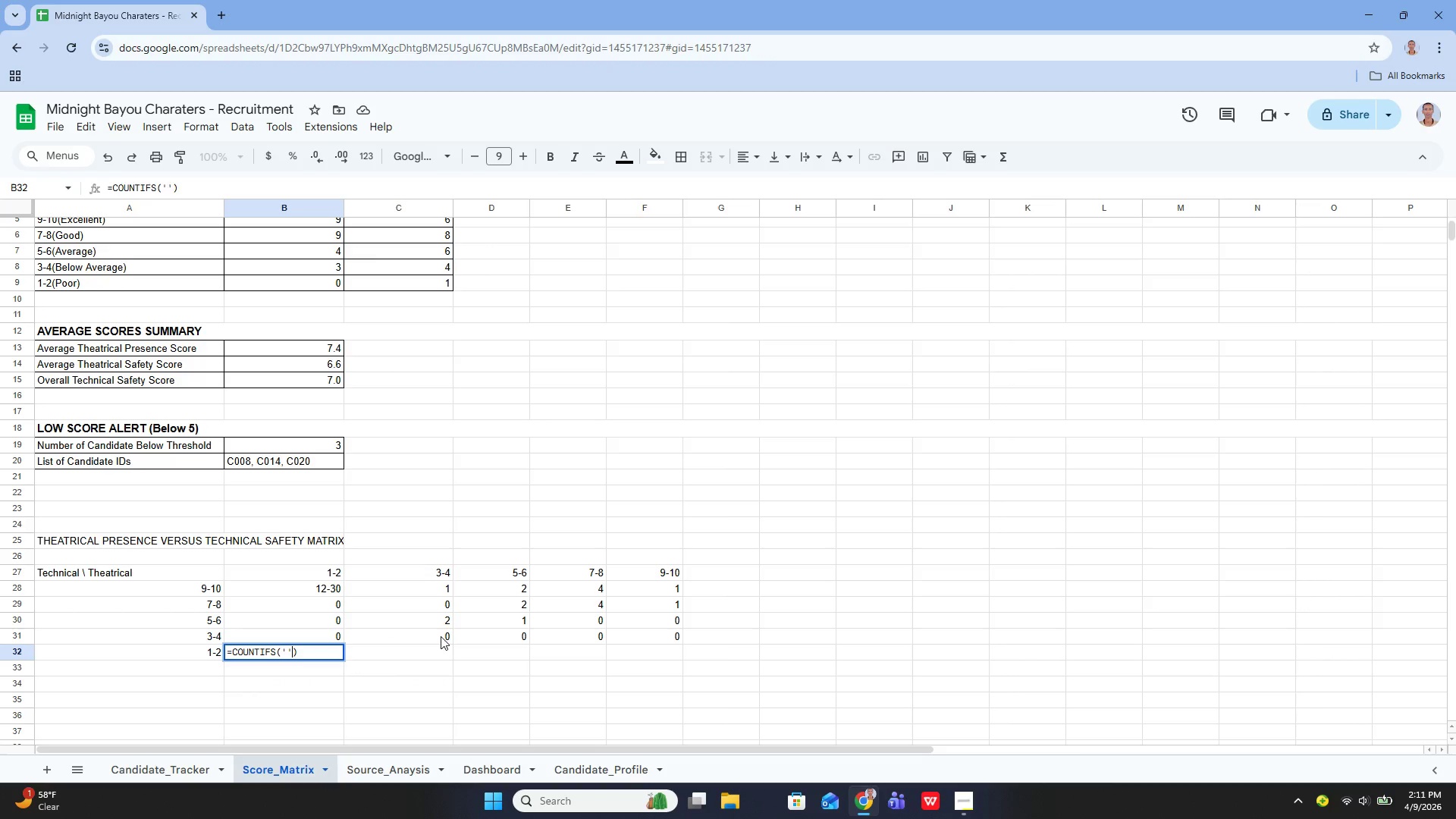 
key(ArrowLeft)
 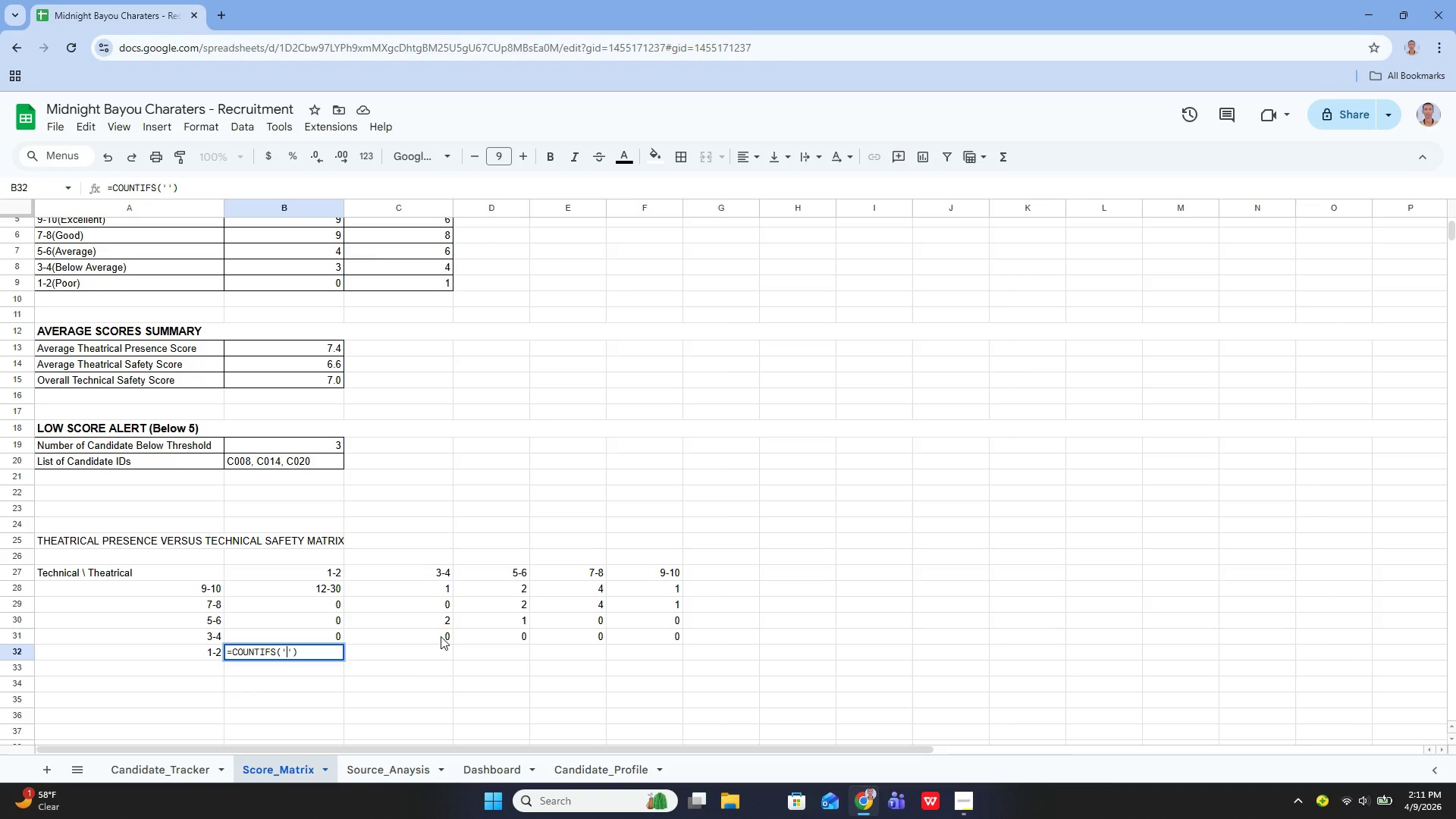 
type(Candiadate)
key(Backspace)
key(Backspace)
key(Backspace)
key(Backspace)
key(Backspace)
key(Backspace)
type(idate_Tracker)
 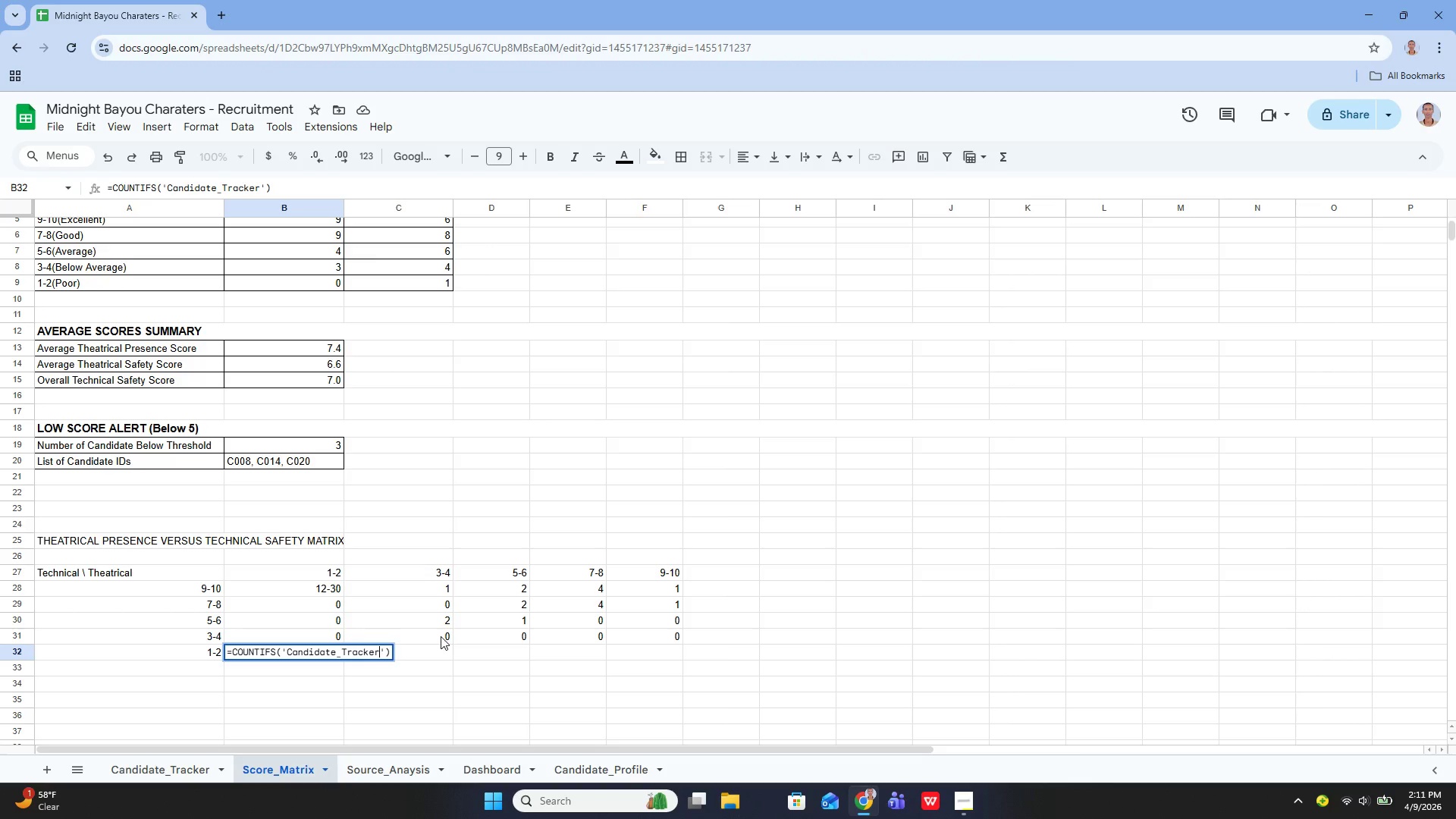 
wait(7.09)
 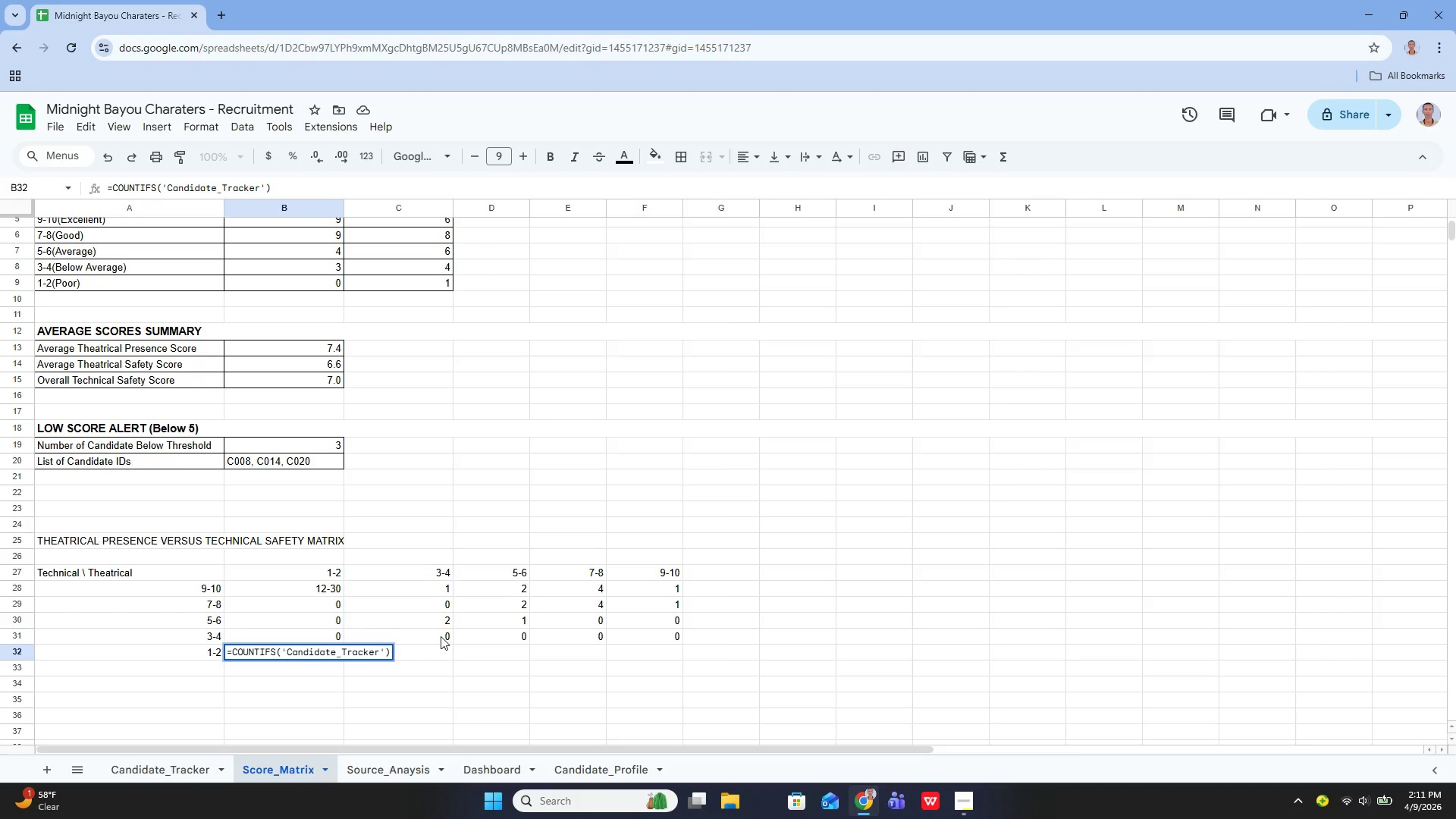 
key(Numpad3)
 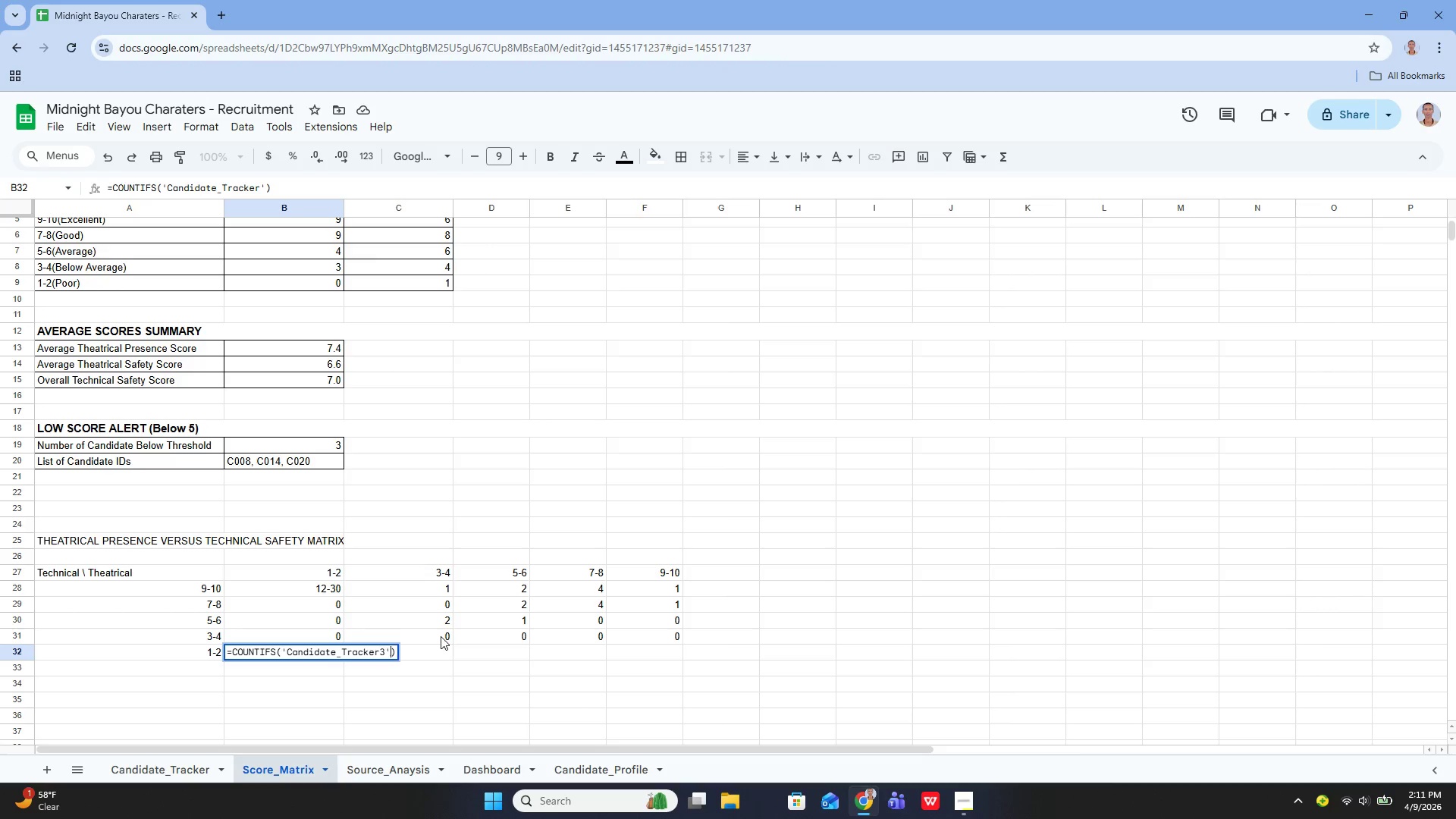 
key(ArrowRight)
 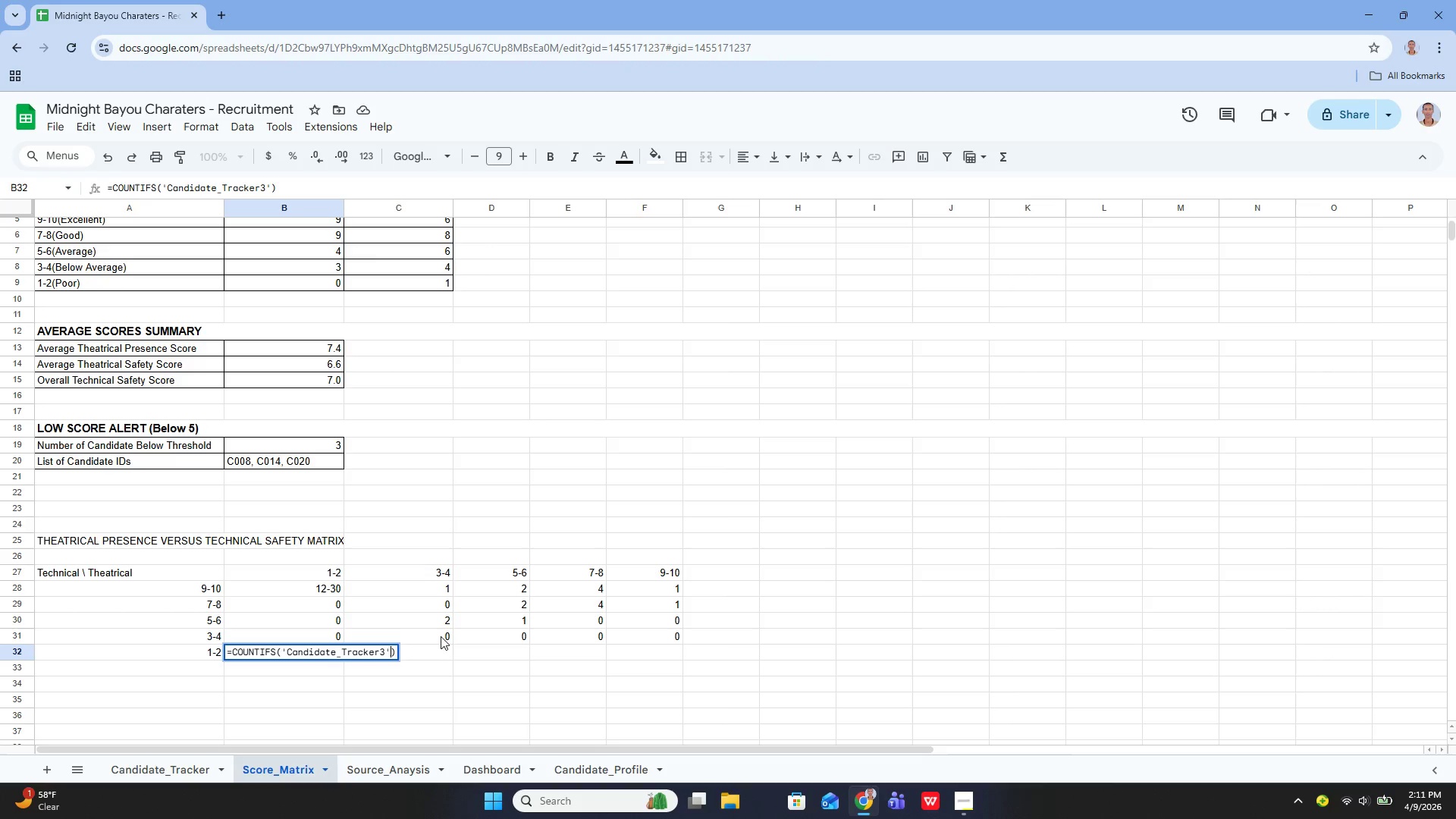 
type(!E%)
key(Backspace)
type(5:E29, "")
 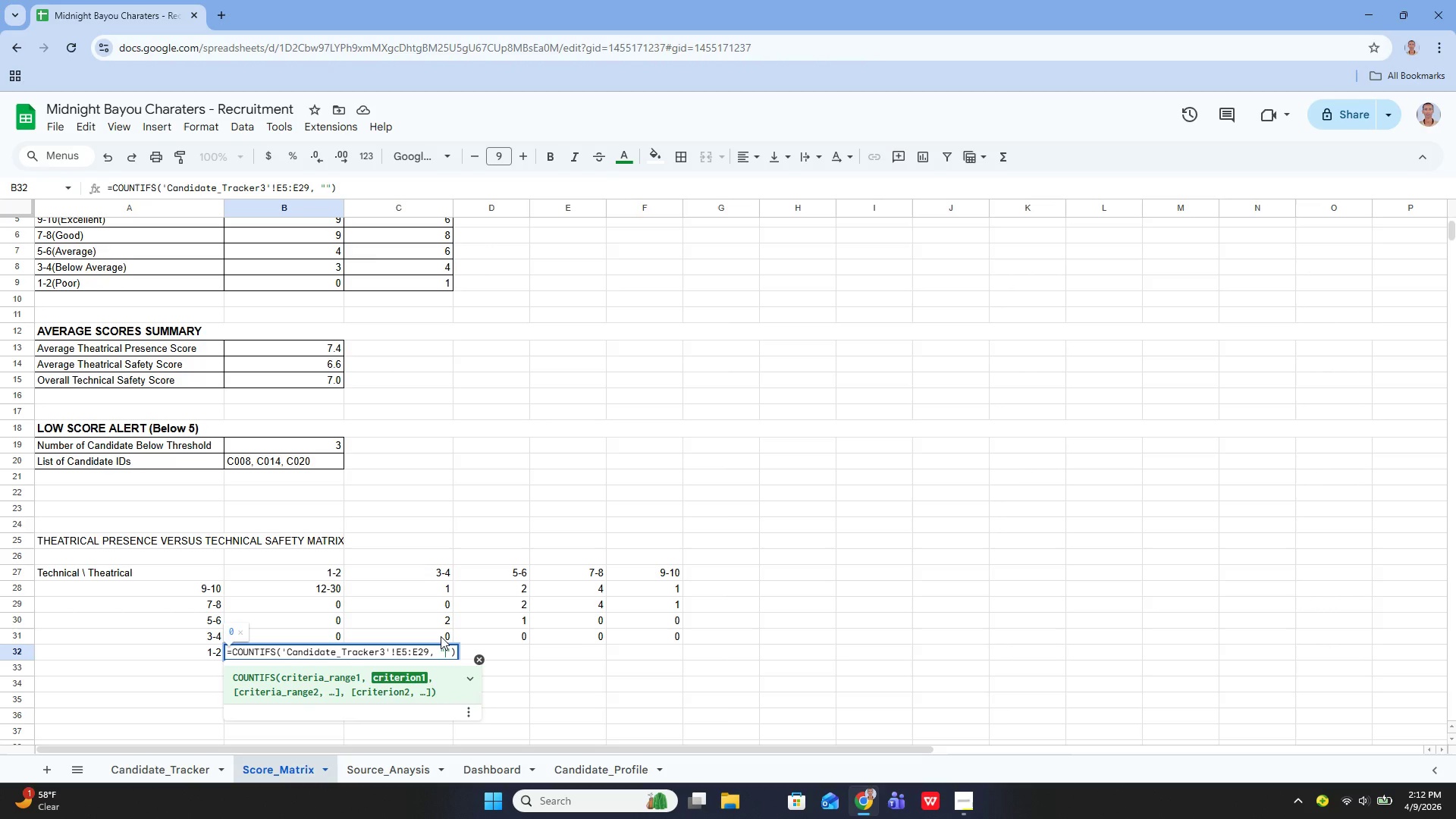 
 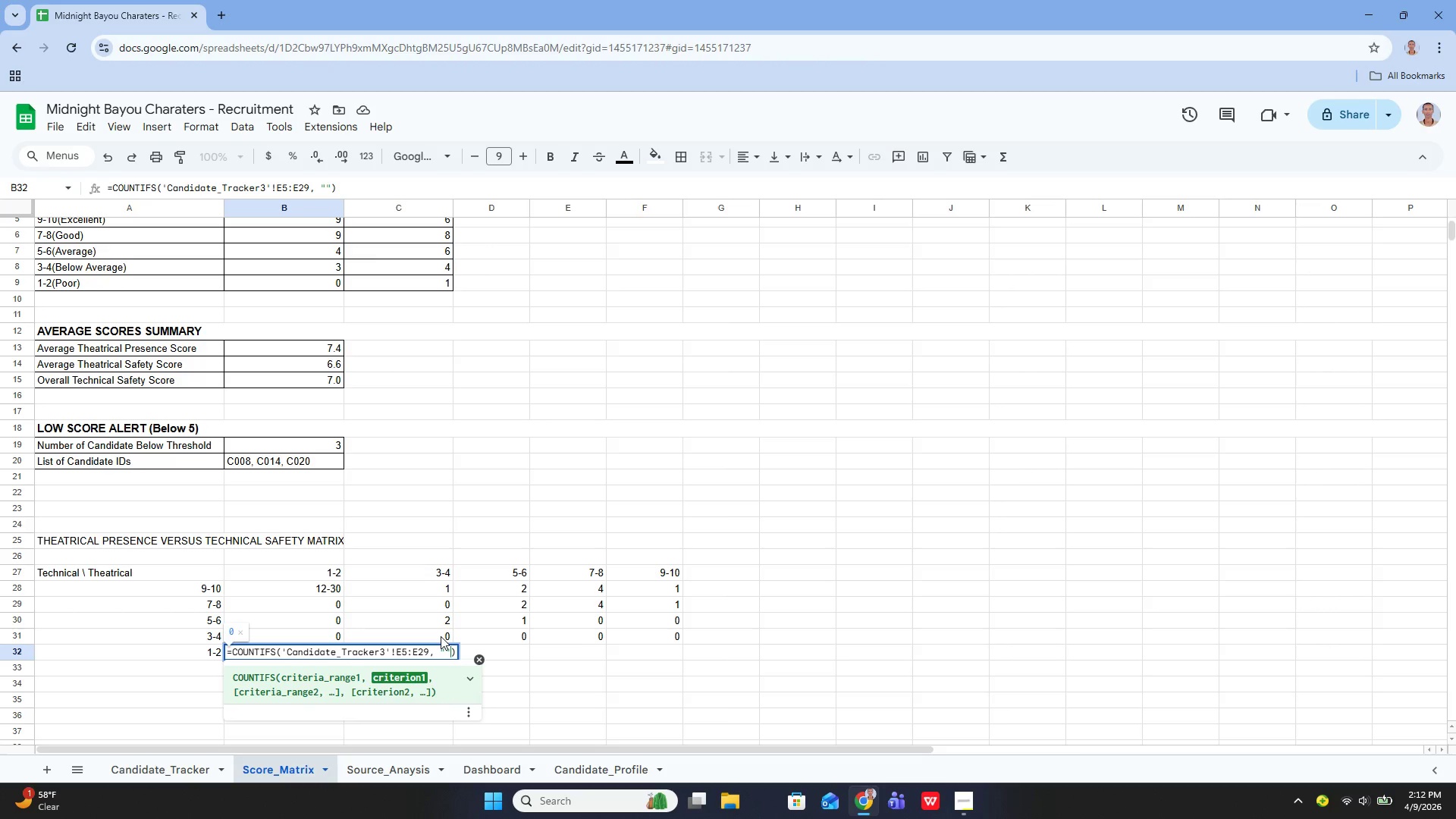 
key(ArrowLeft)
 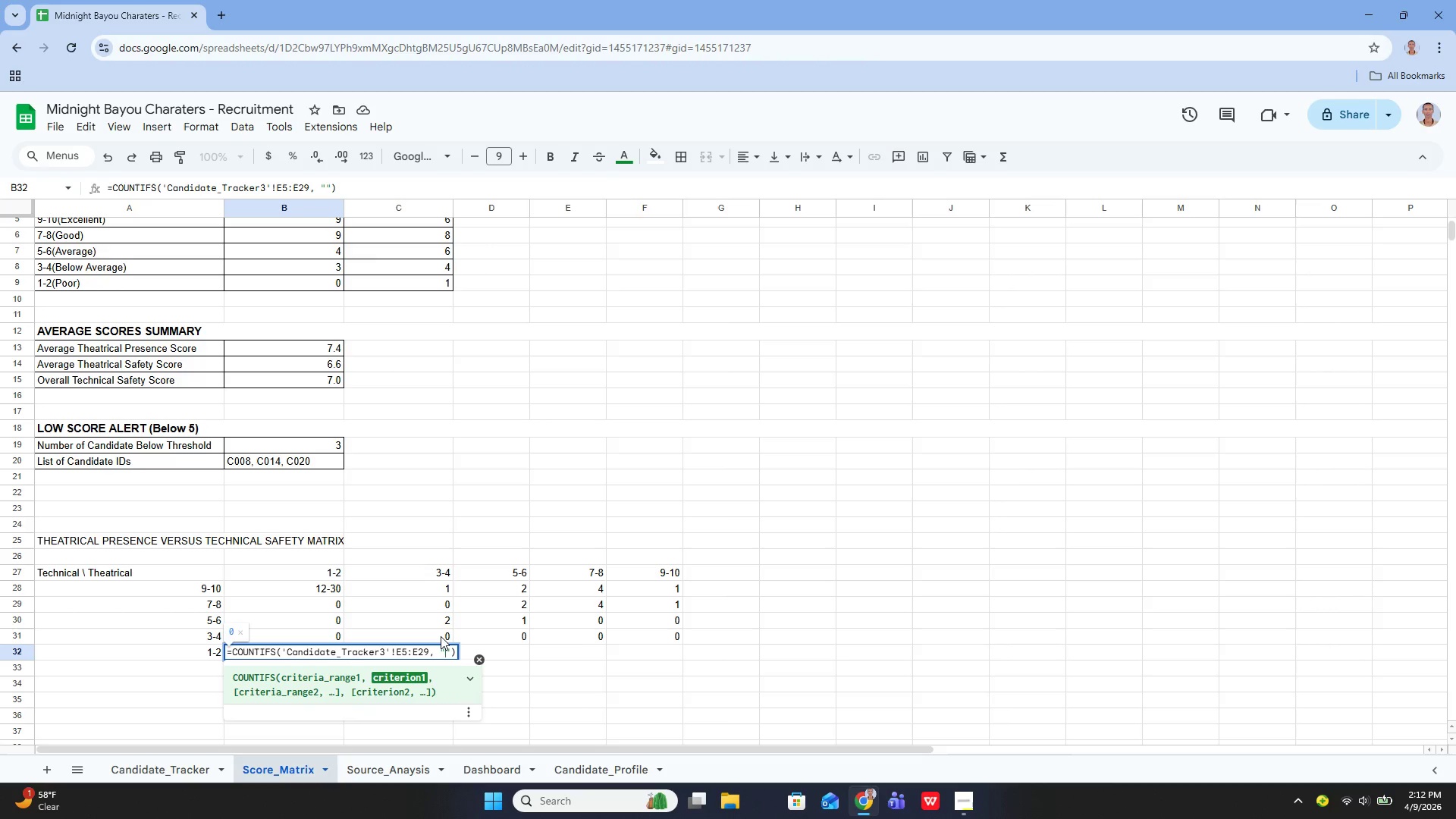 
key(Shift+Period)
 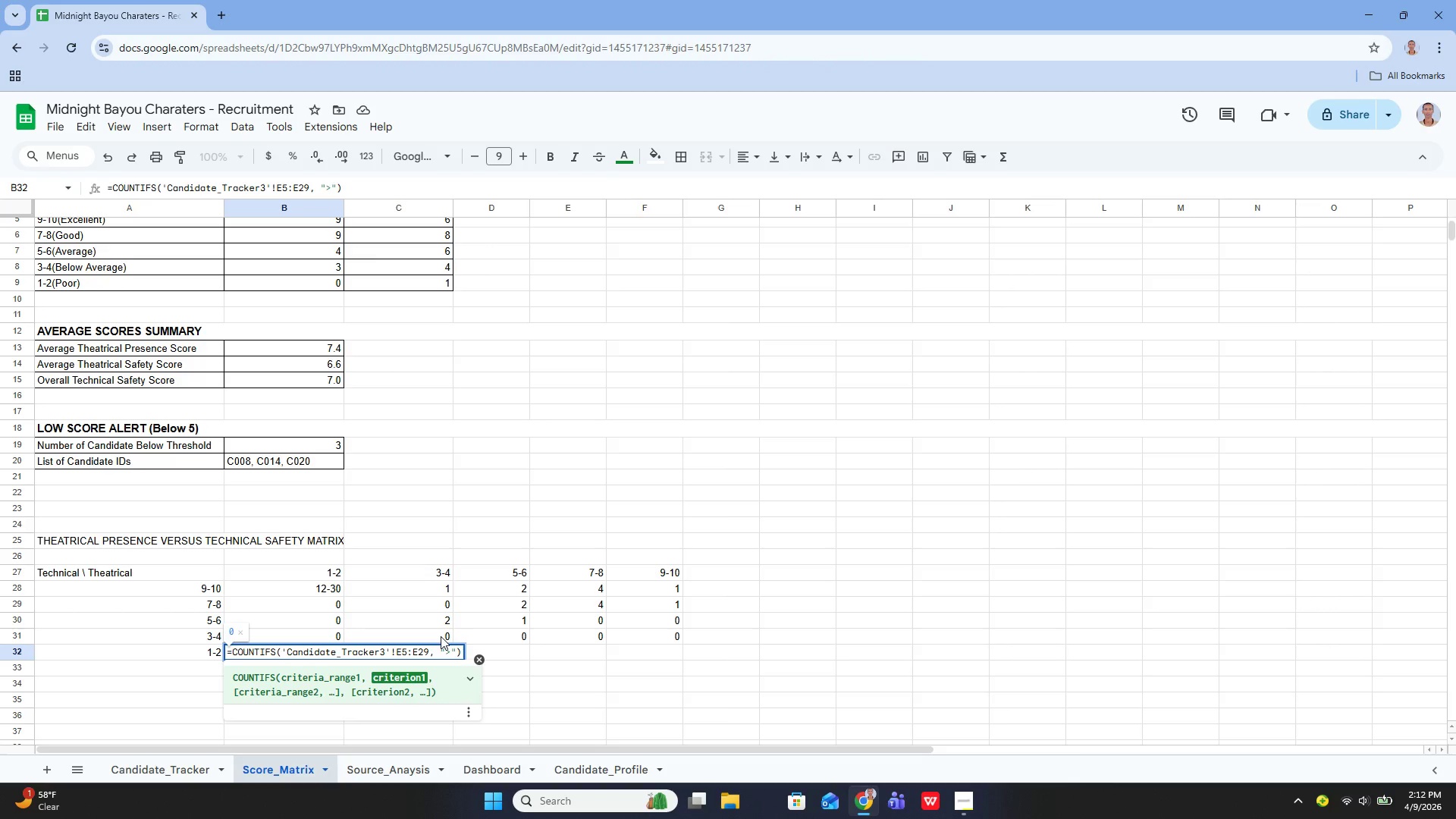 
key(Equal)
 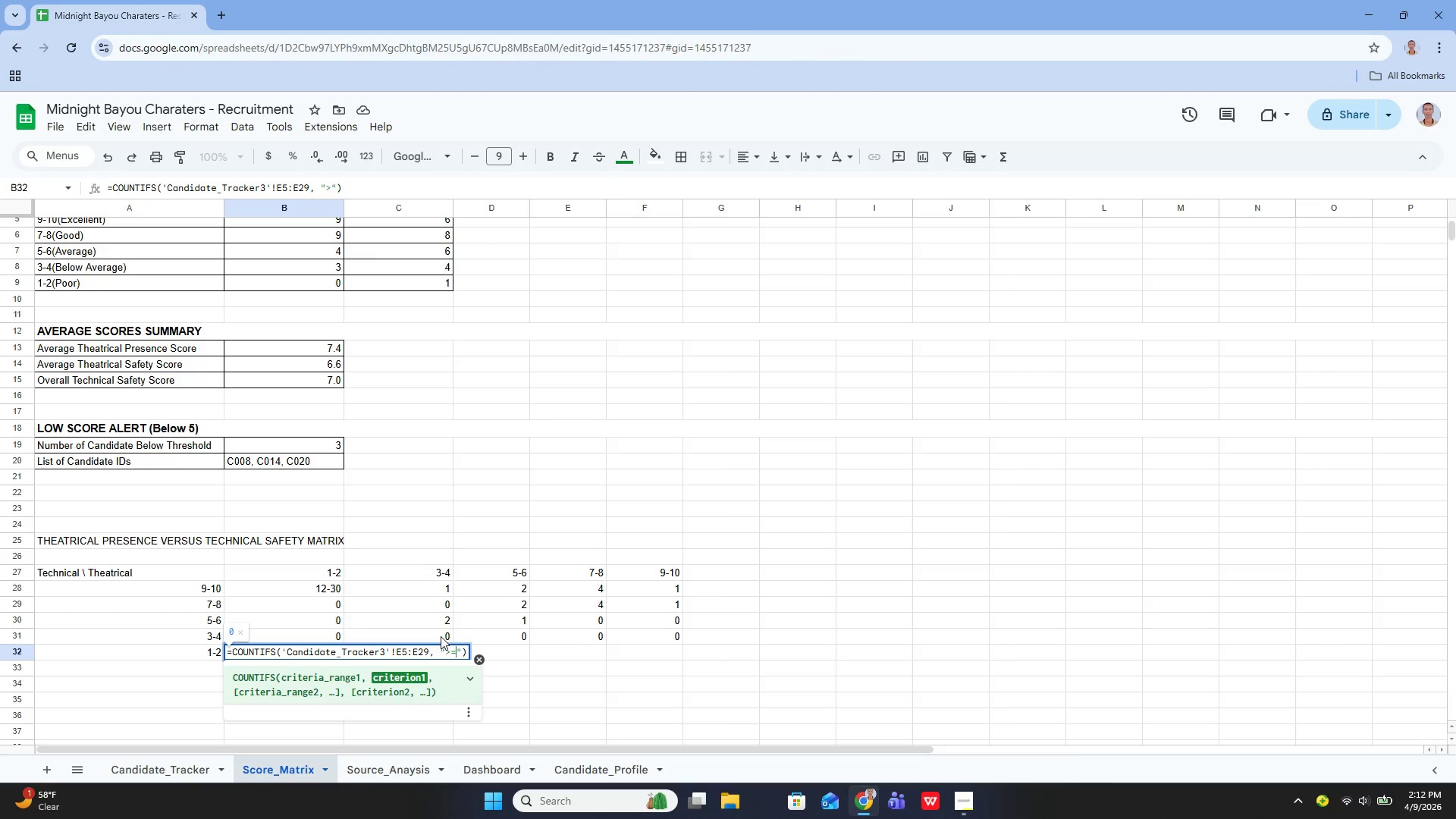 
key(1)
 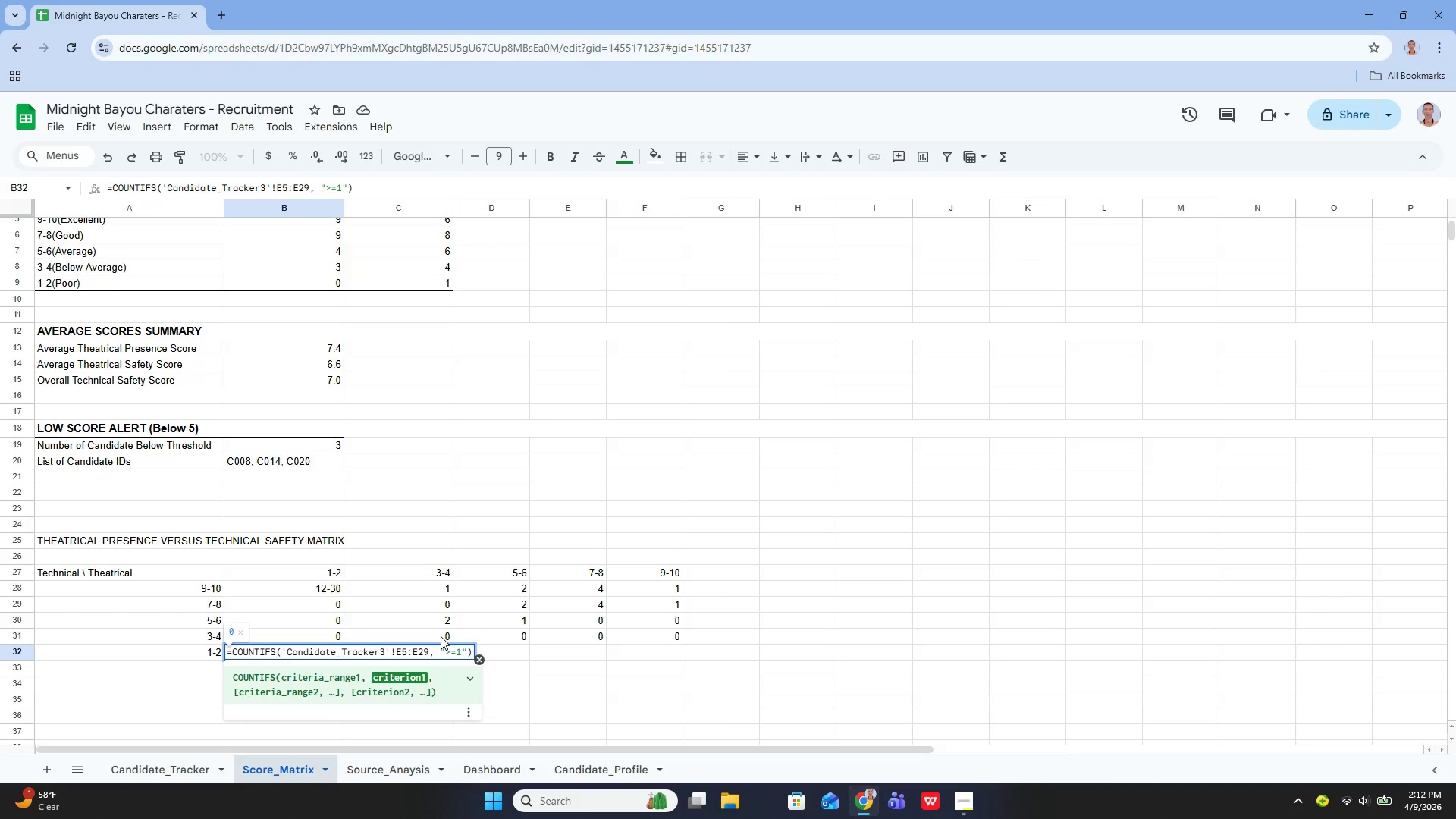 
key(ArrowRight)
 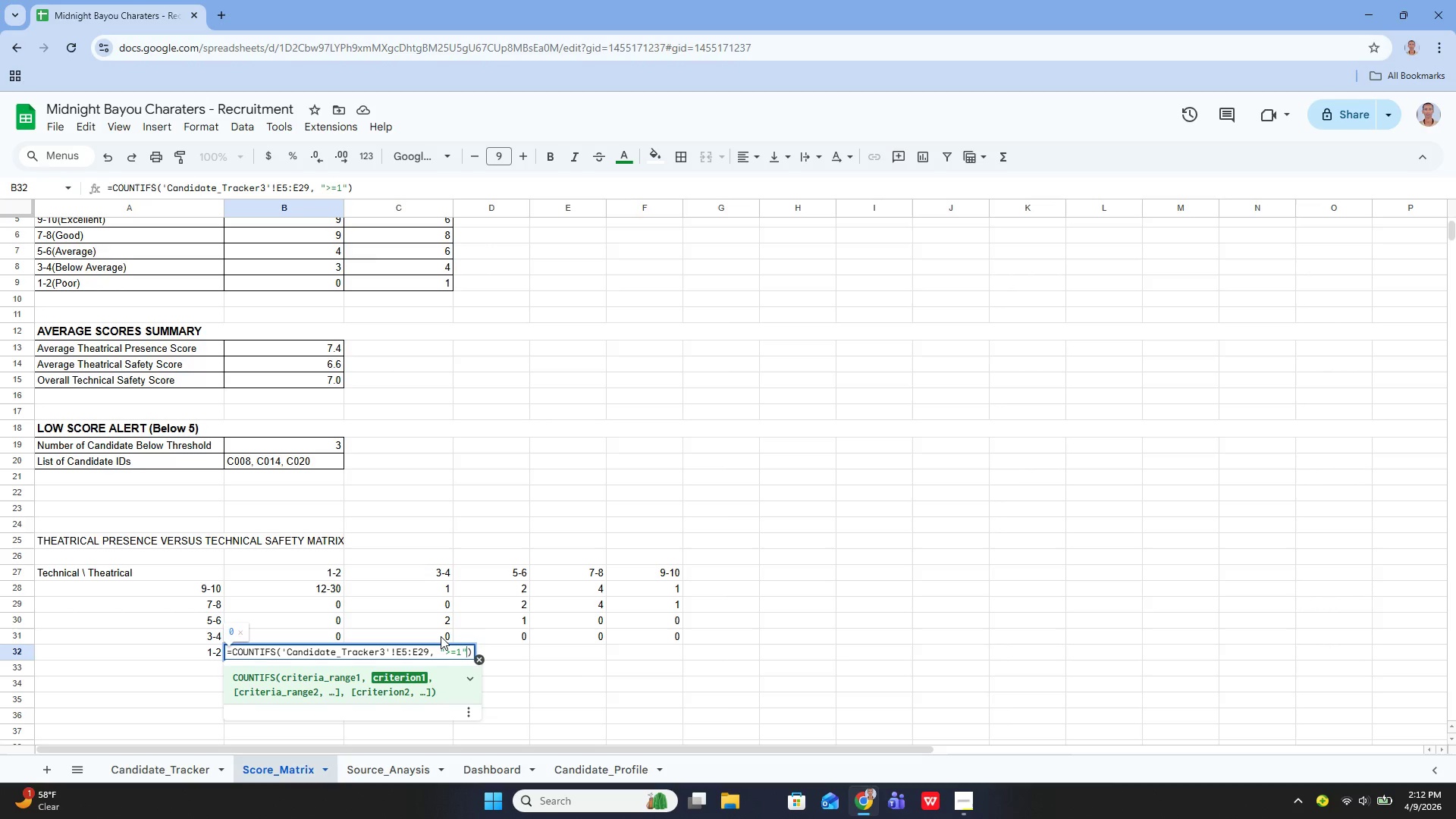 
key(Comma)
 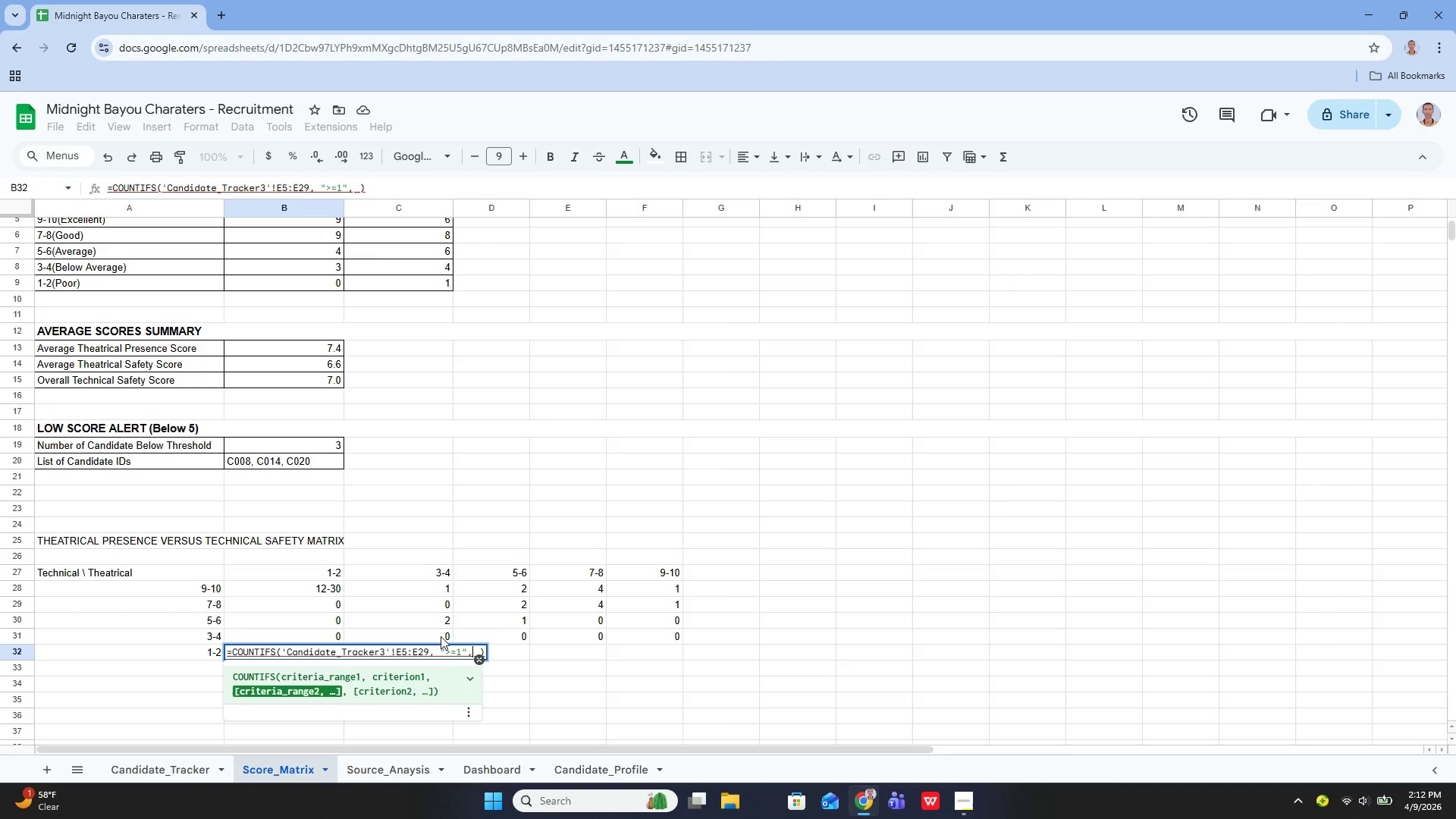 
key(Space)
 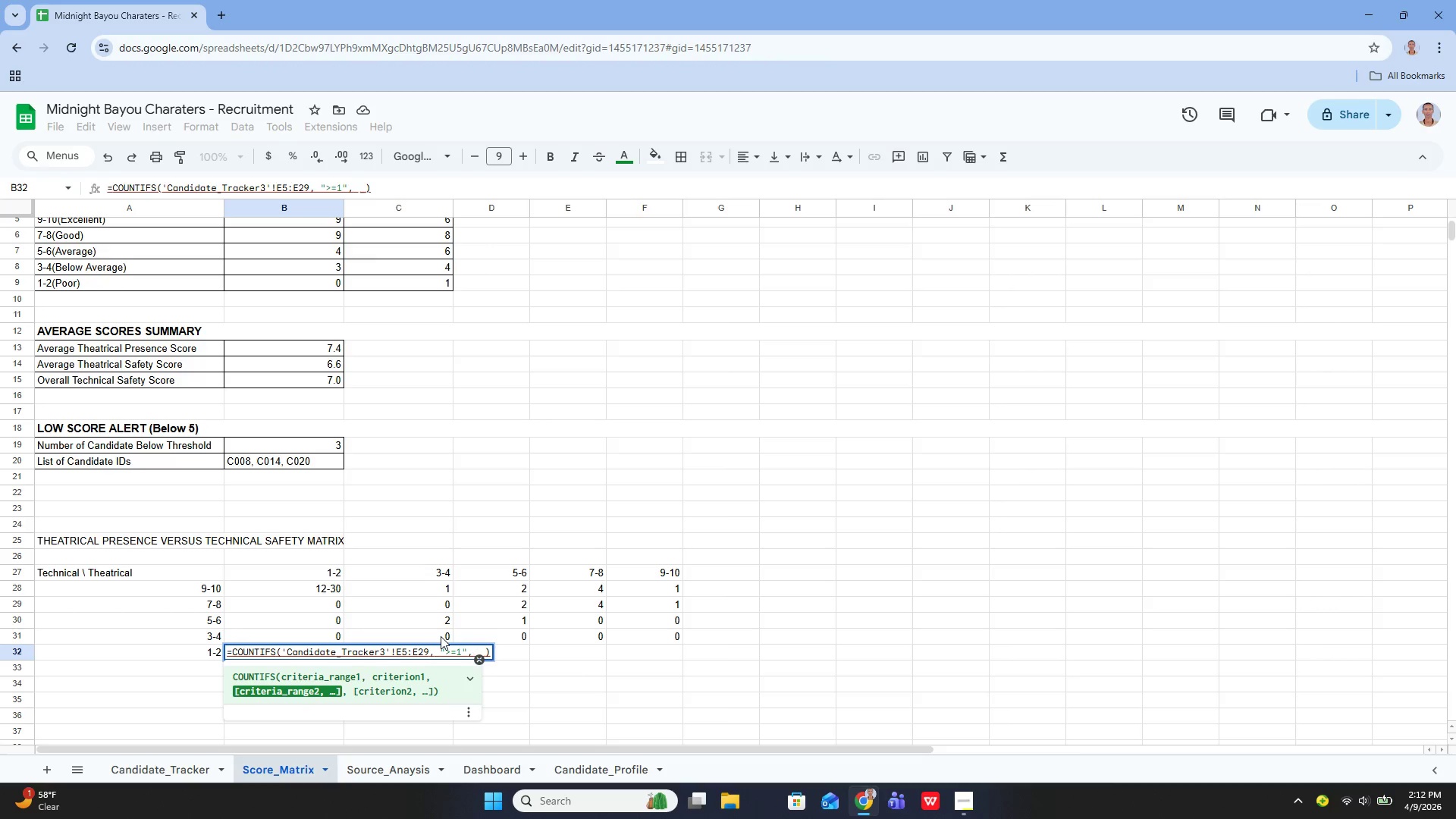 
key(Quote)
 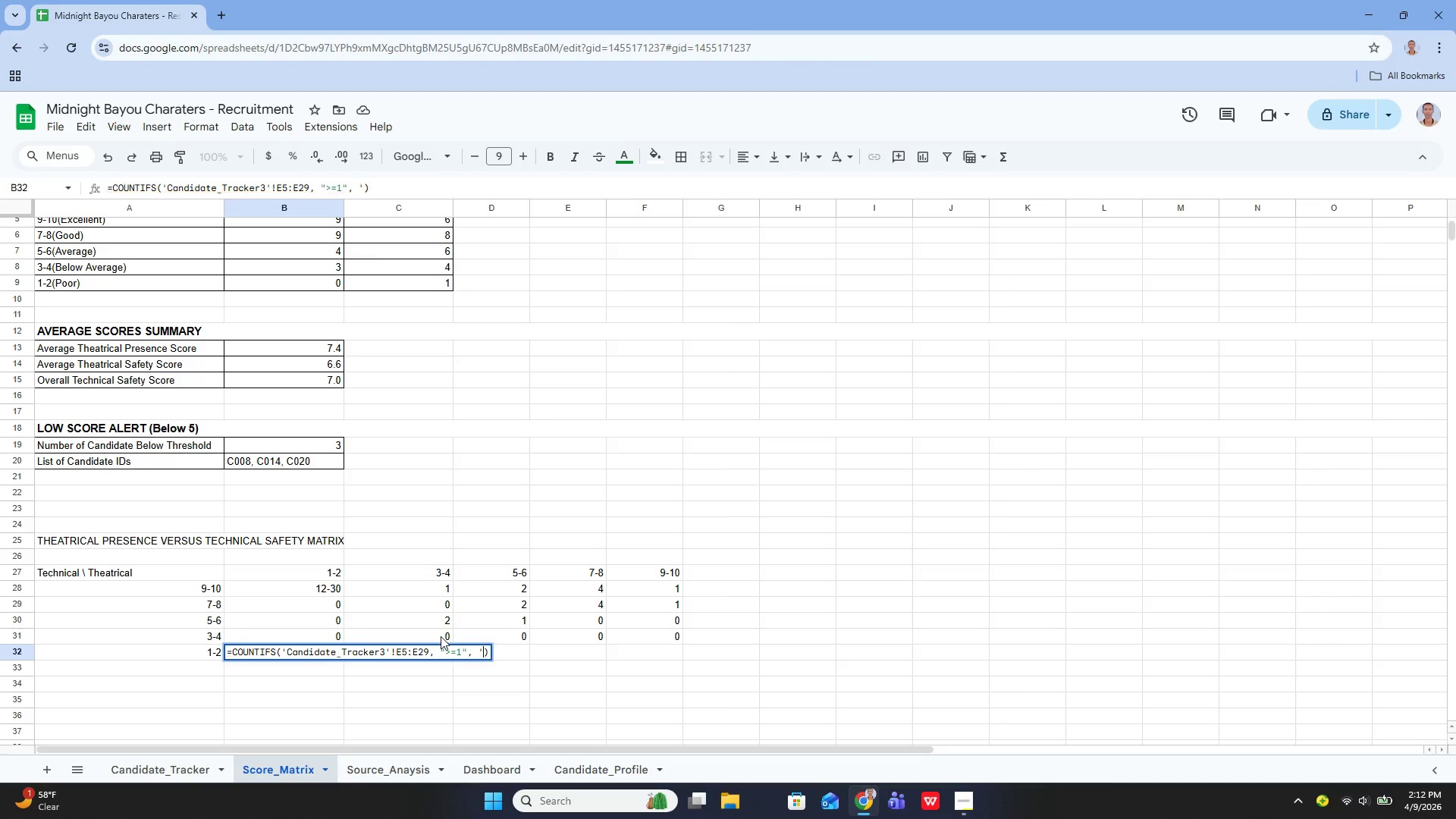 
key(Quote)
 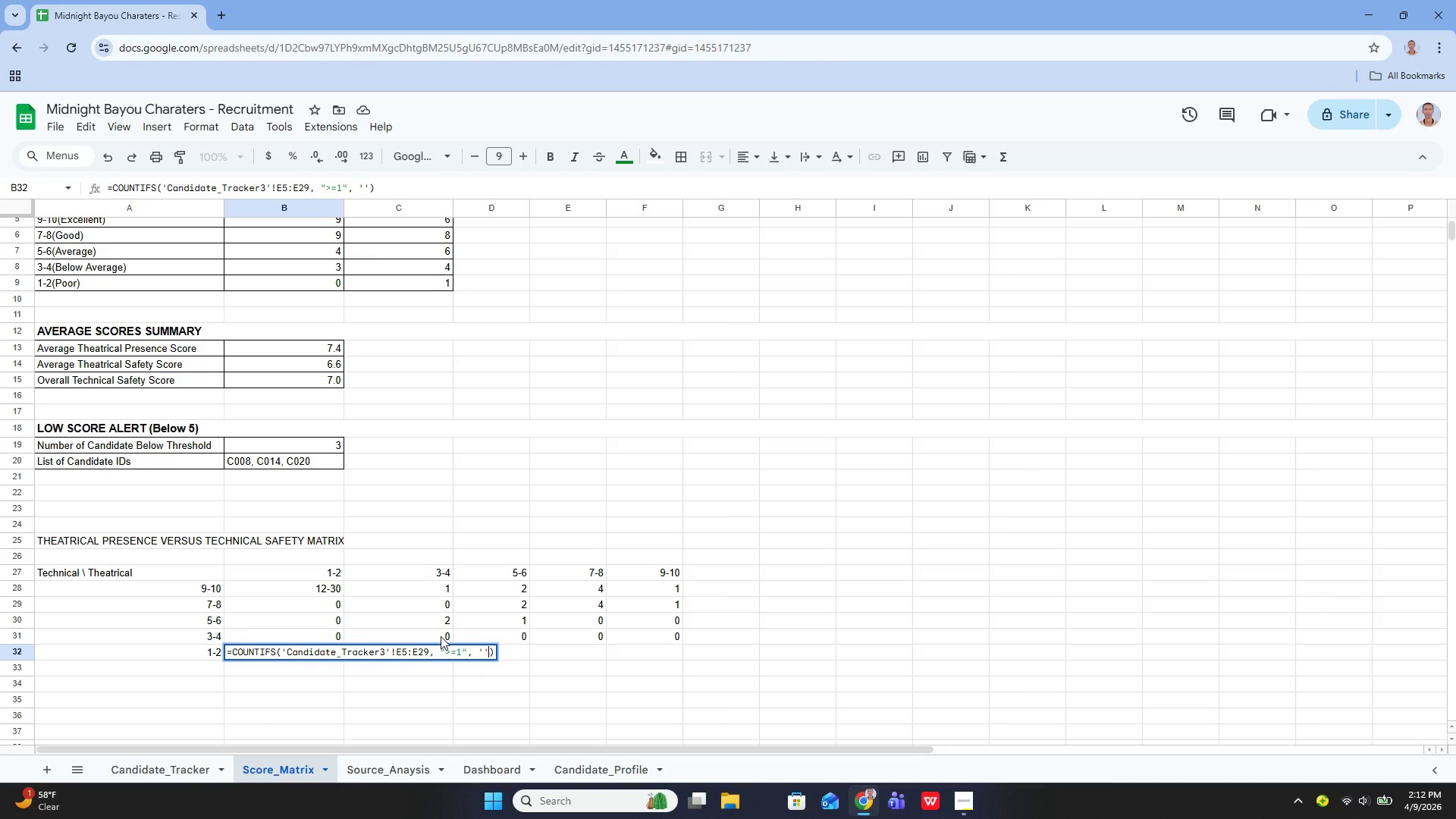 
key(ArrowLeft)
 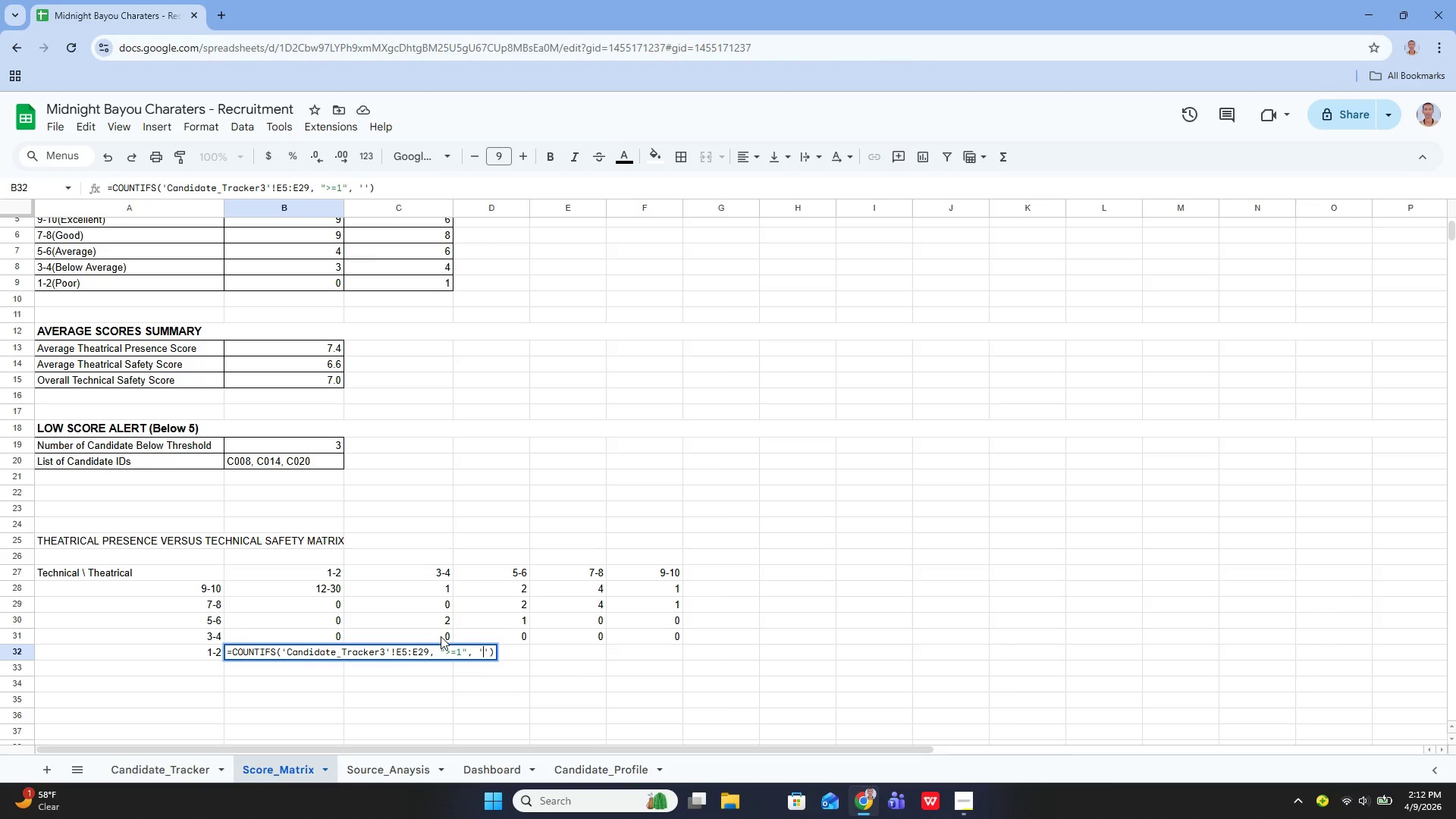 
wait(5.25)
 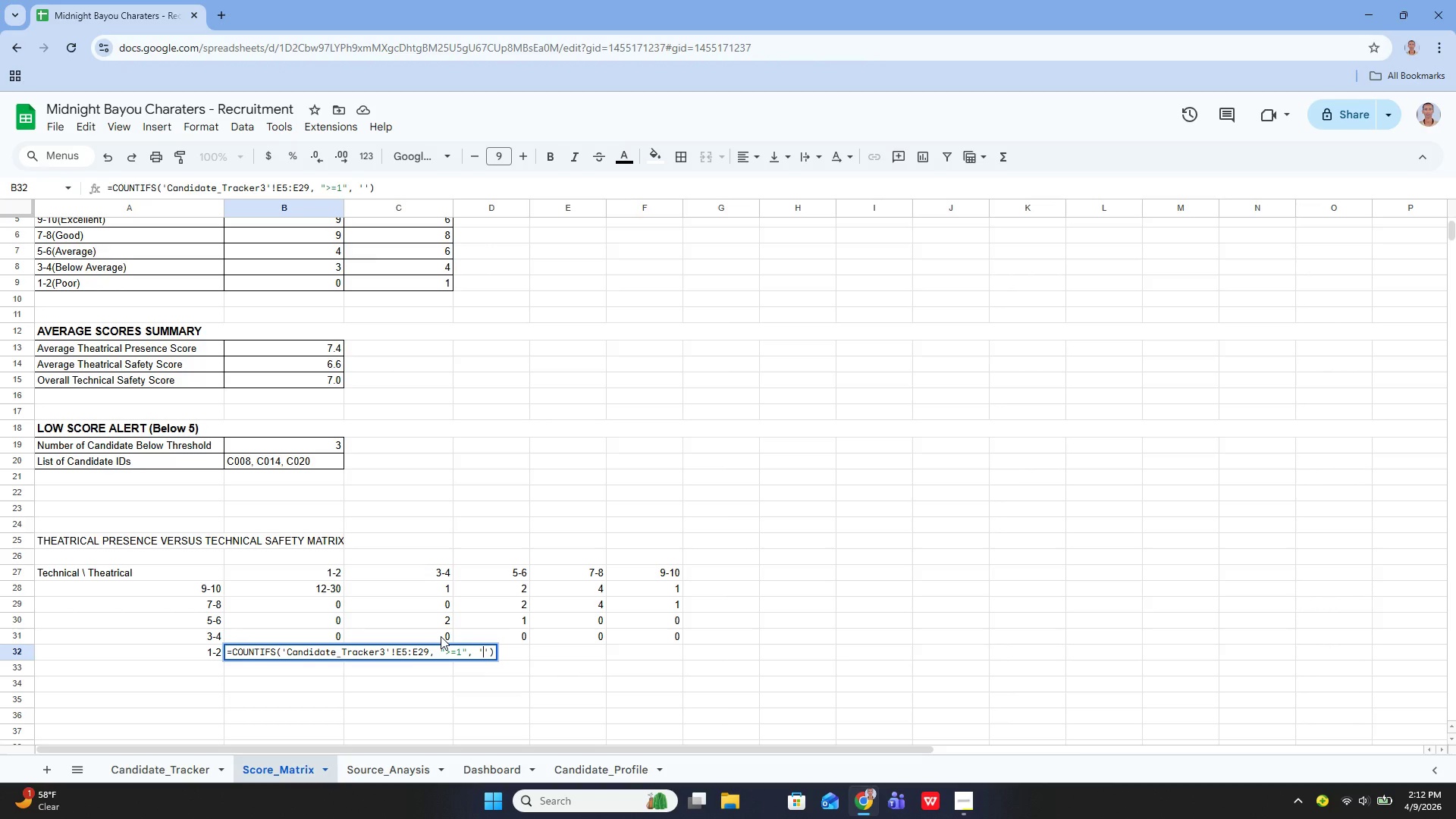 
type(Candidate_Tracker)
 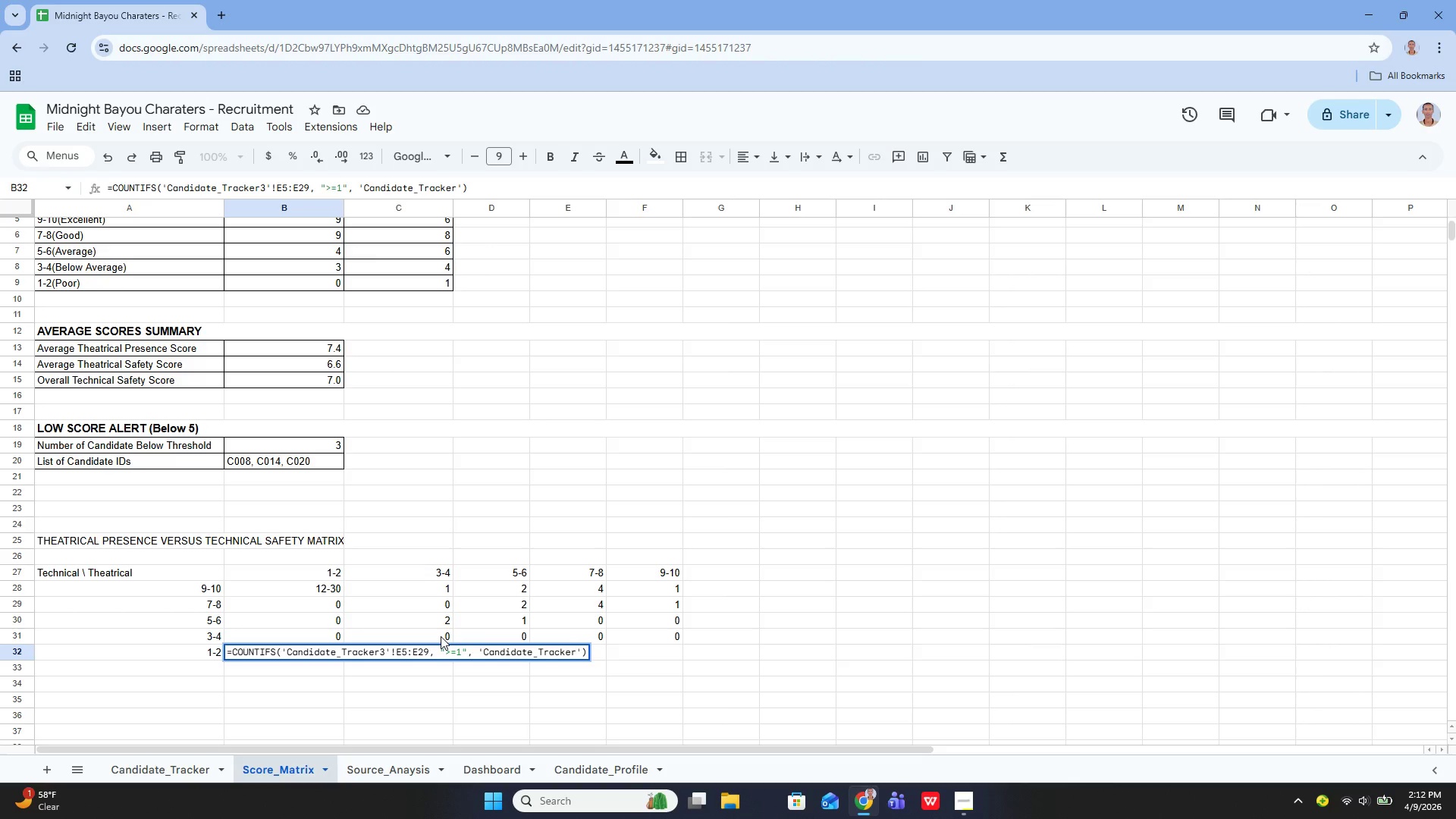 
key(ArrowRight)
 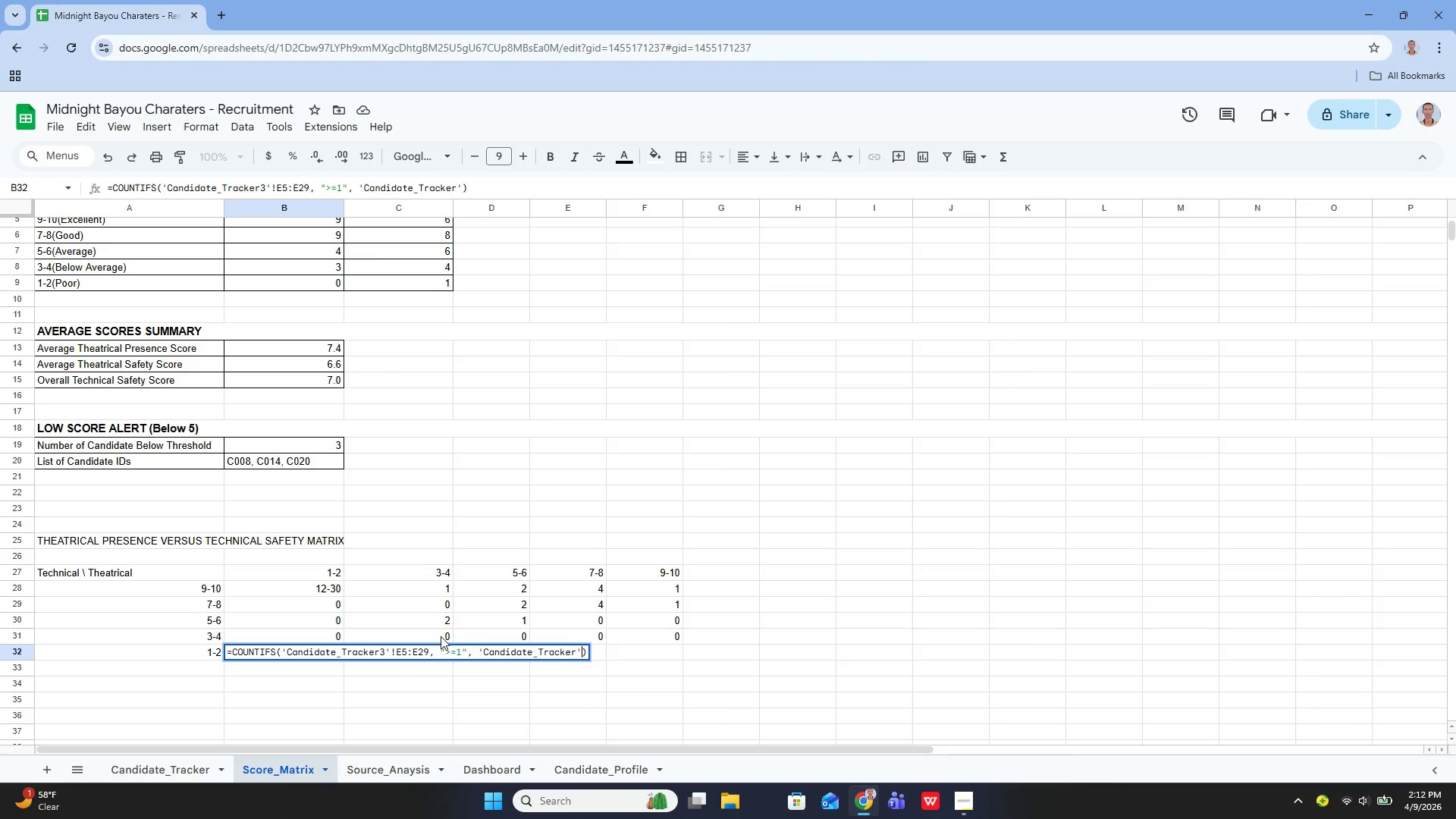 
type(@)
key(Backspace)
type(!E5:E29)
 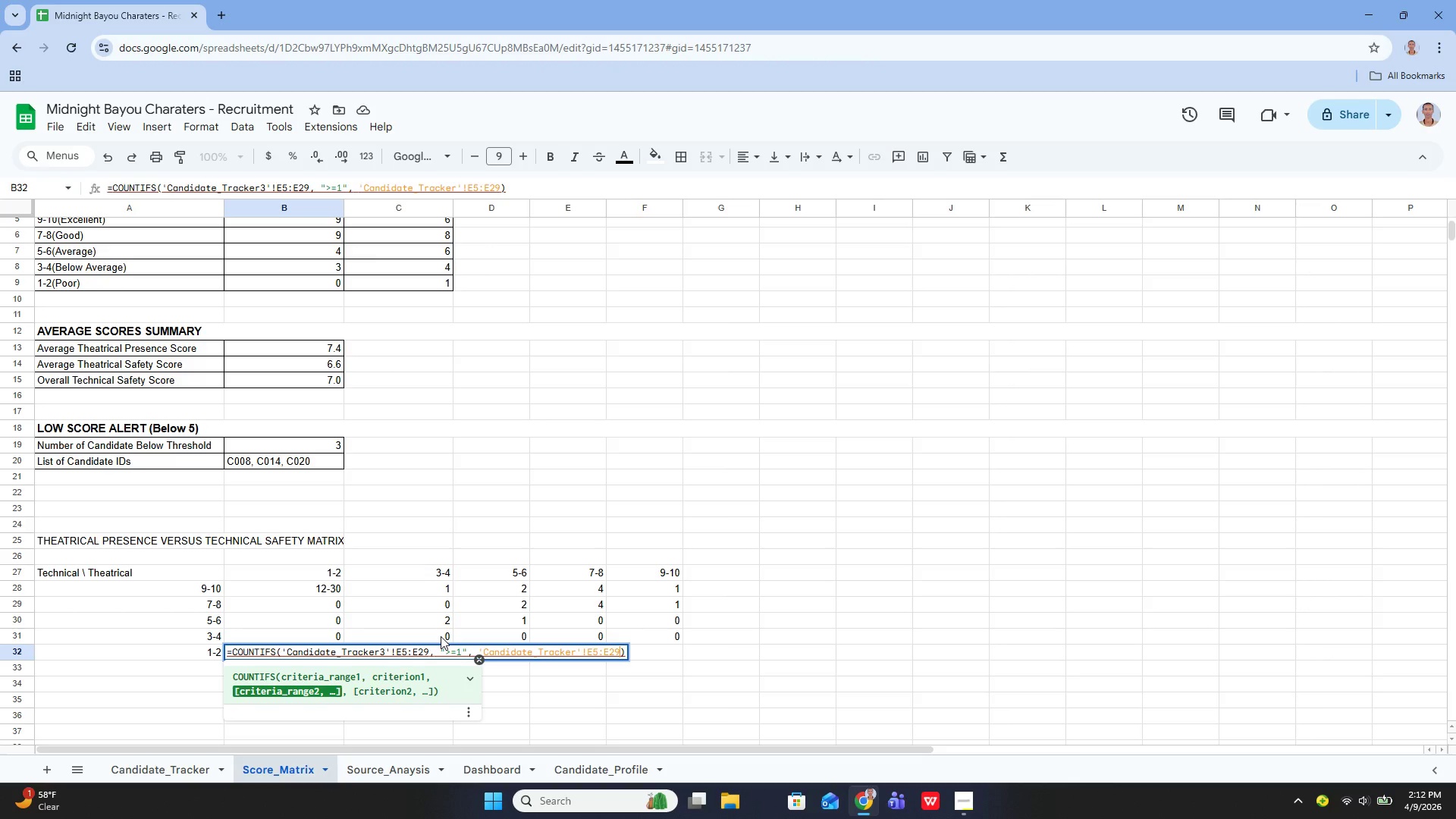 
key(Comma)
 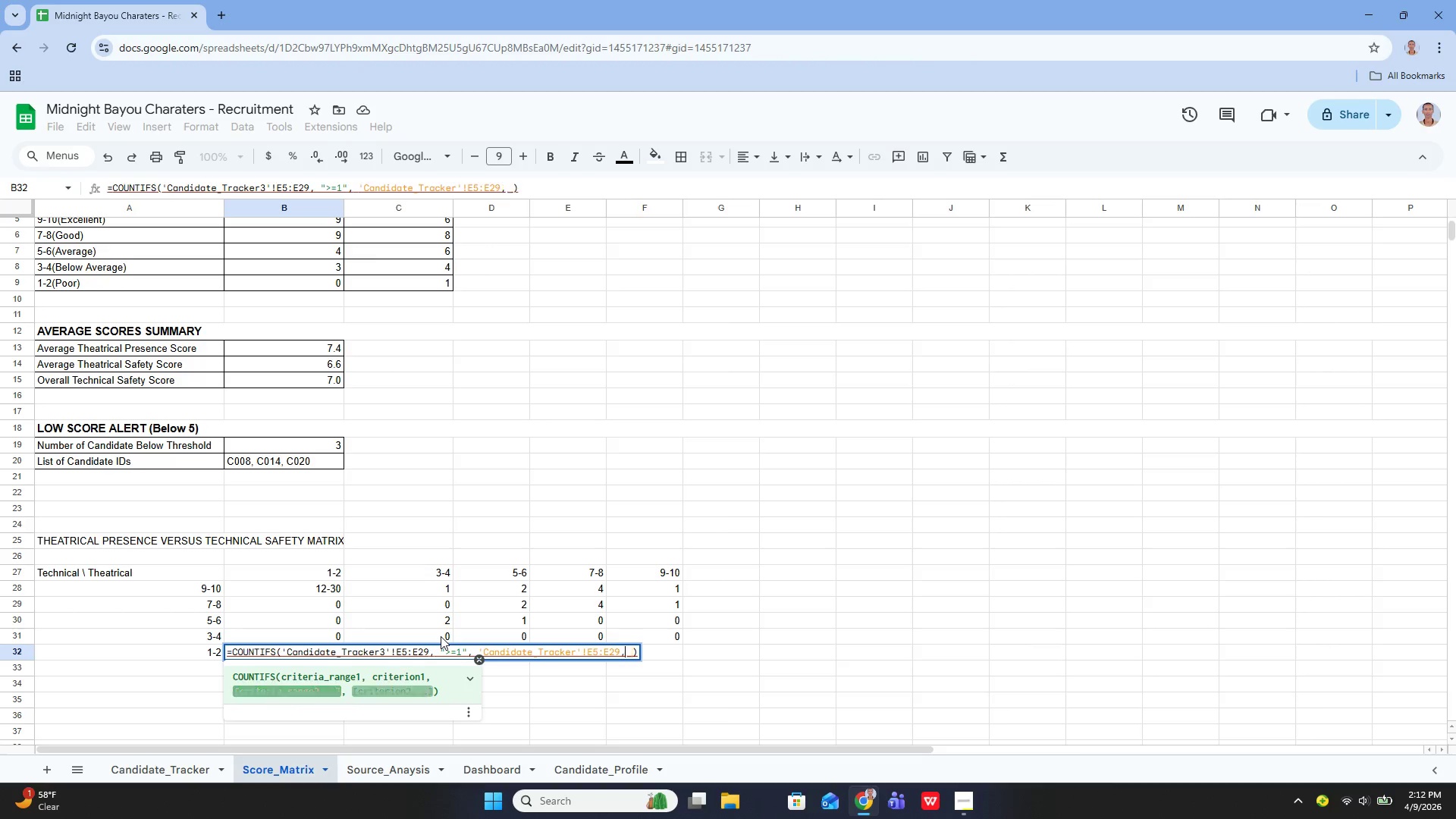 
key(Space)
 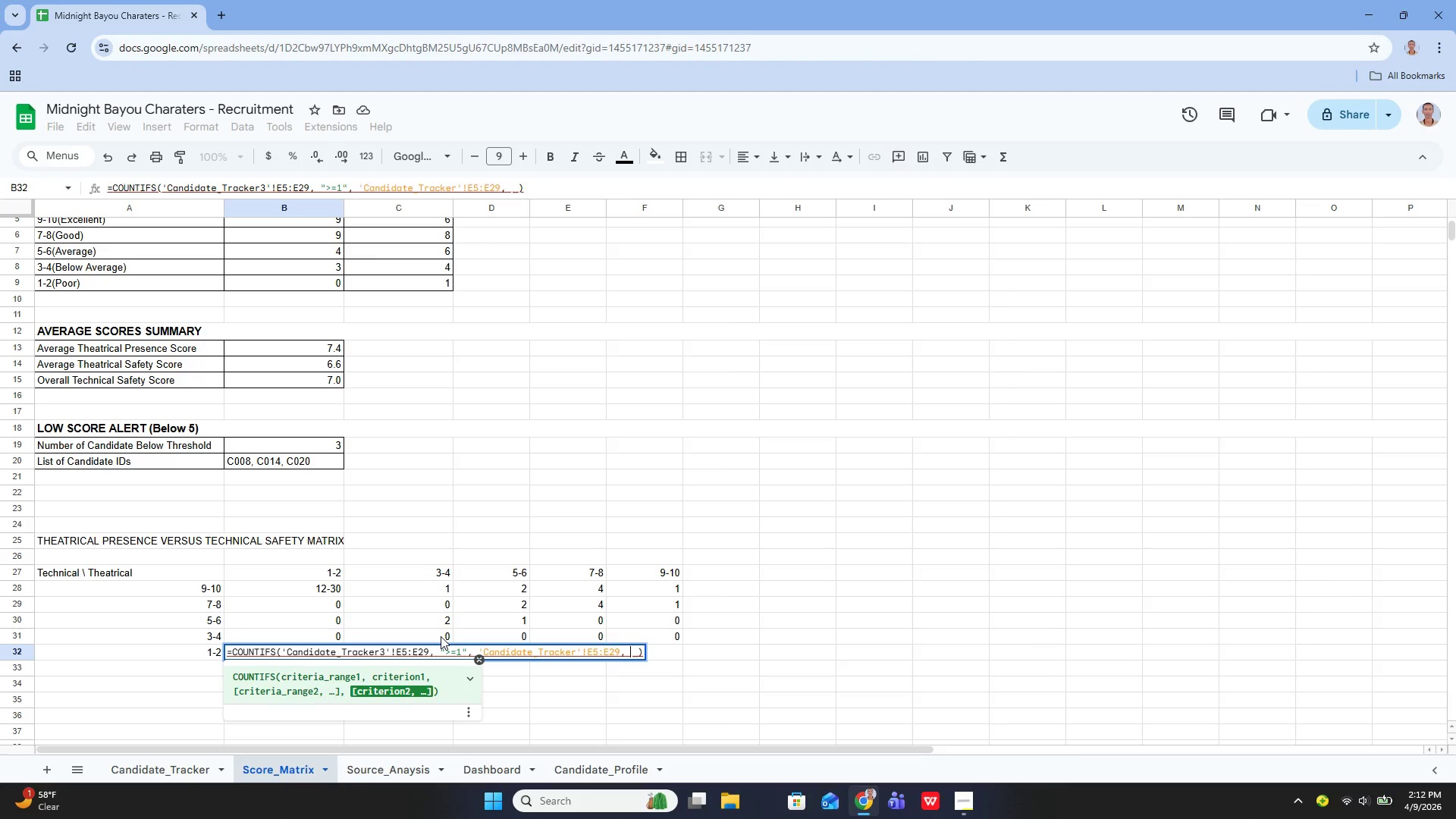 
key(Shift+Quote)
 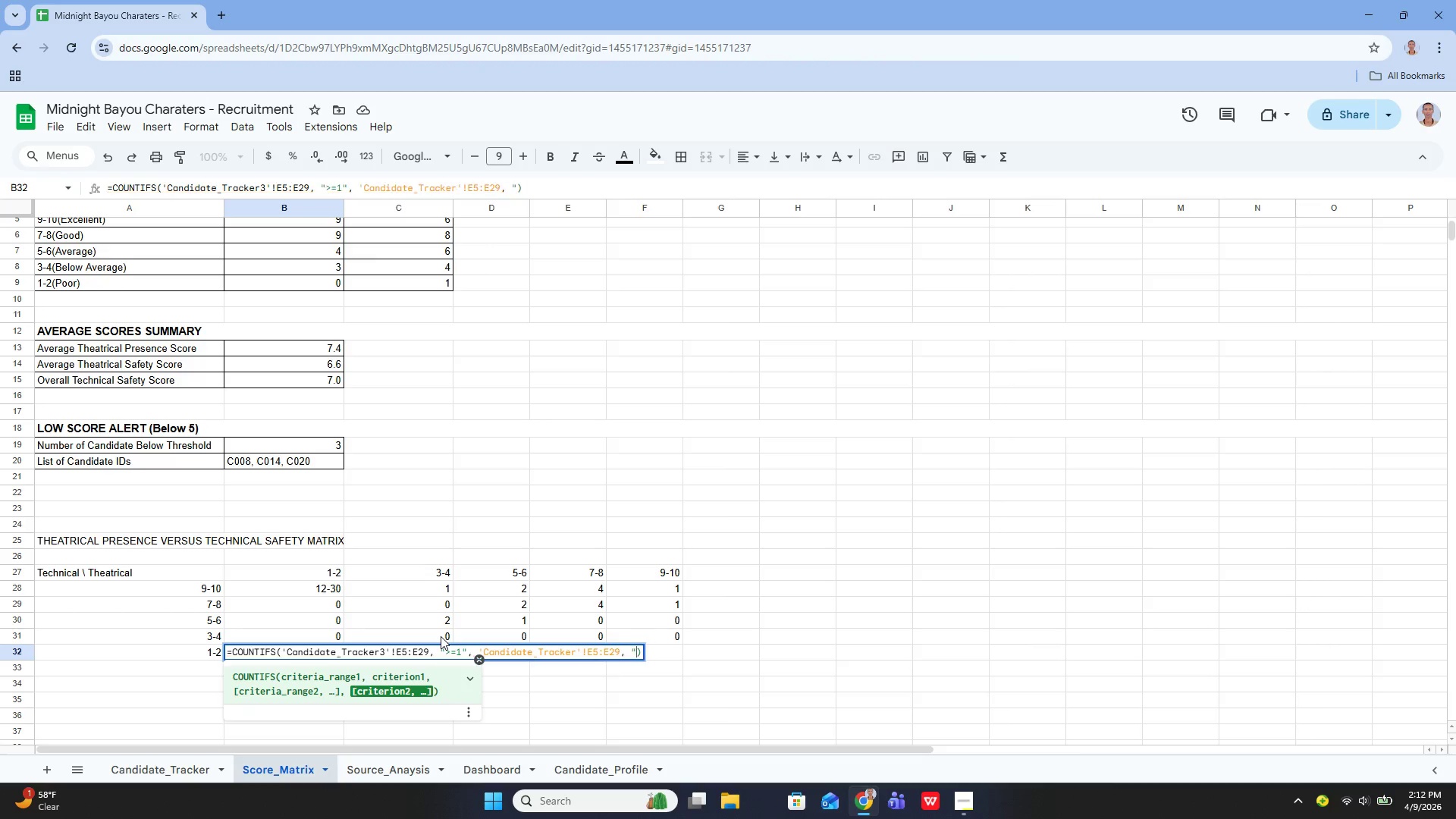 
key(Shift+Quote)
 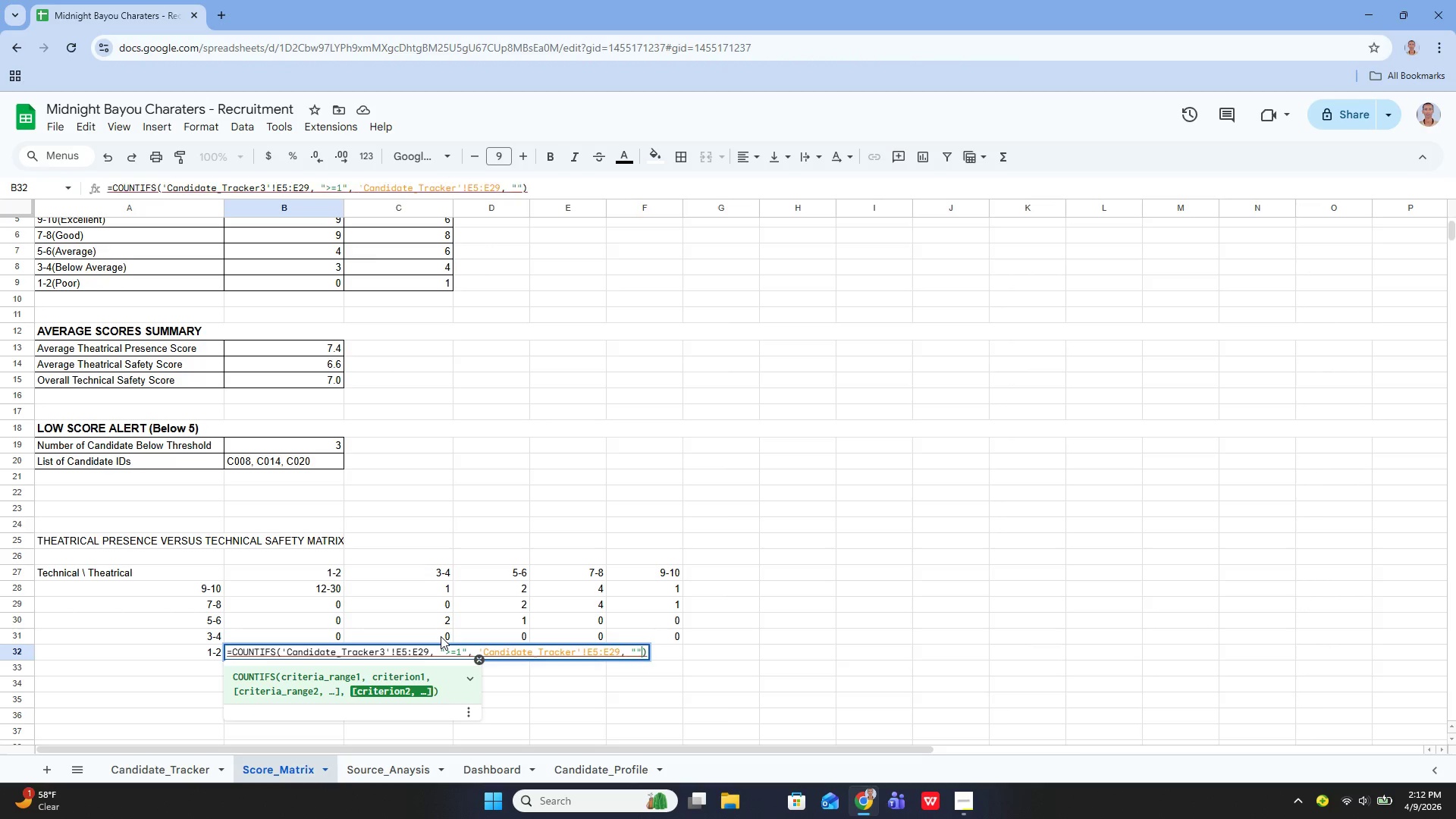 
key(ArrowLeft)
 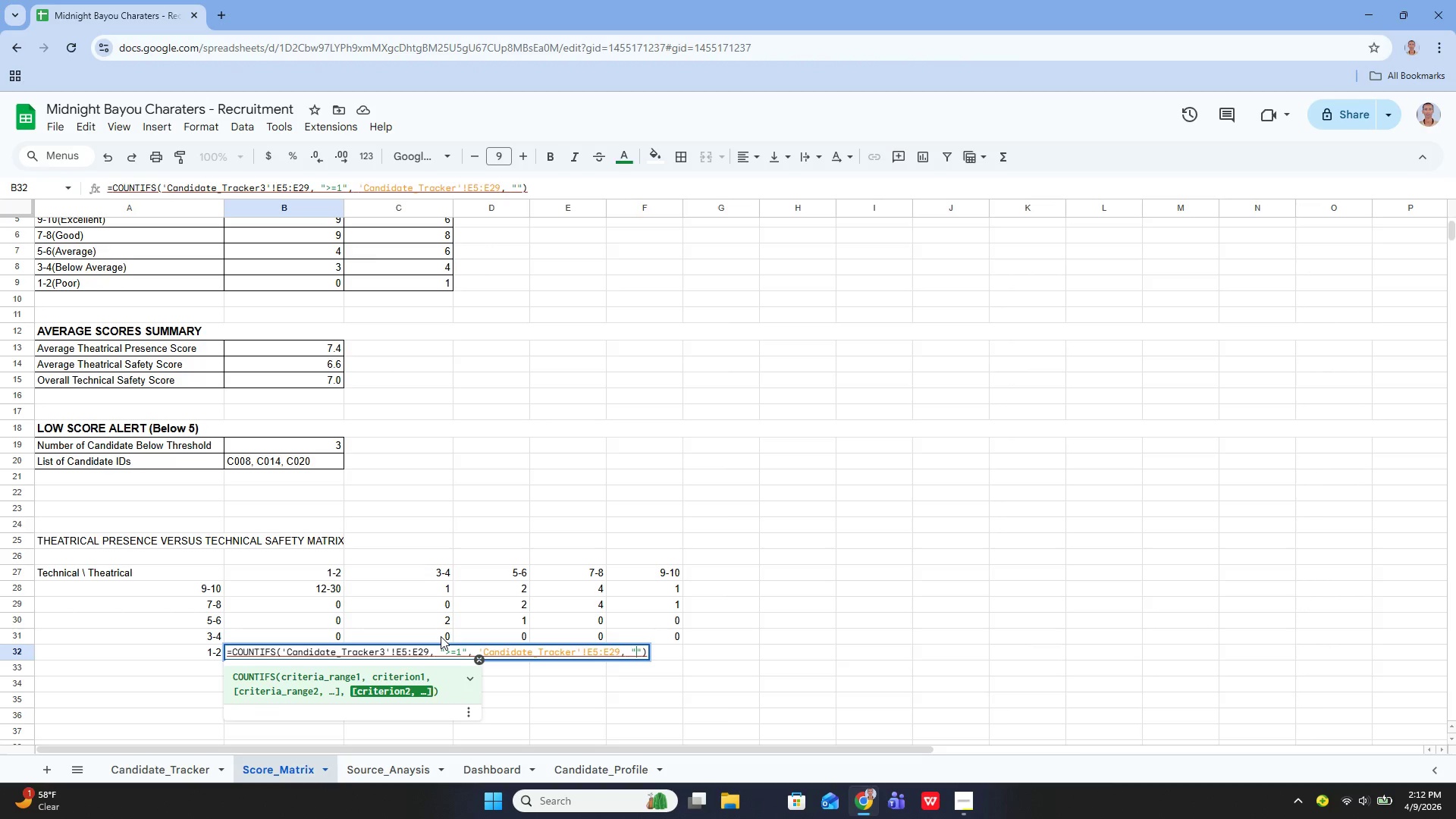 
key(2)
 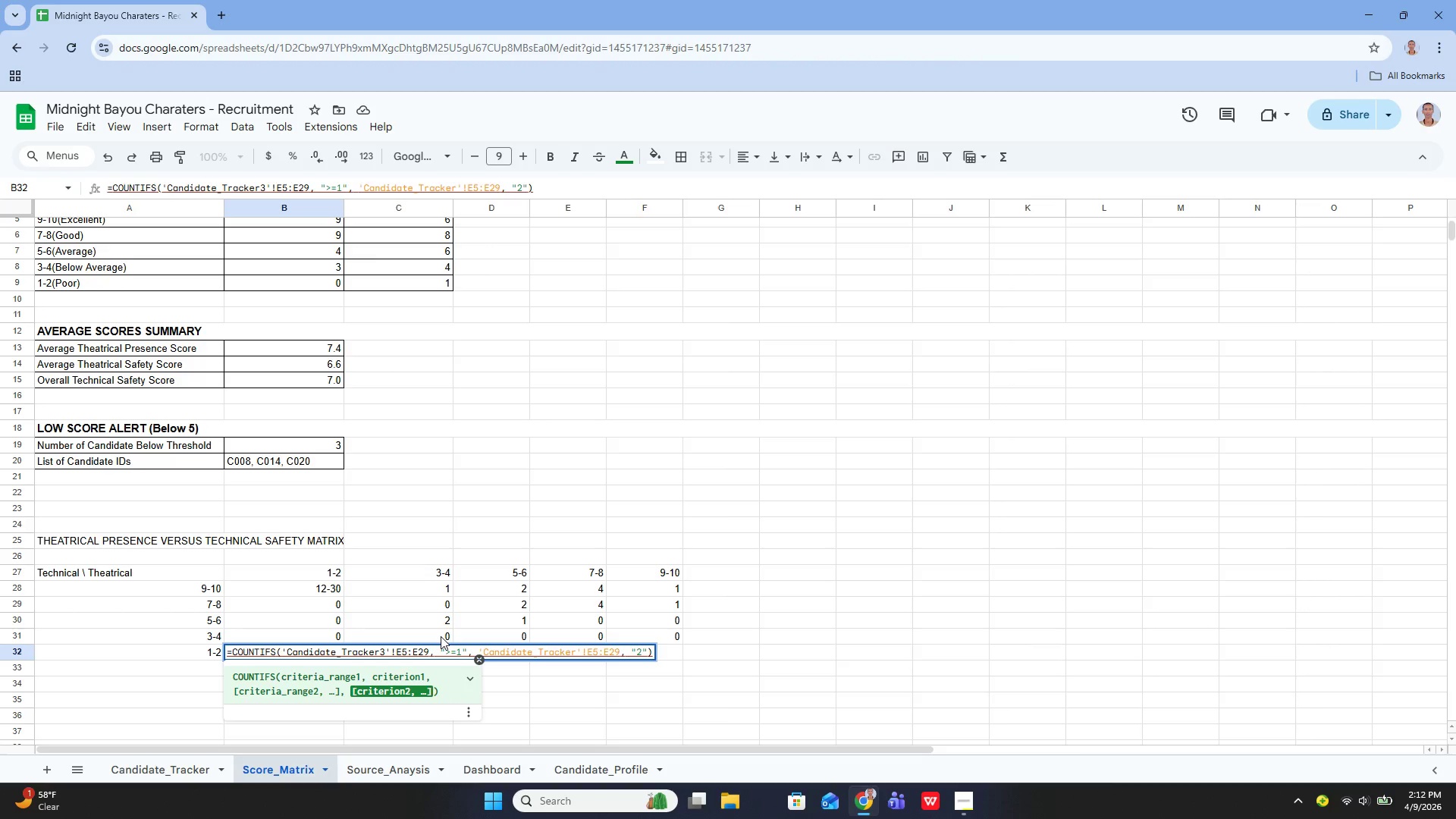 
key(ArrowRight)
 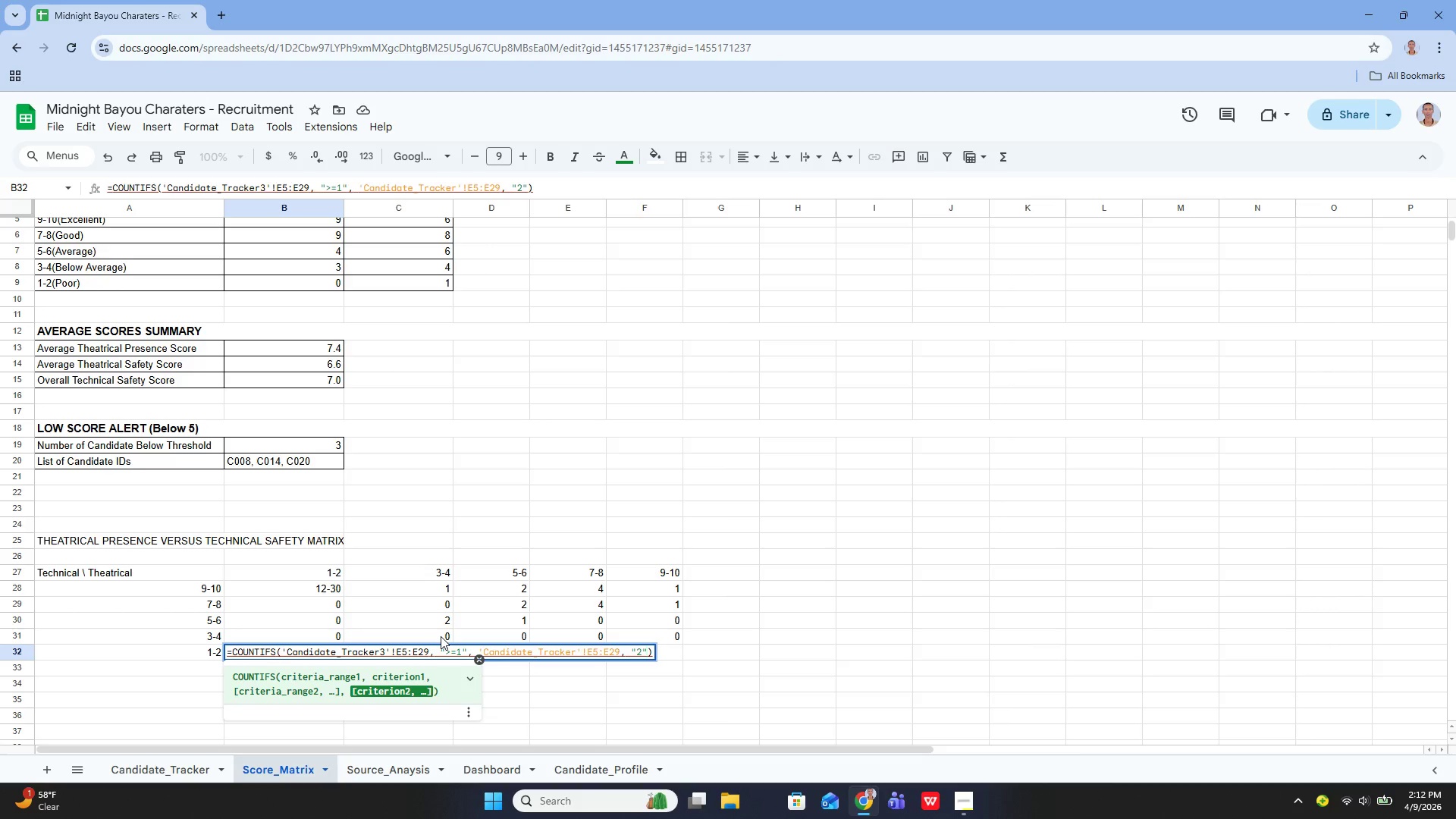 
key(Comma)
 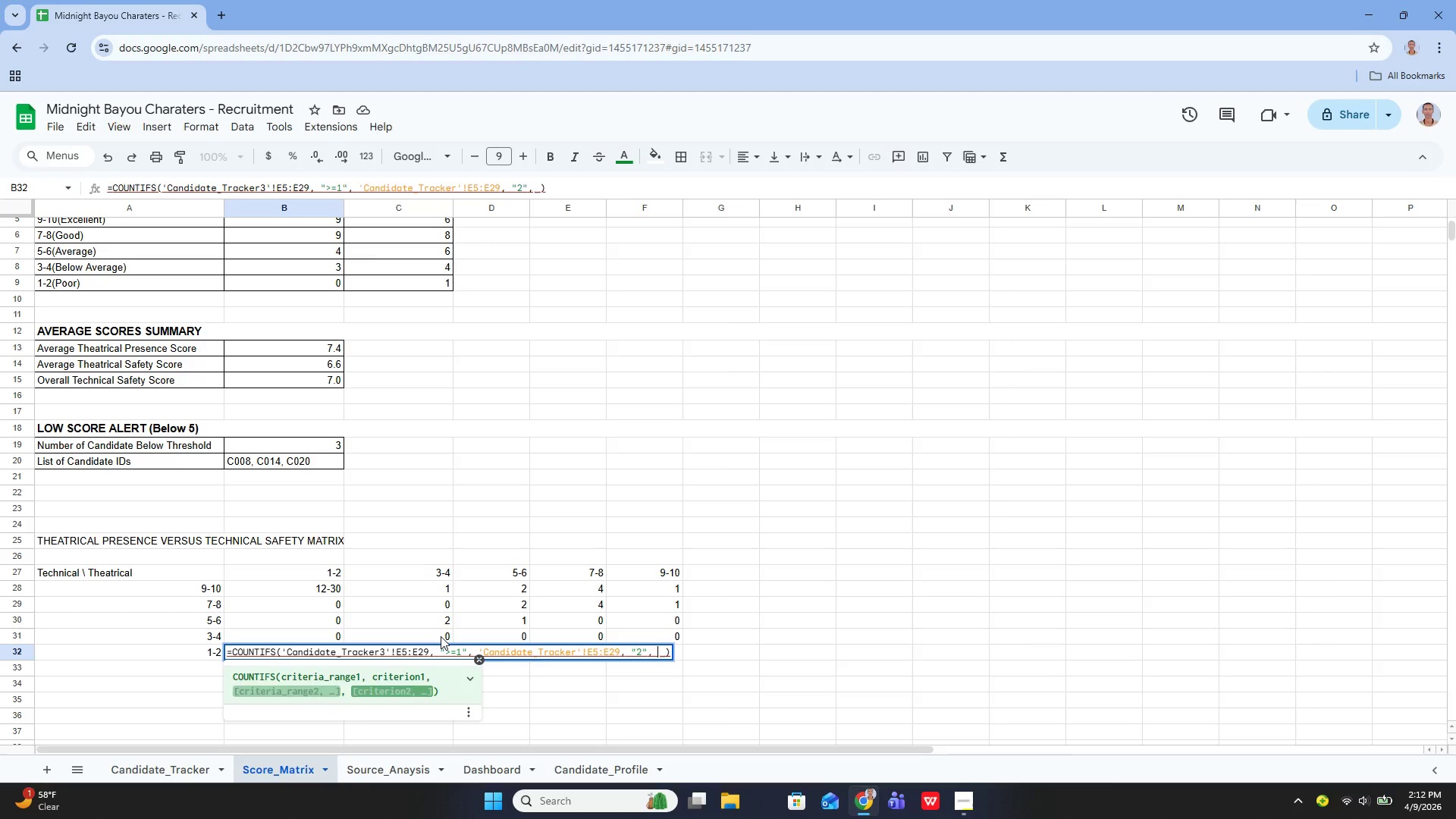 
key(Space)
 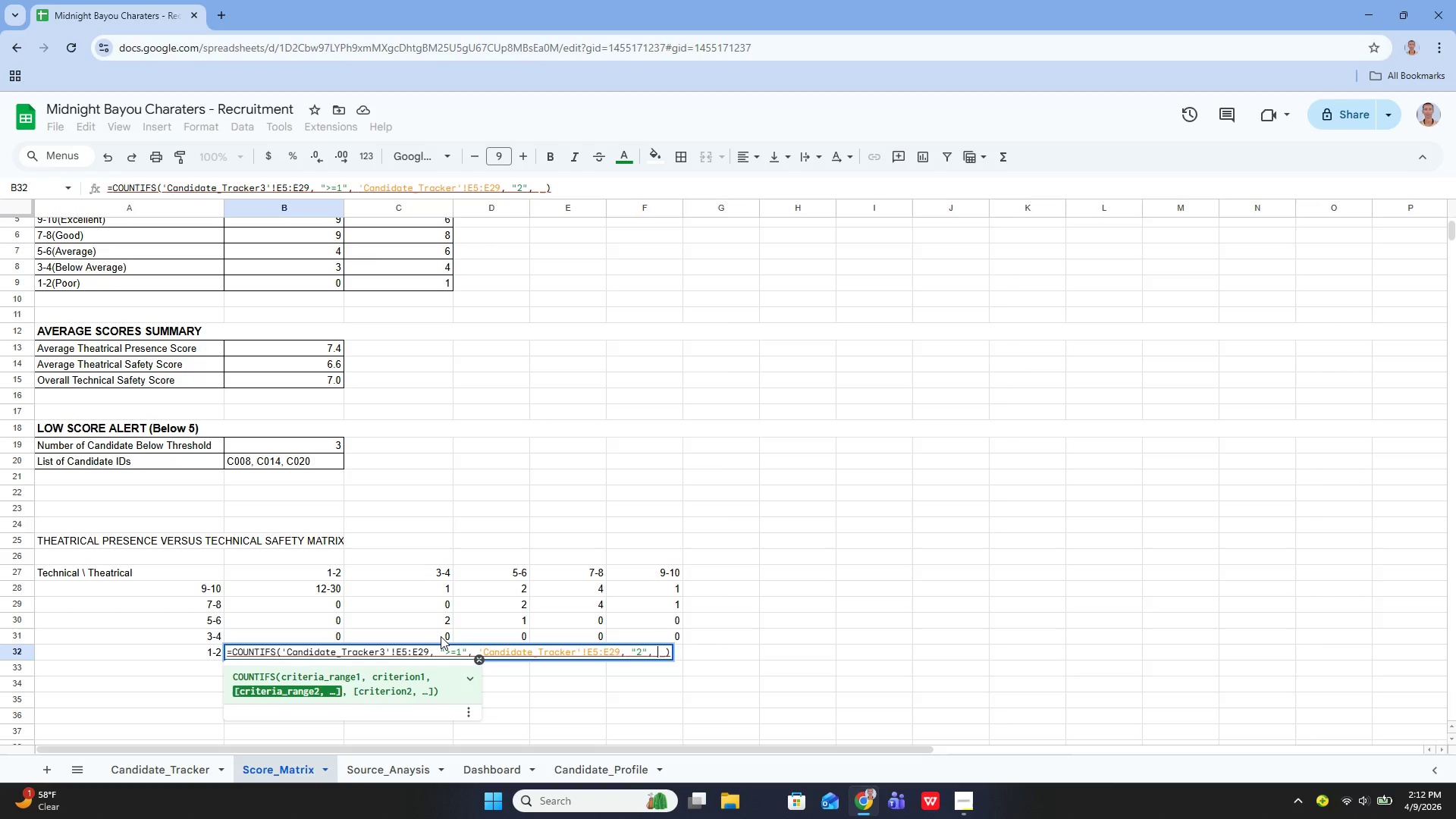 
key(Shift+Quote)
 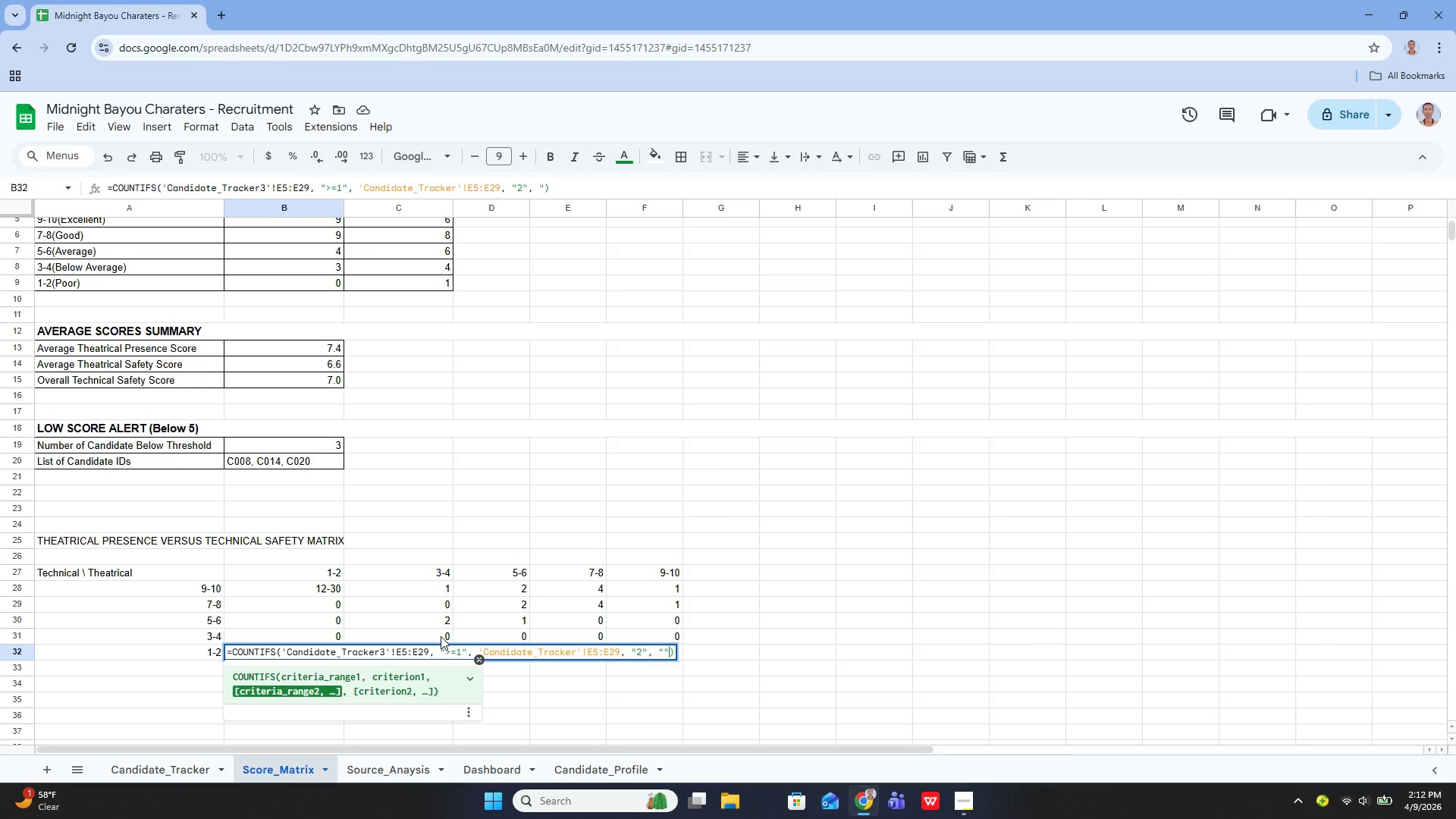 
key(Shift+Quote)
 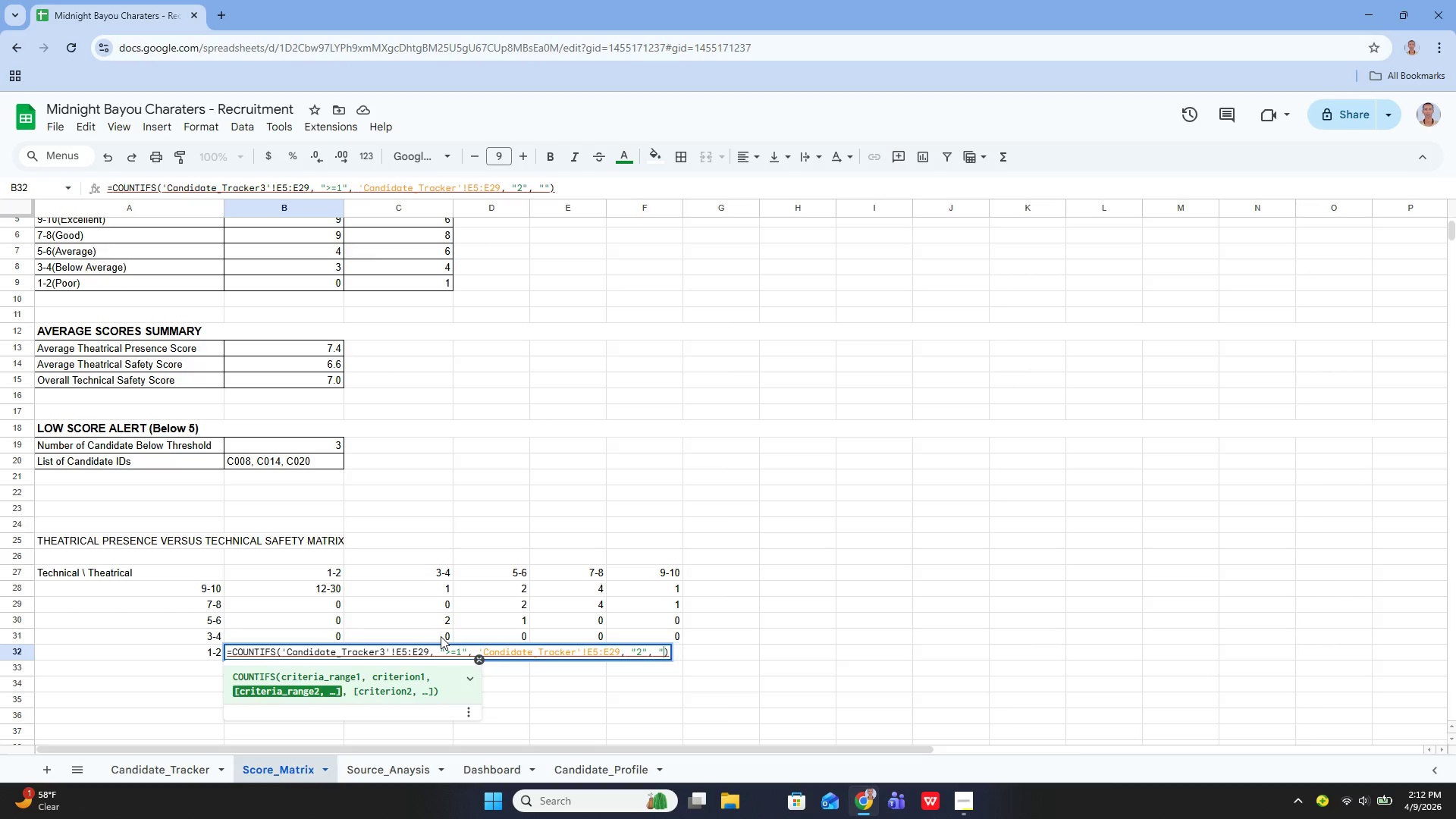 
key(Backspace)
 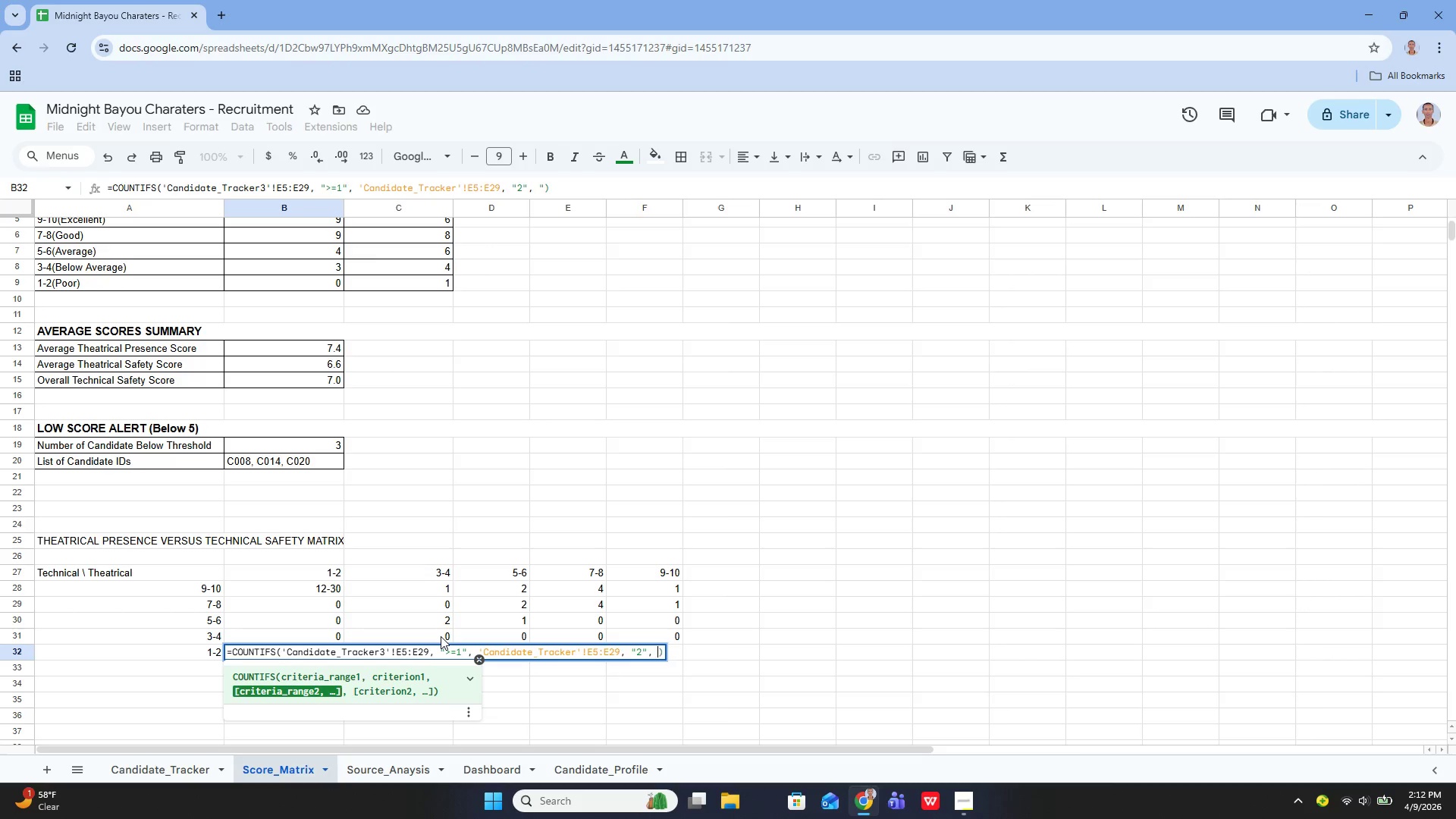 
key(Backspace)
 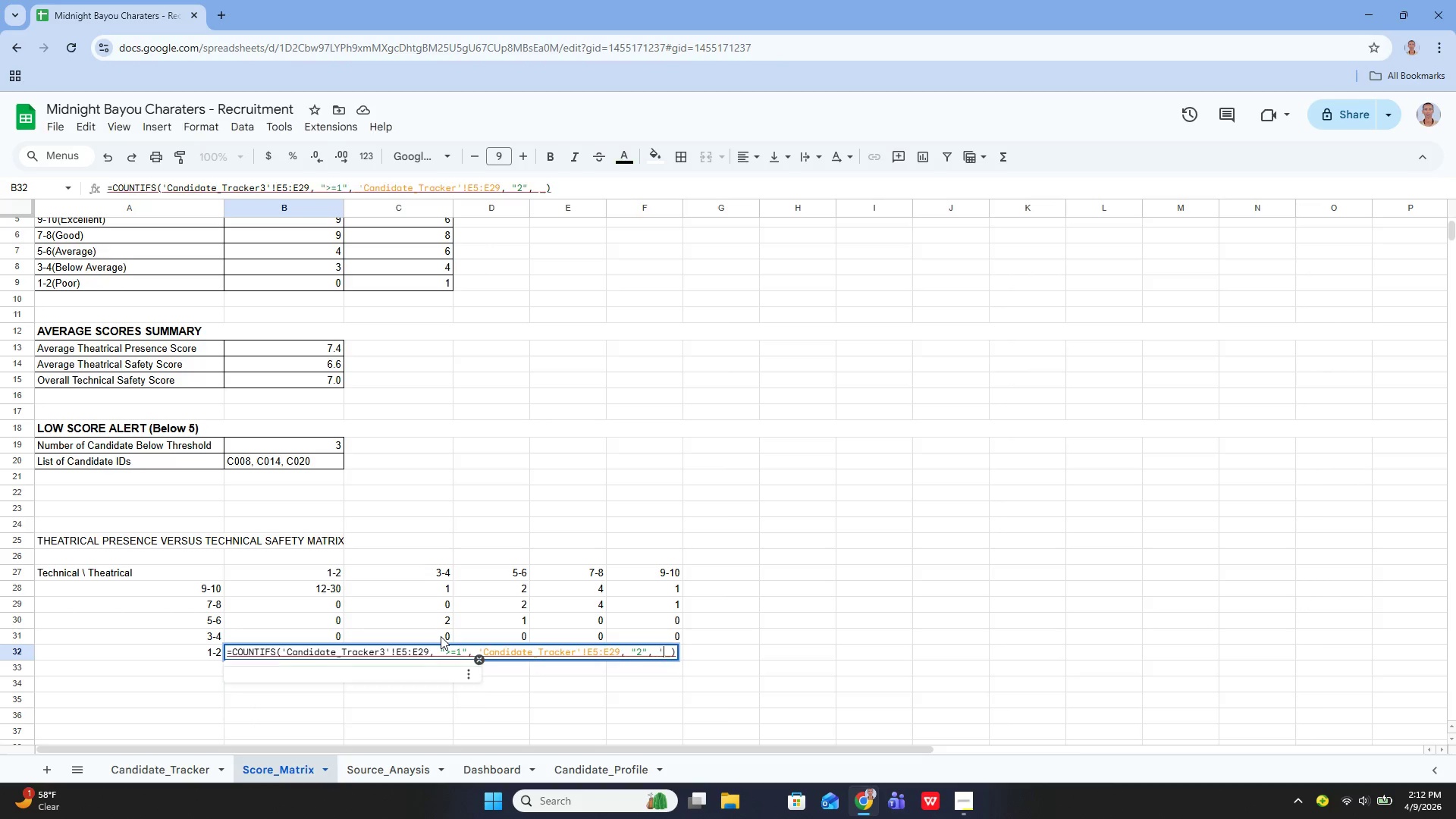 
key(Quote)
 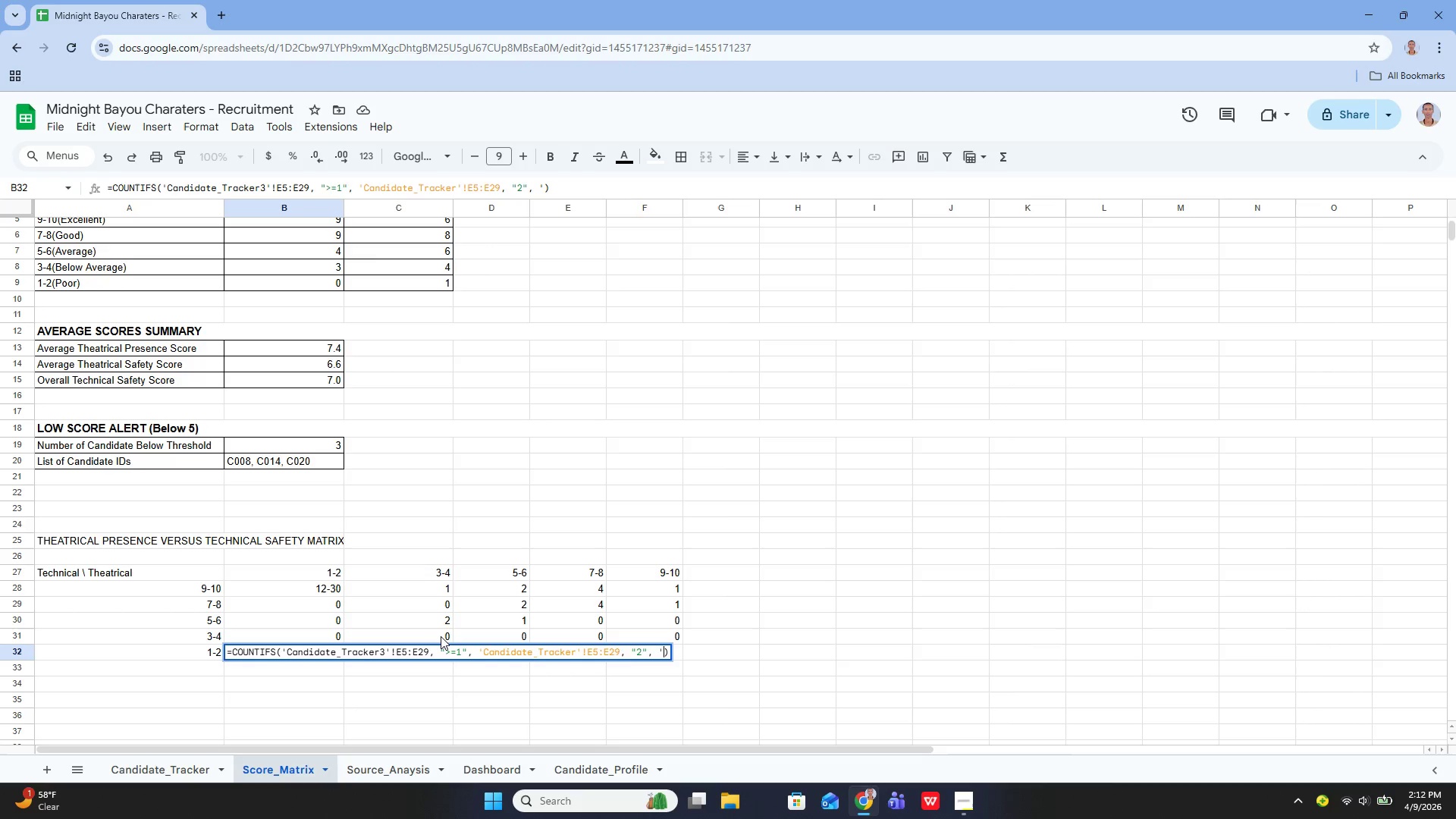 
key(Quote)
 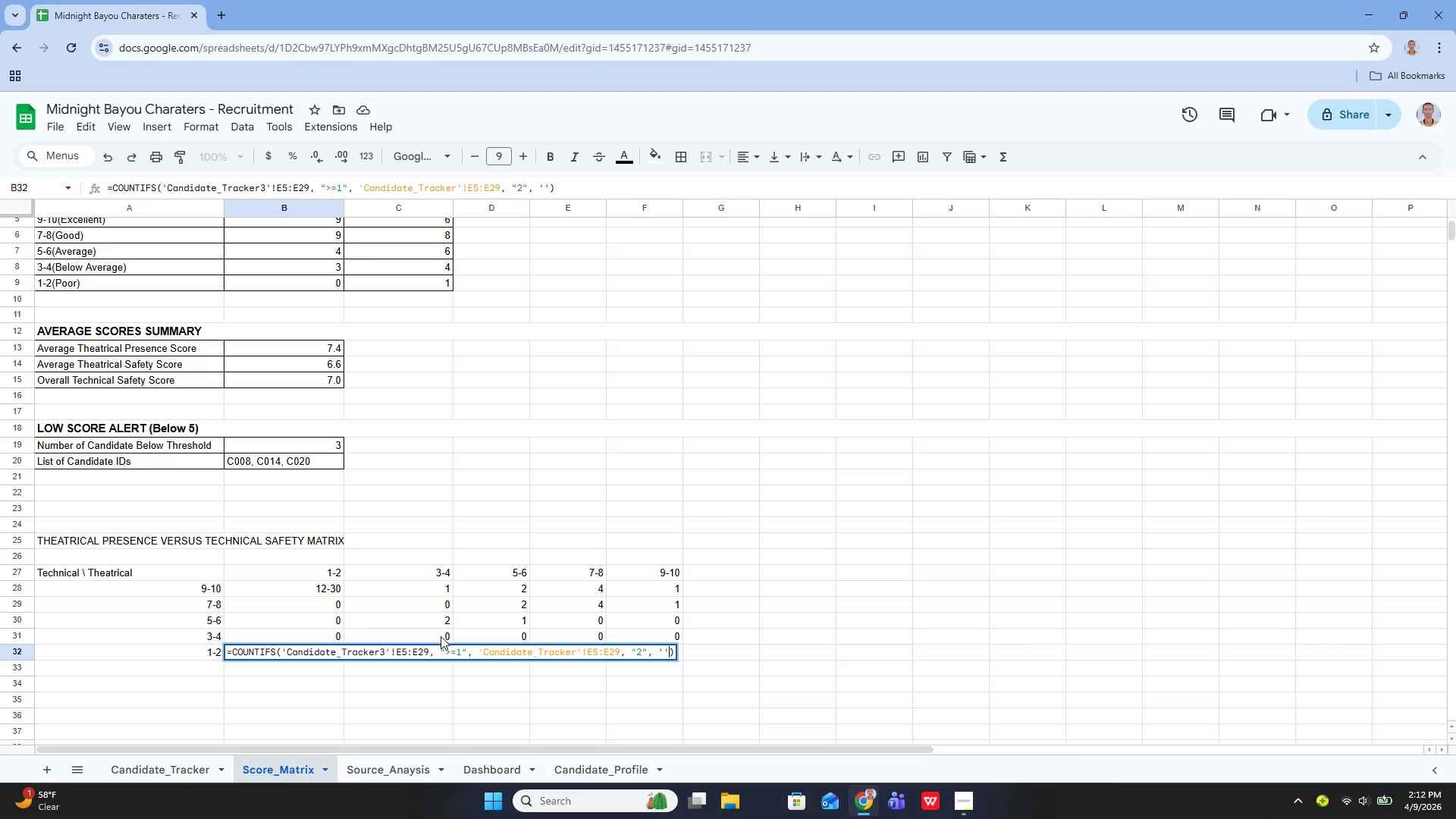 
key(ArrowLeft)
 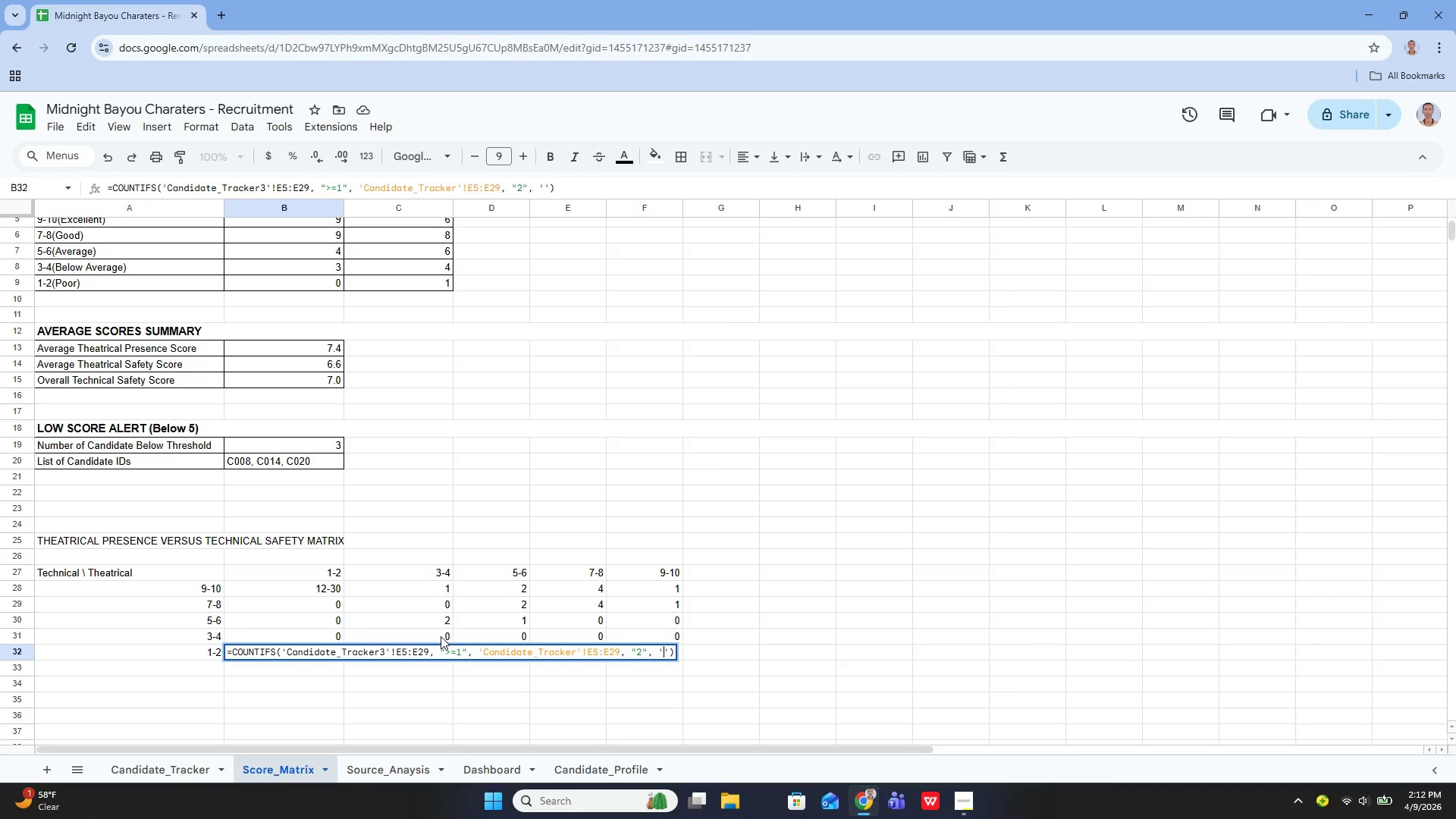 
type(Candidate_Tracker)
 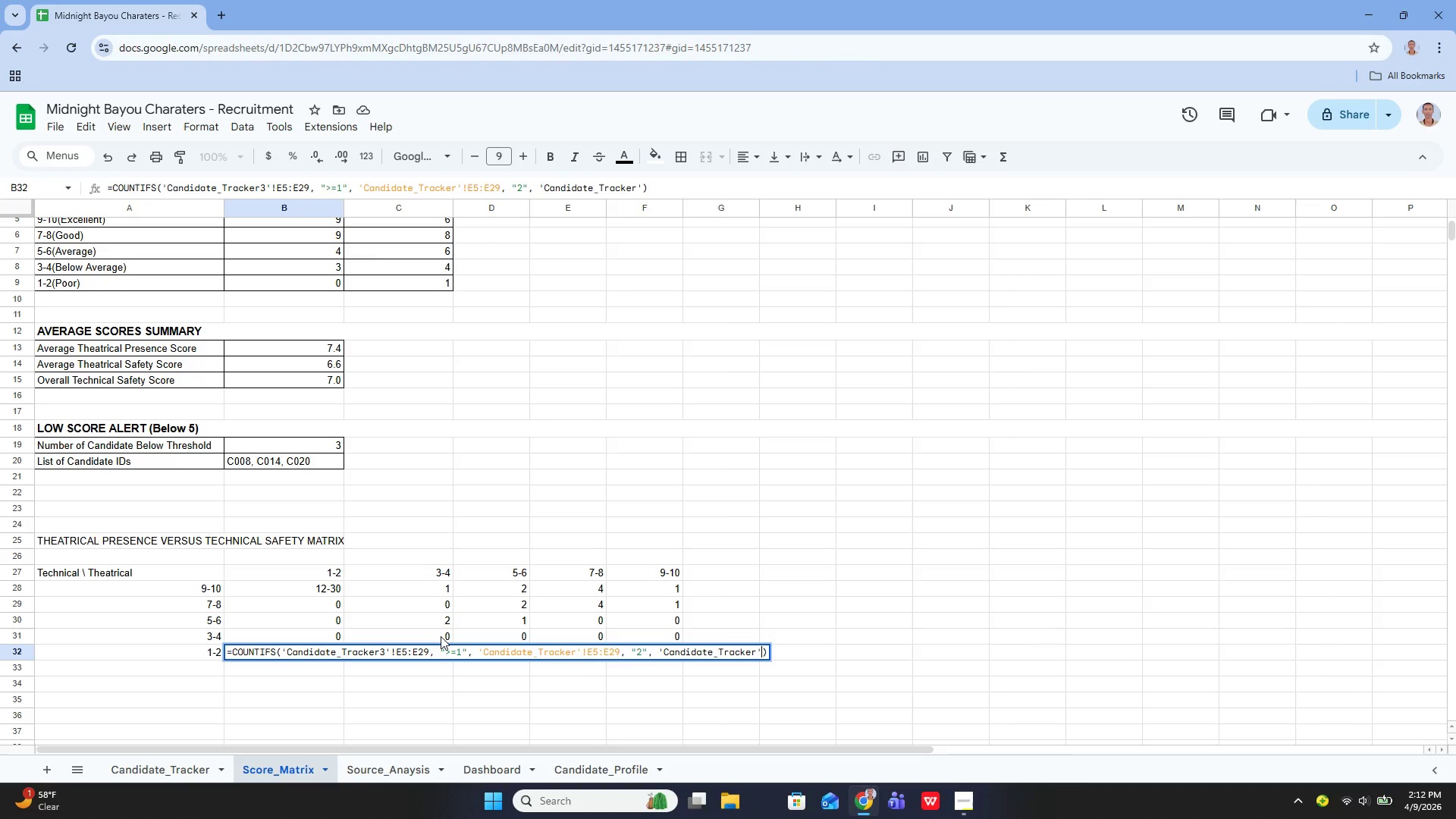 
key(ArrowRight)
 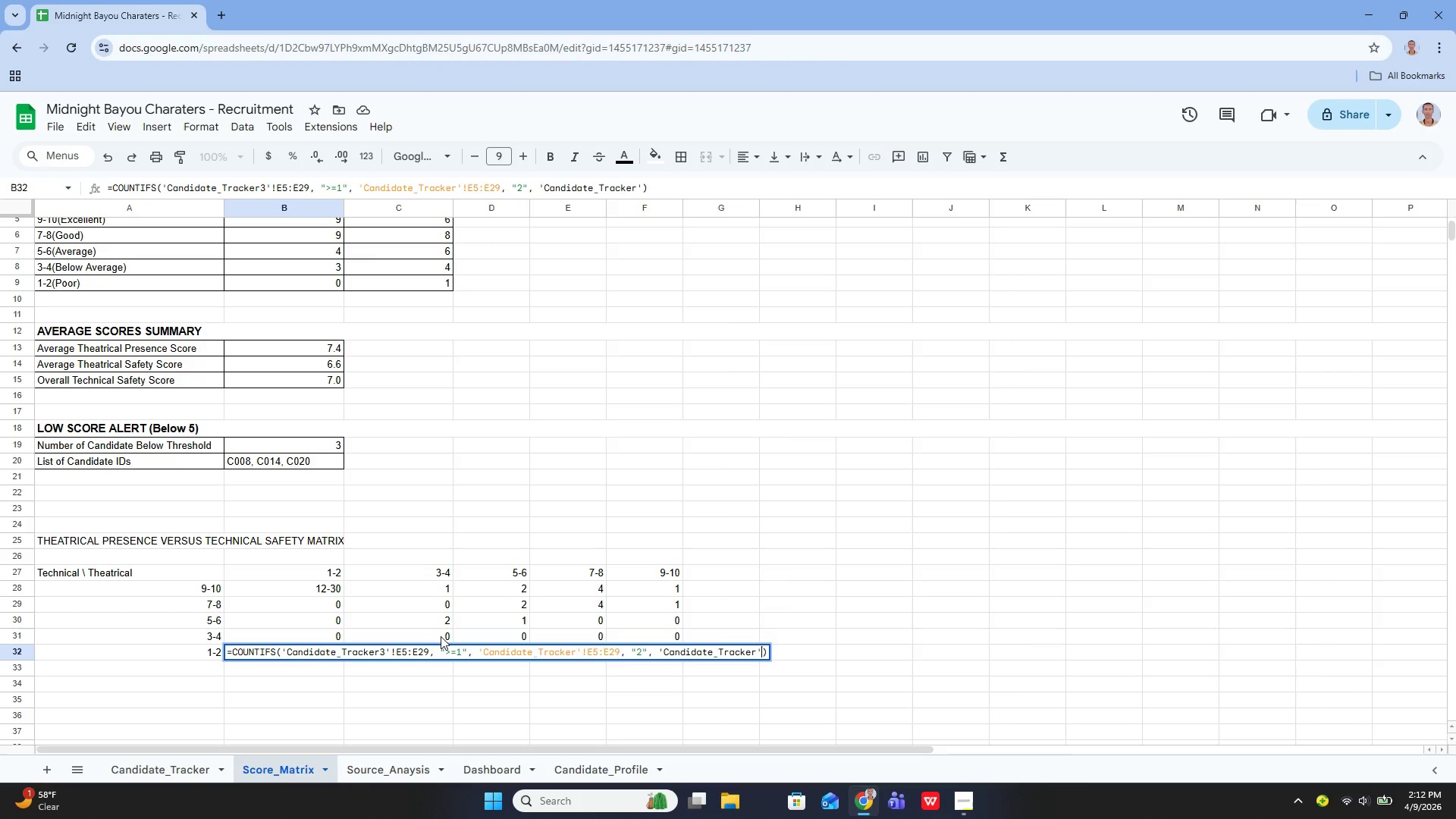 
type(!F5;F29)
 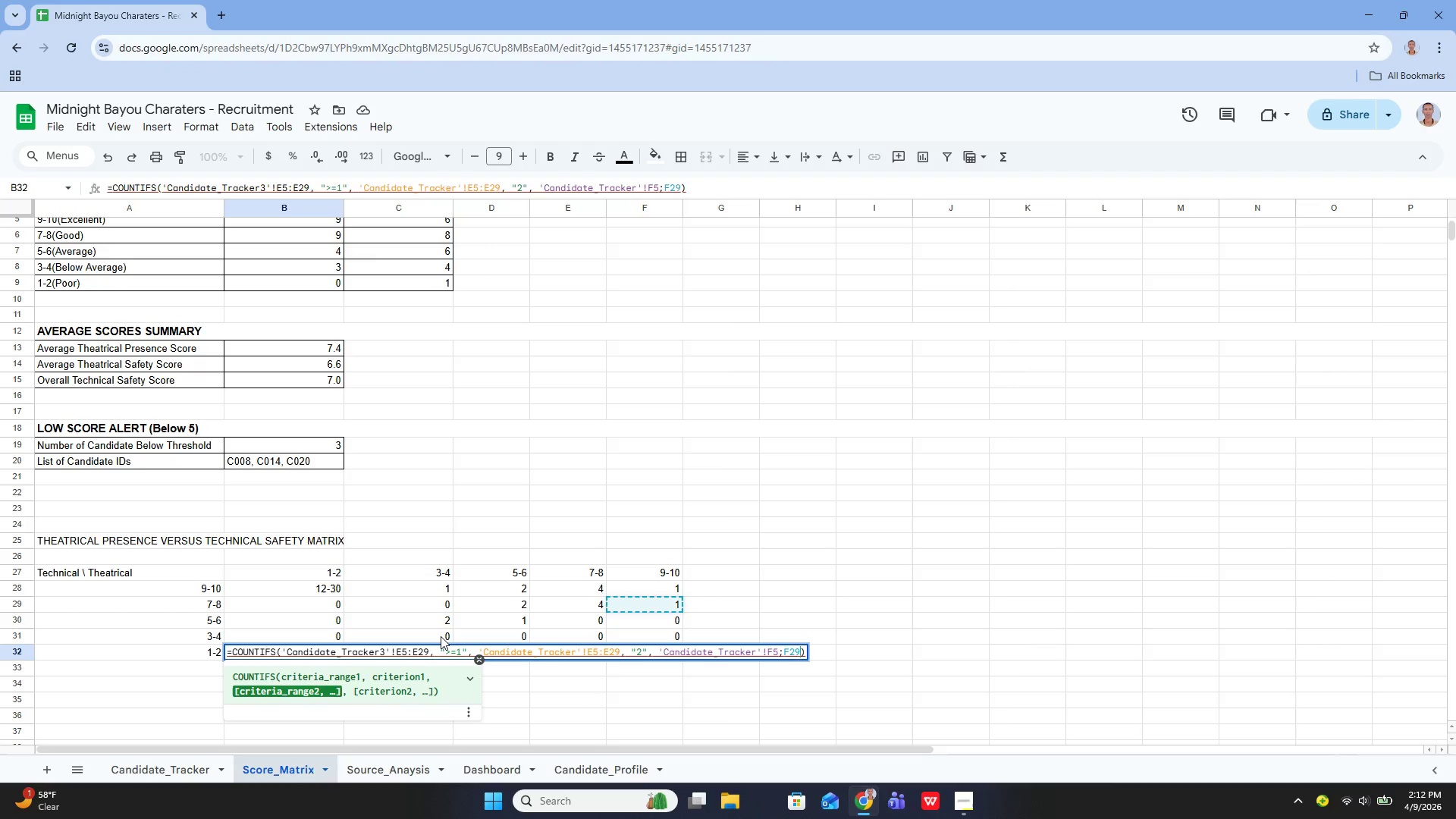 
key(ArrowLeft)
 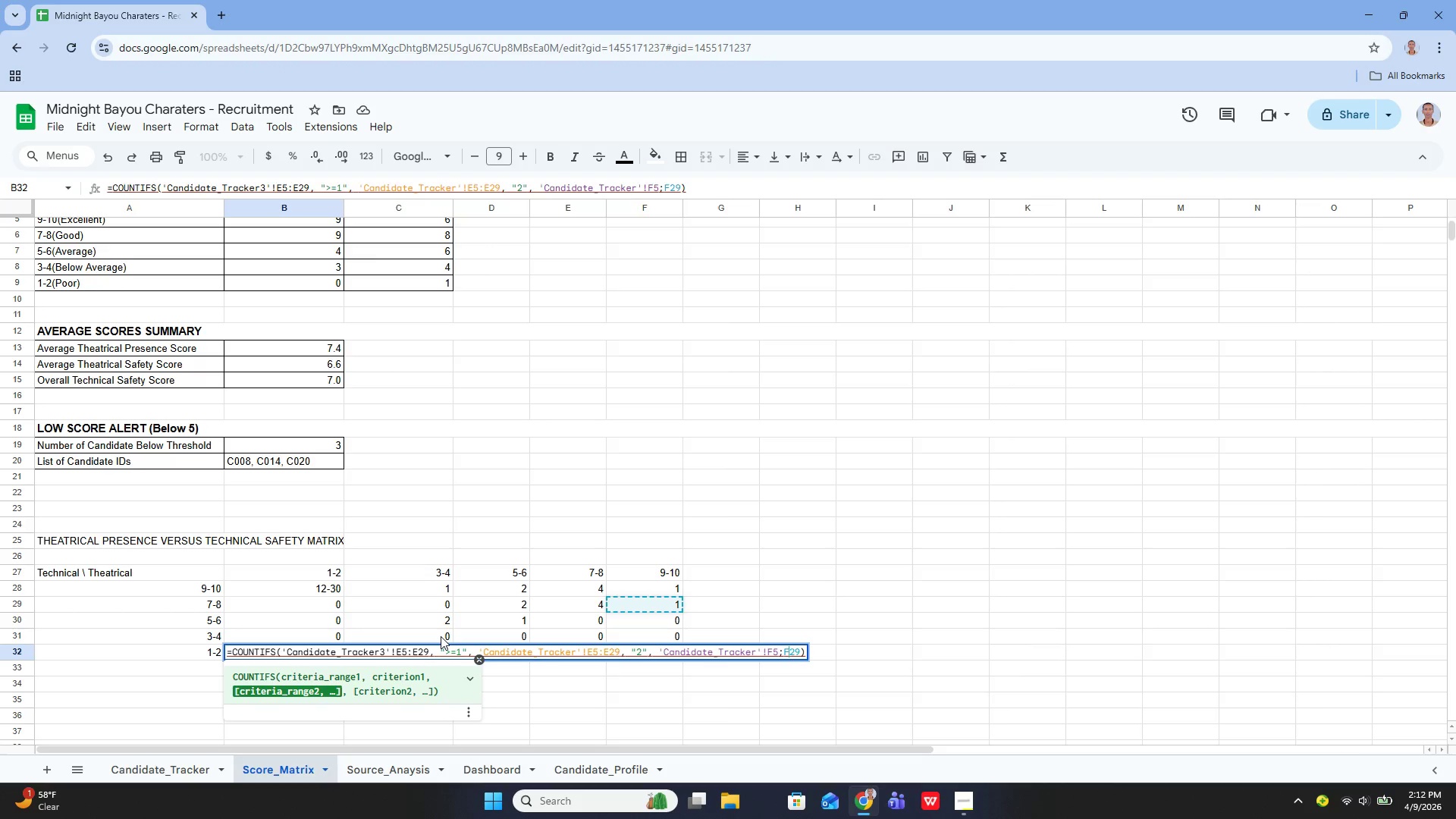 
key(ArrowLeft)
 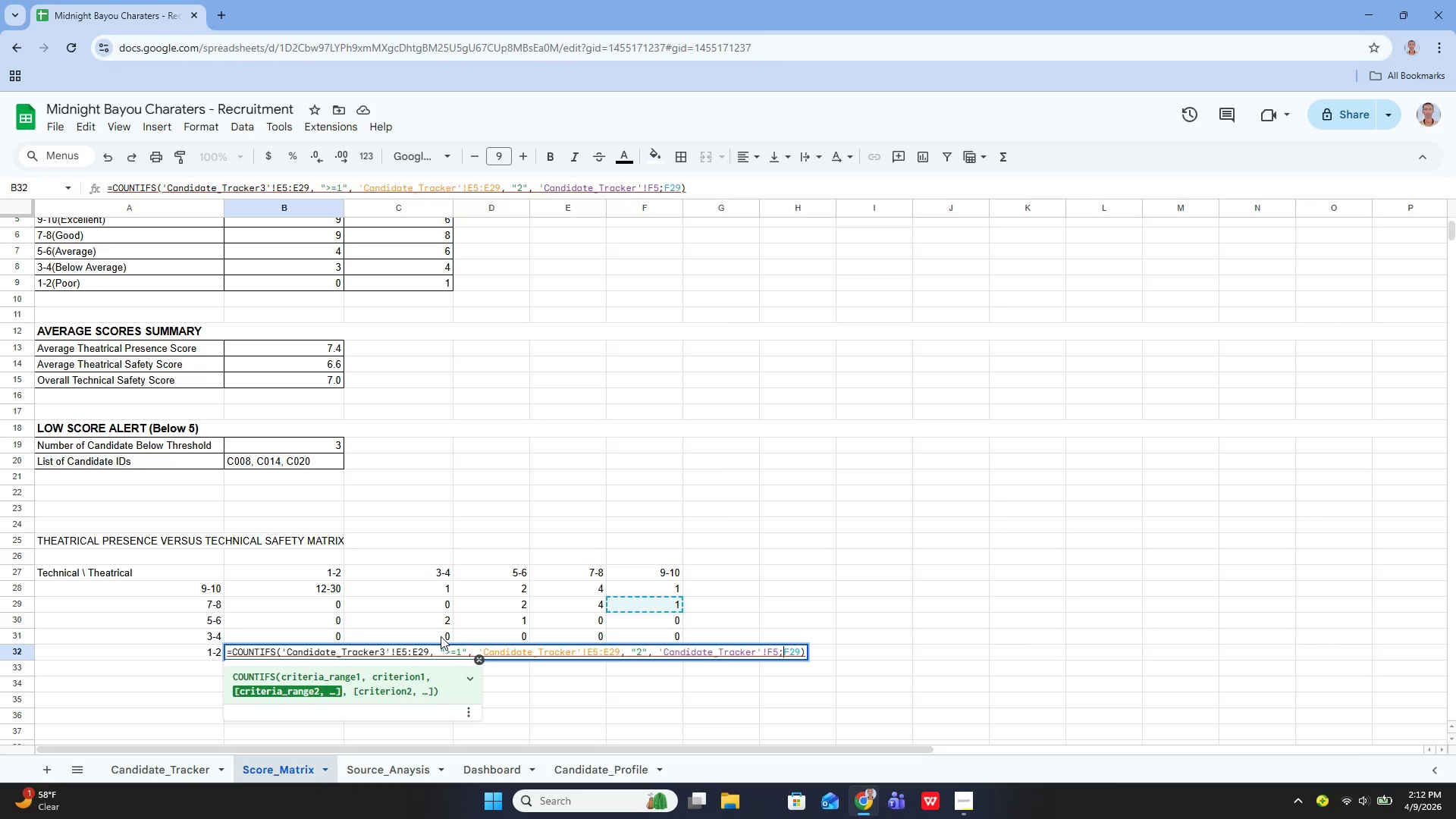 
key(ArrowLeft)
 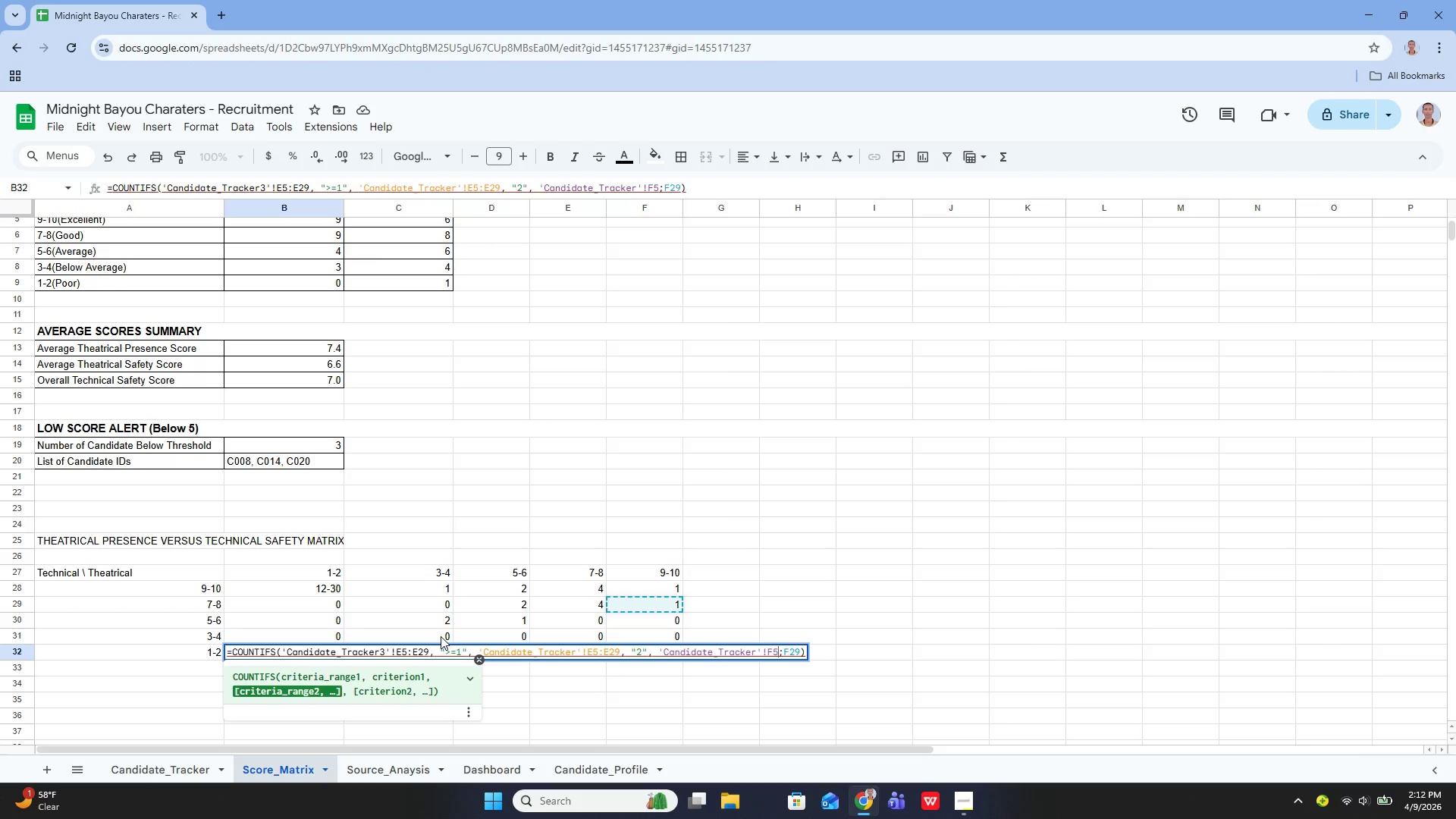 
key(ArrowLeft)
 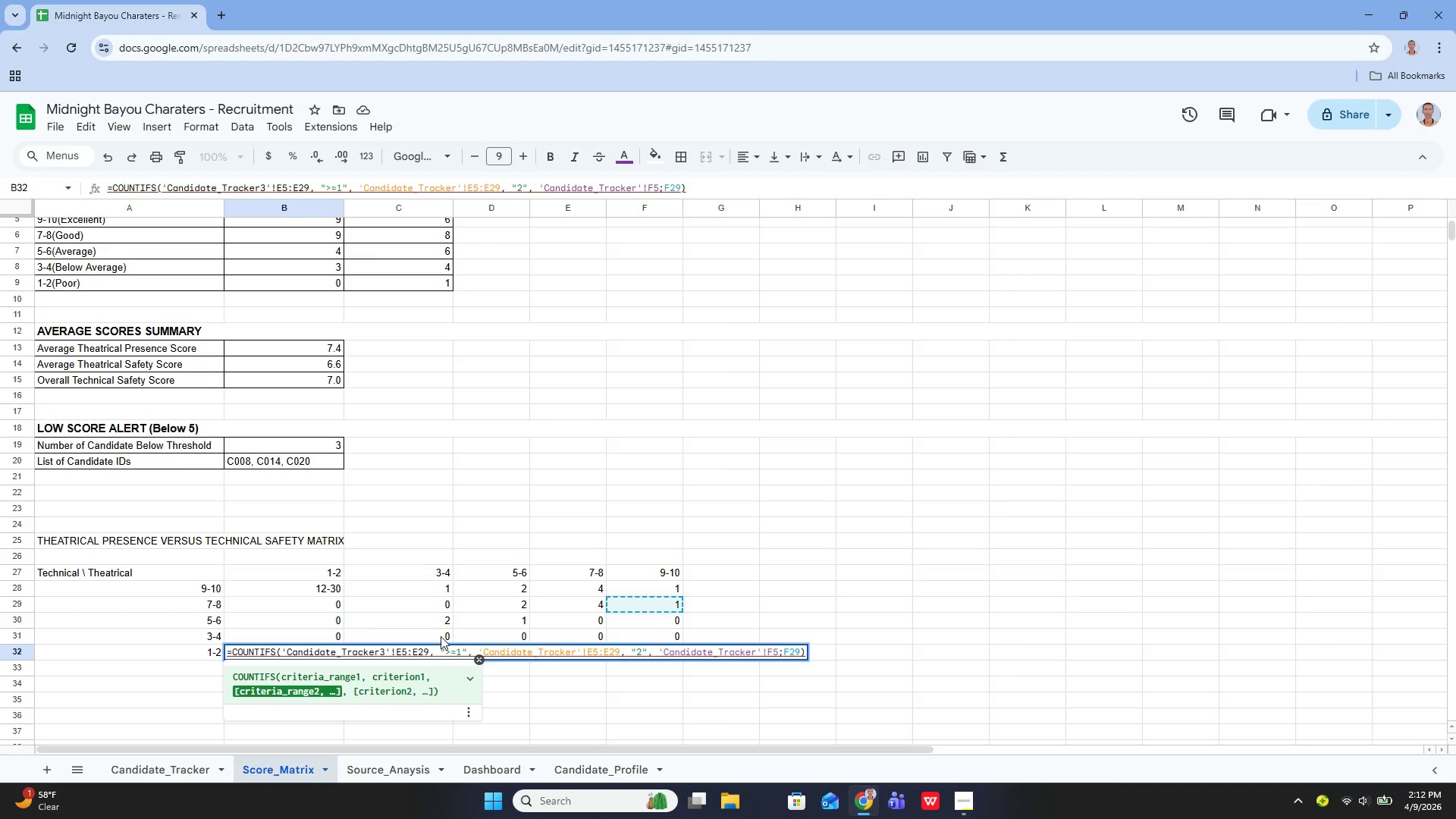 
key(ArrowRight)
 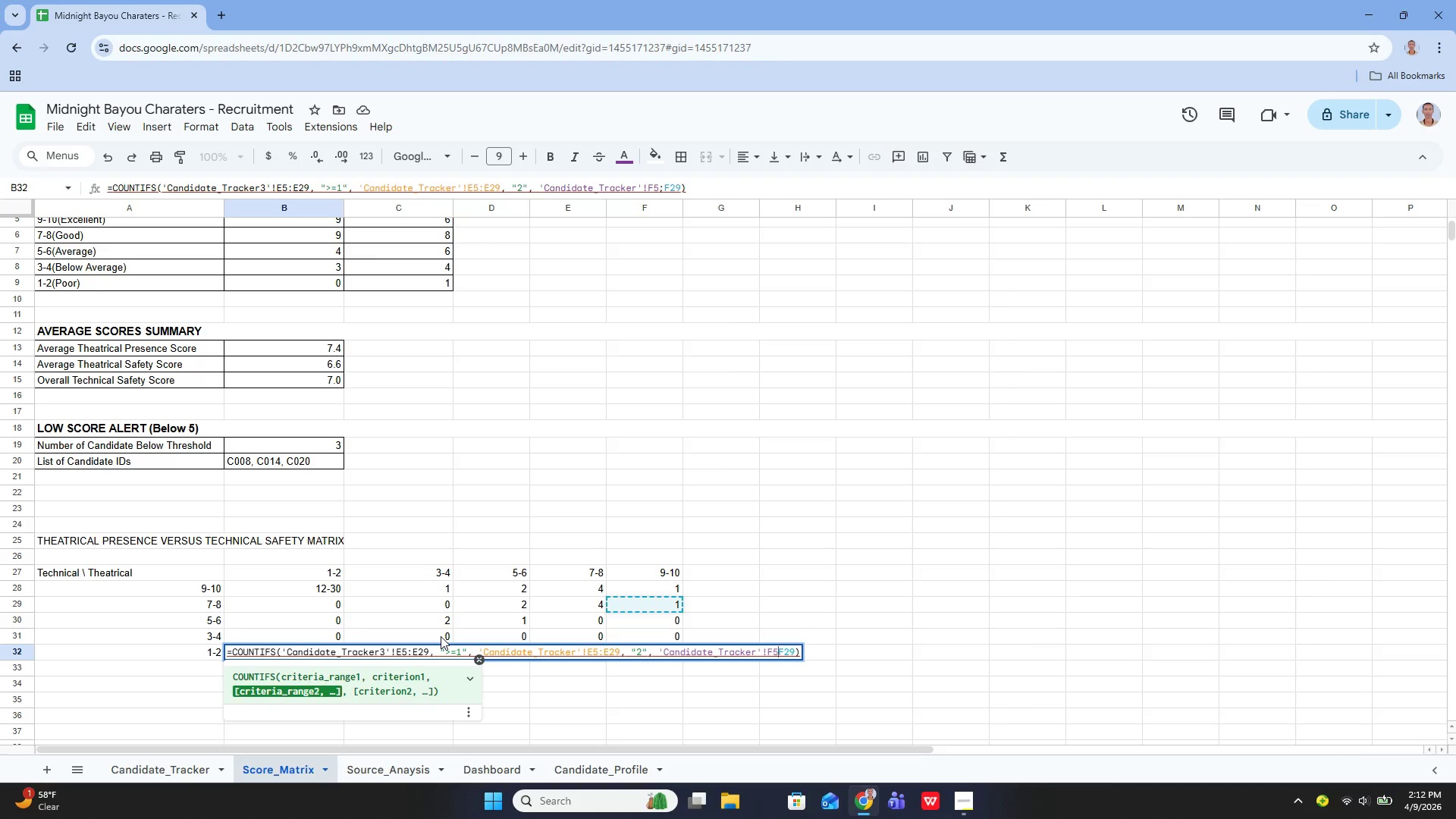 
key(Backspace)
 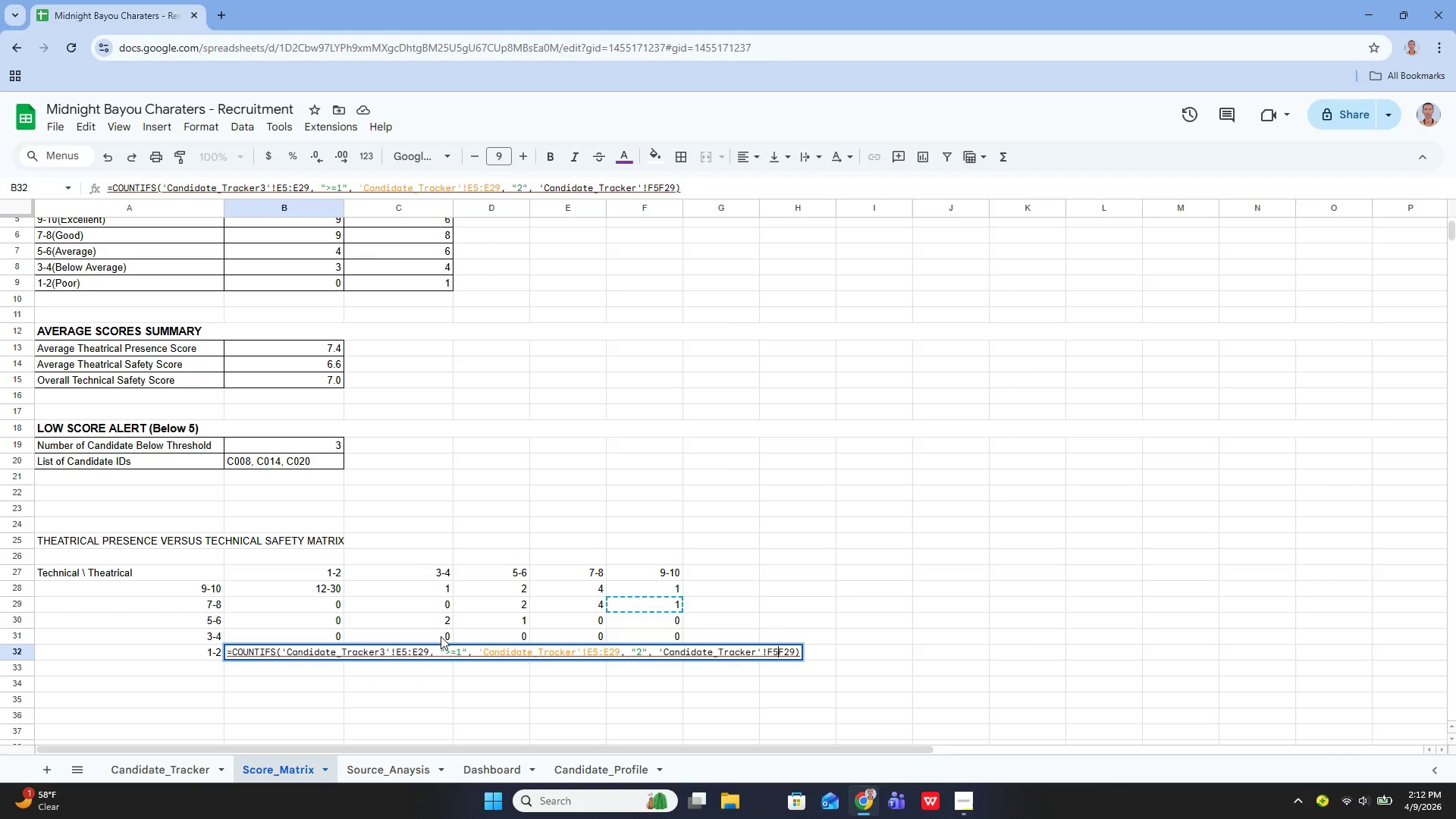 
key(Shift+Semicolon)
 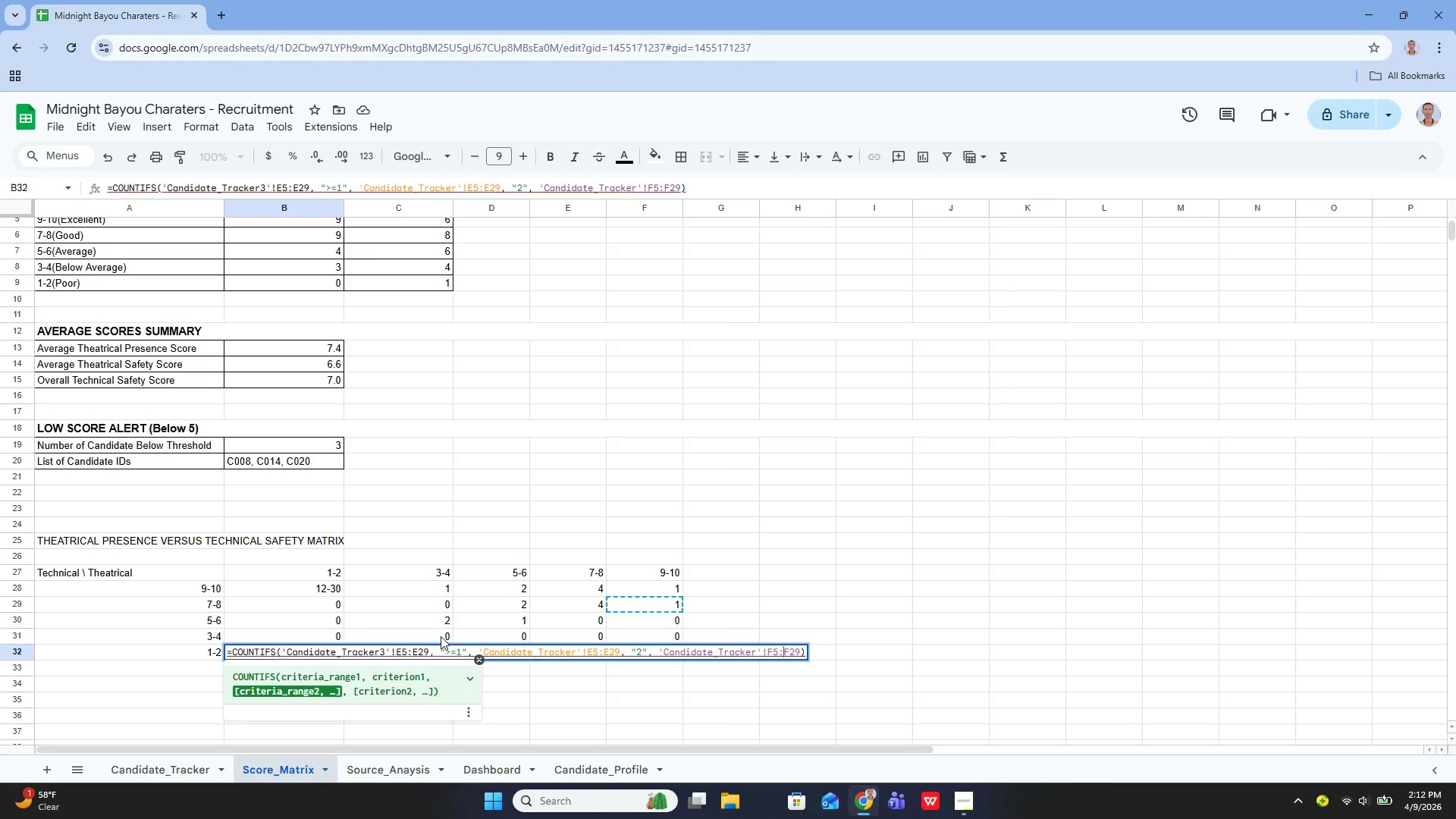 
key(ArrowRight)
 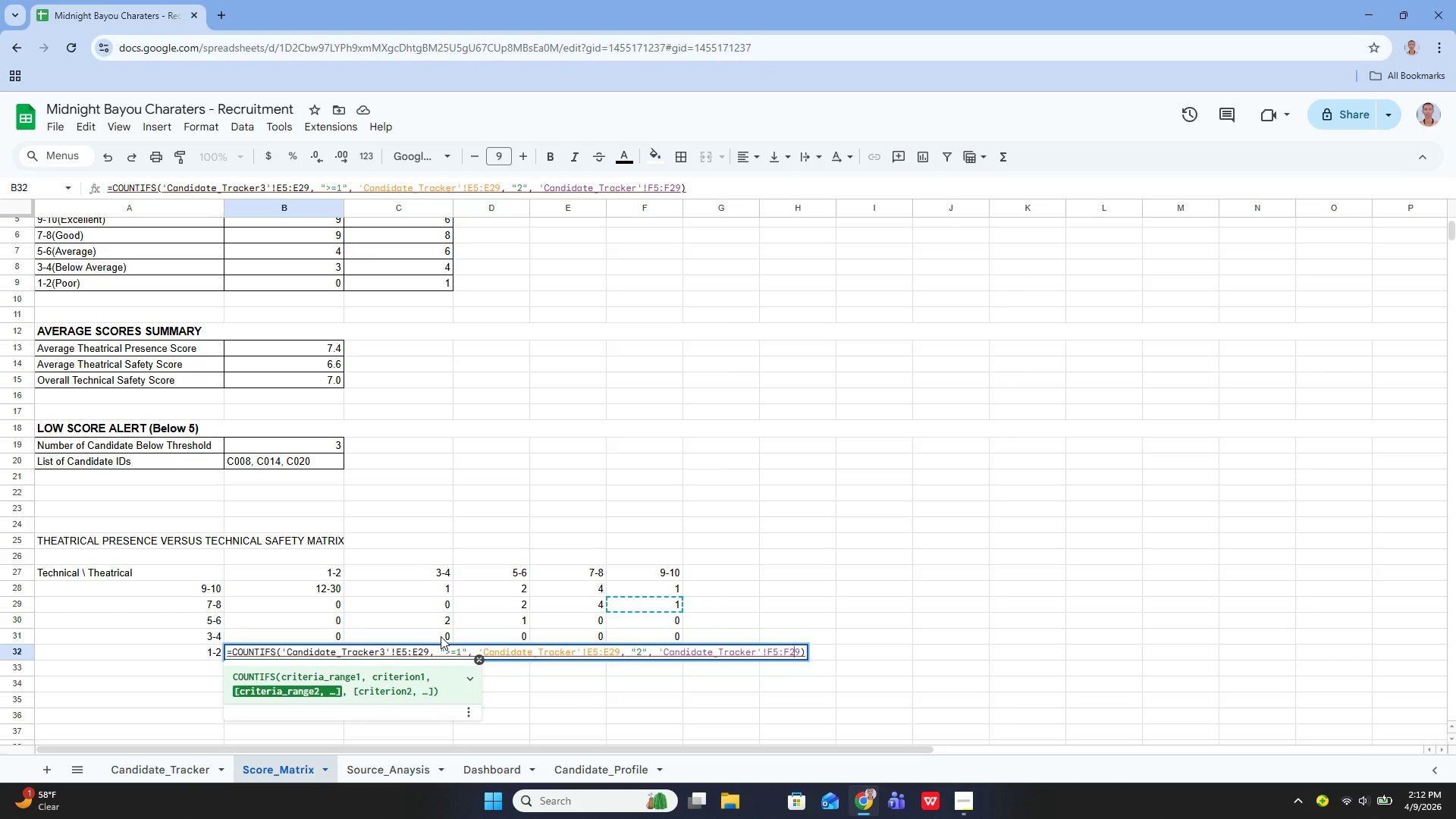 
key(ArrowRight)
 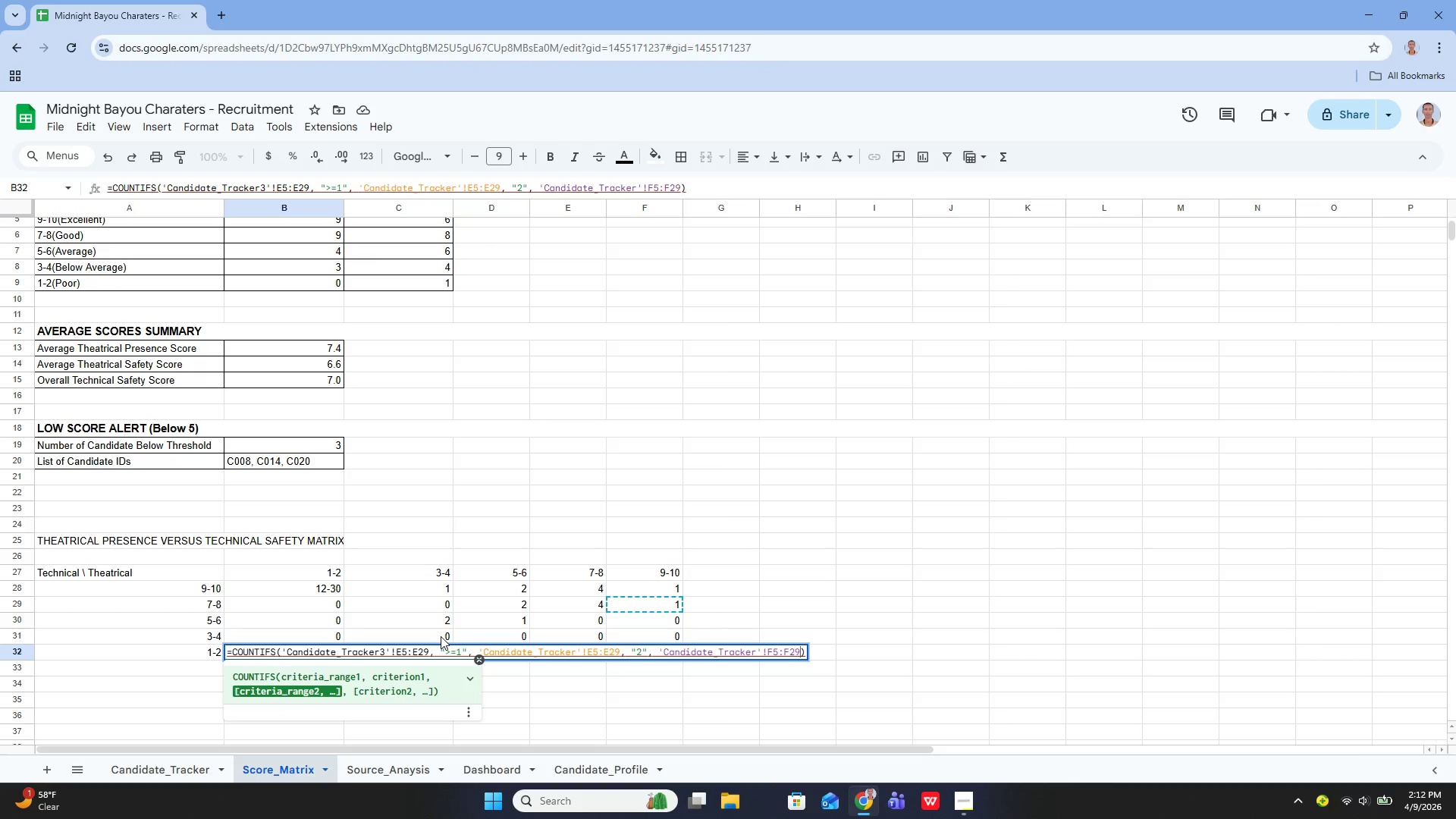 
key(ArrowRight)
 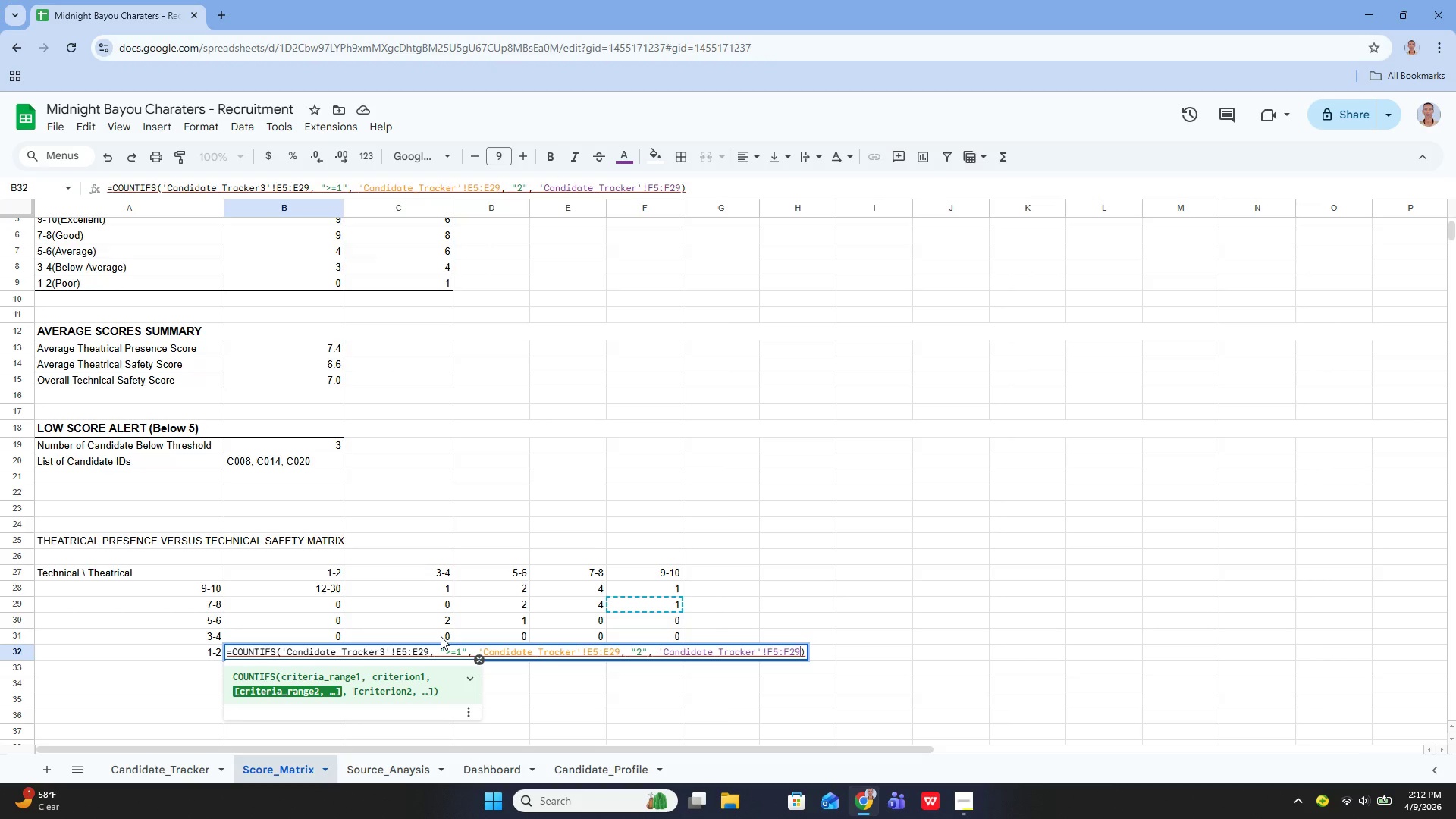 
key(Comma)
 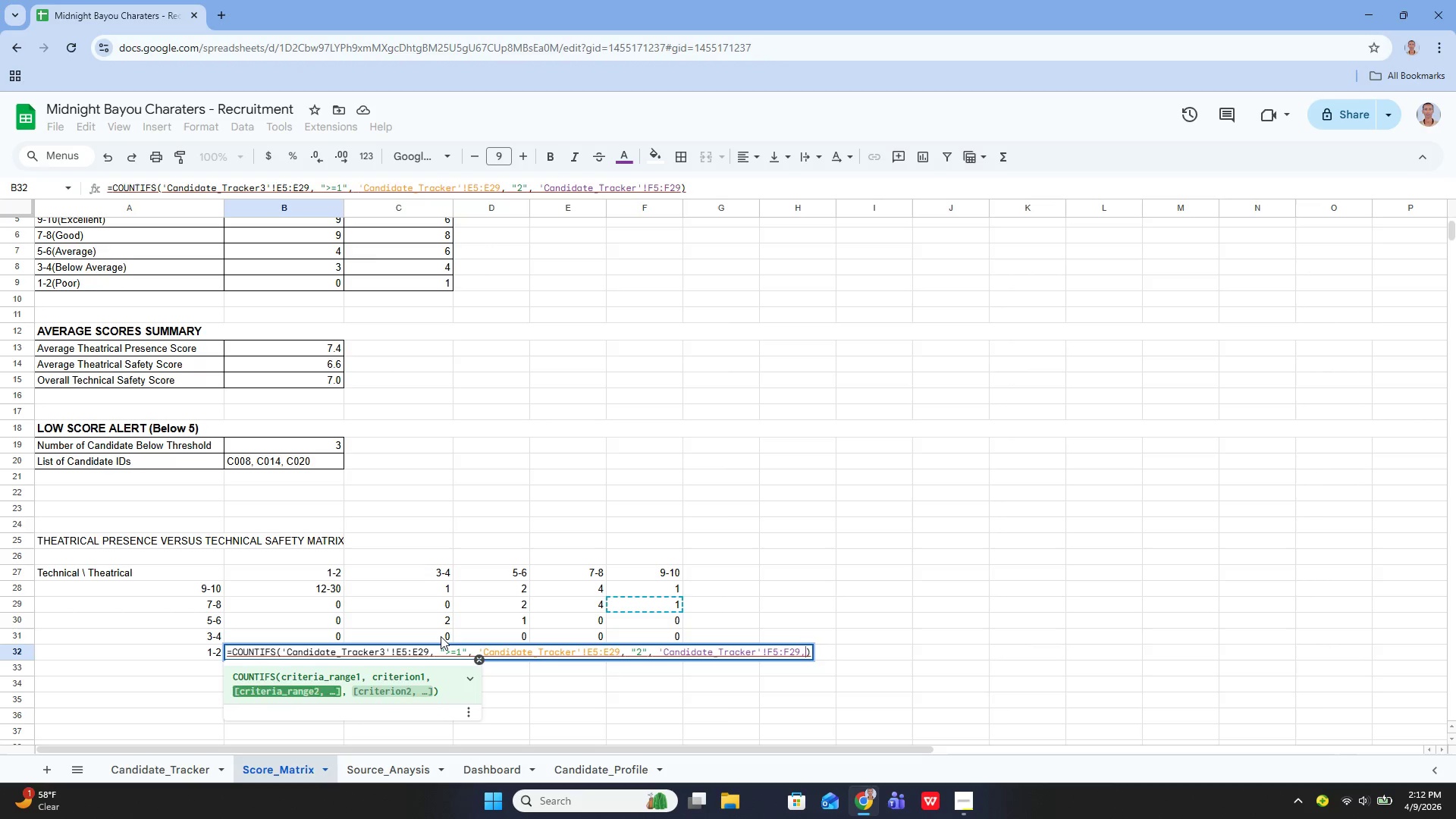 
key(Space)
 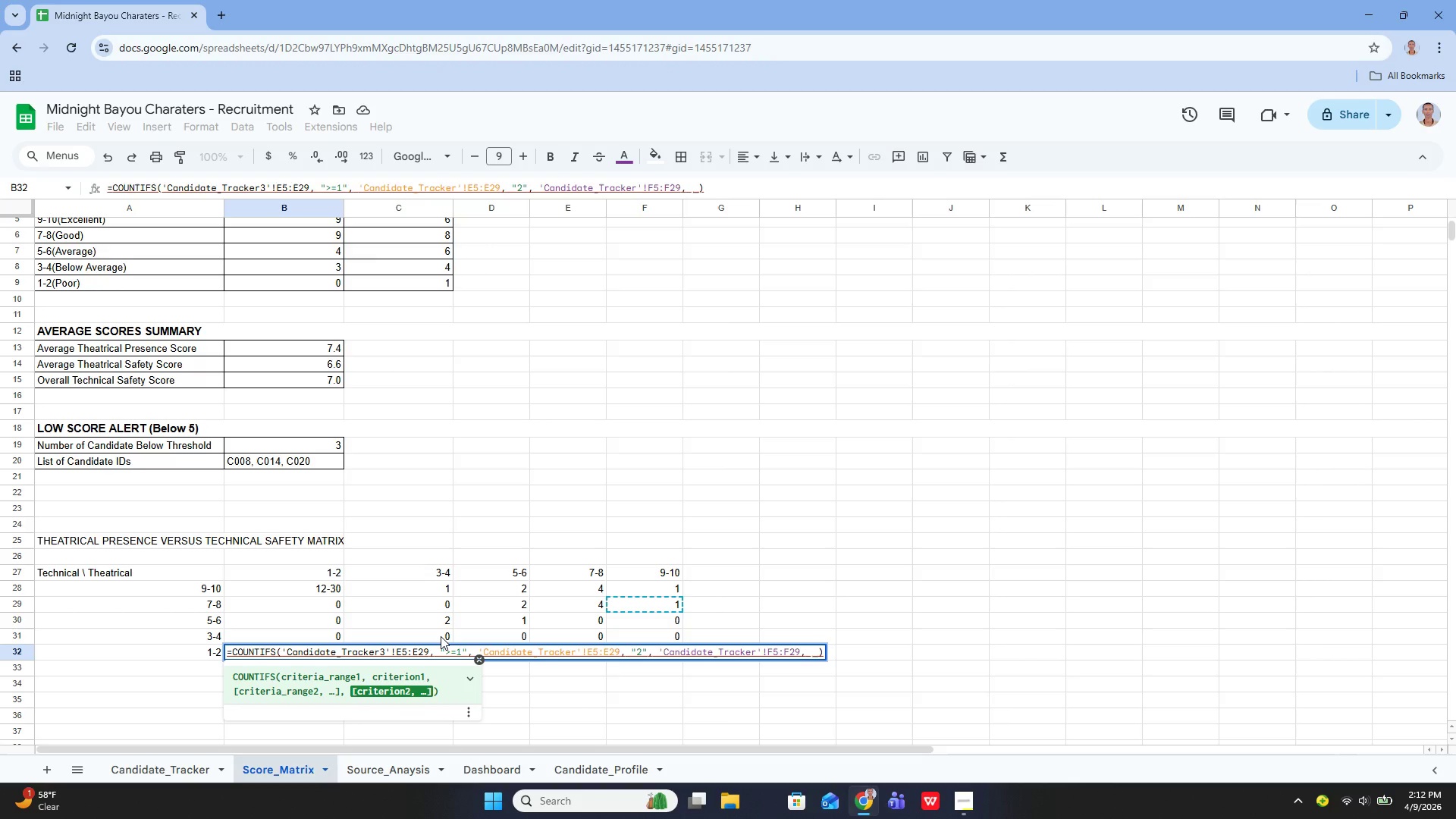 
key(Shift+Quote)
 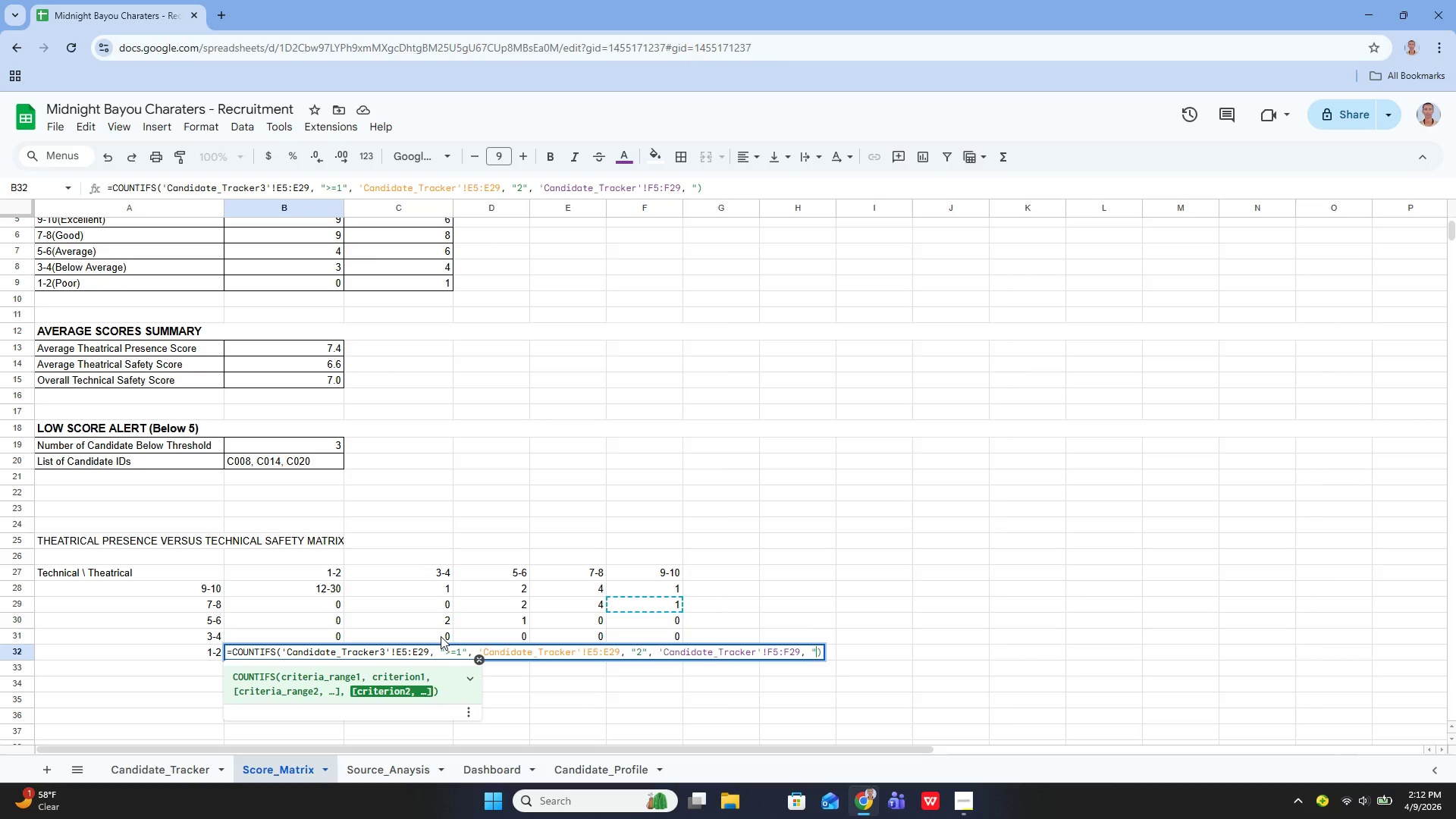 
key(Shift+Quote)
 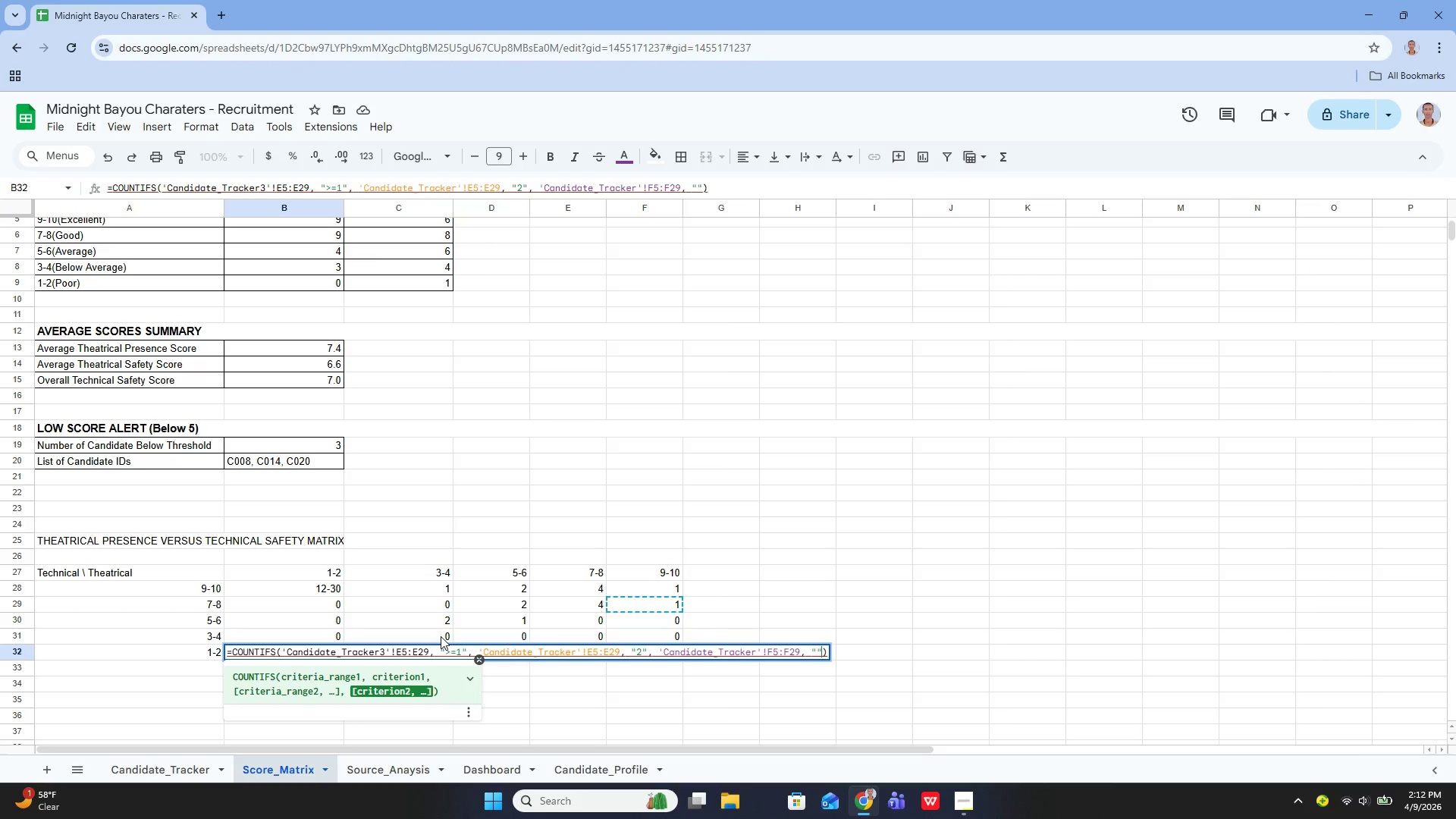 
key(ArrowLeft)
 